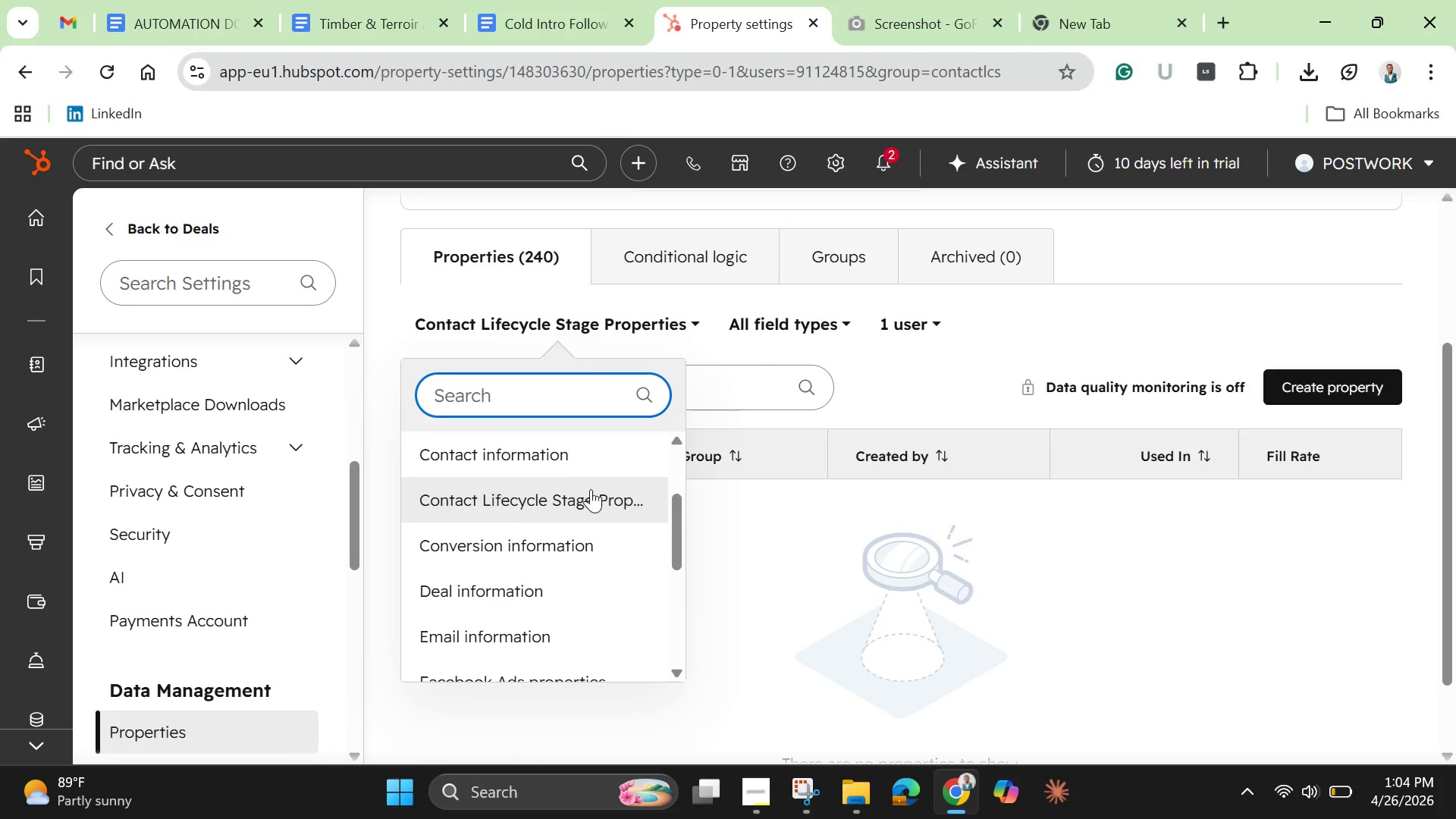 
scroll: coordinate [591, 489], scroll_direction: up, amount: 3.0
 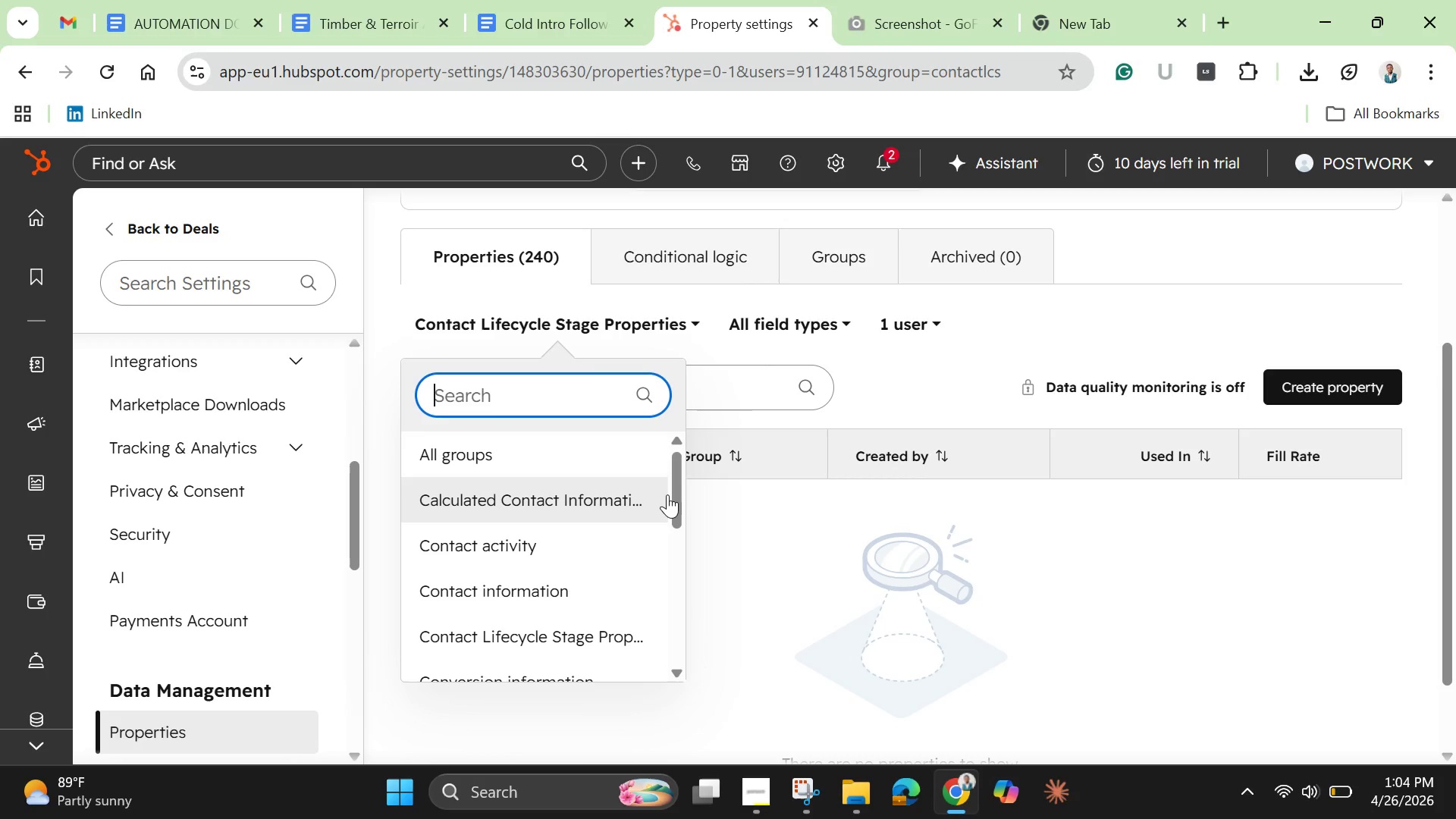 
left_click([790, 503])
 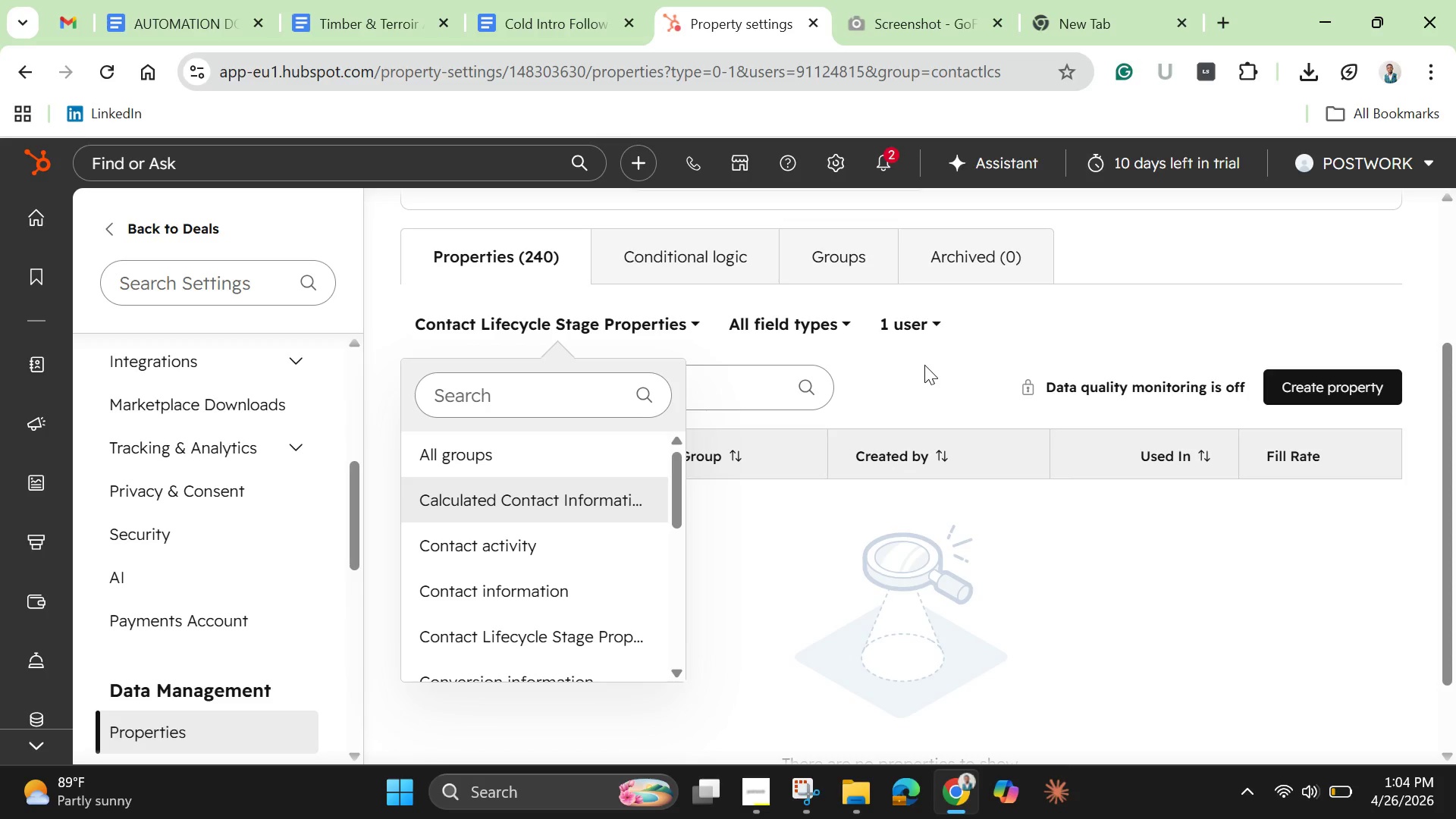 
left_click([924, 366])
 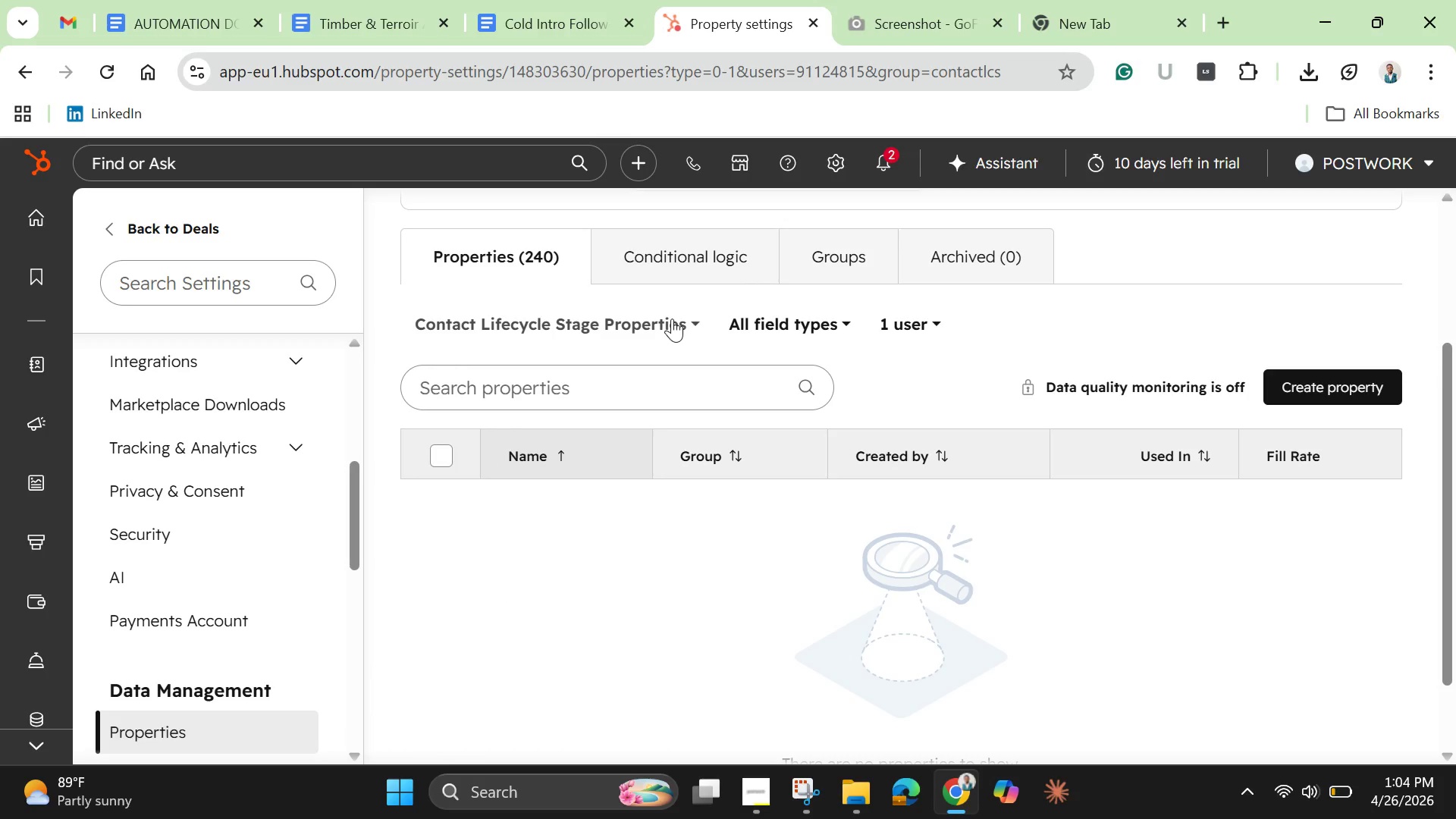 
left_click([675, 320])
 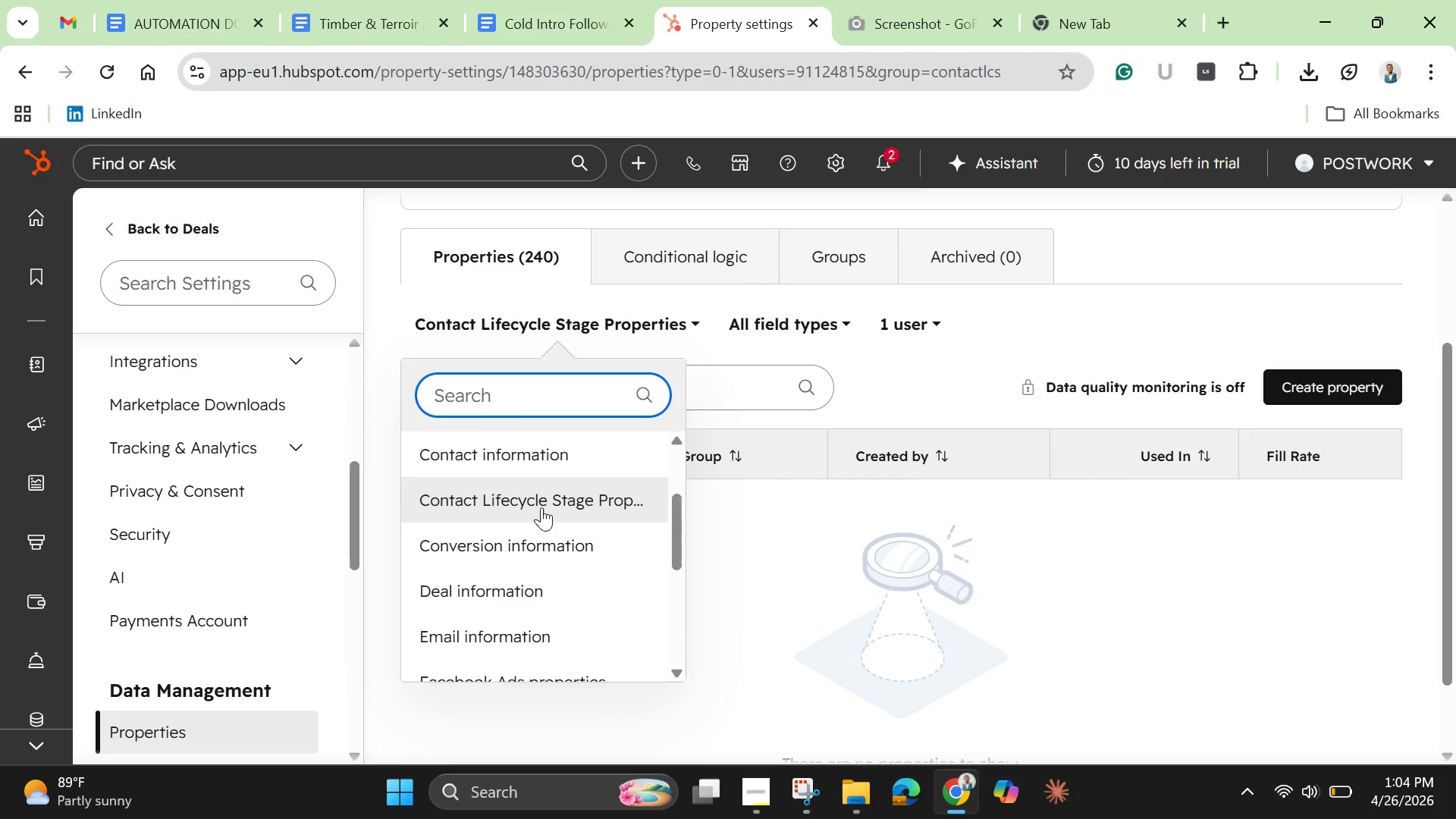 
scroll: coordinate [546, 521], scroll_direction: down, amount: 4.0
 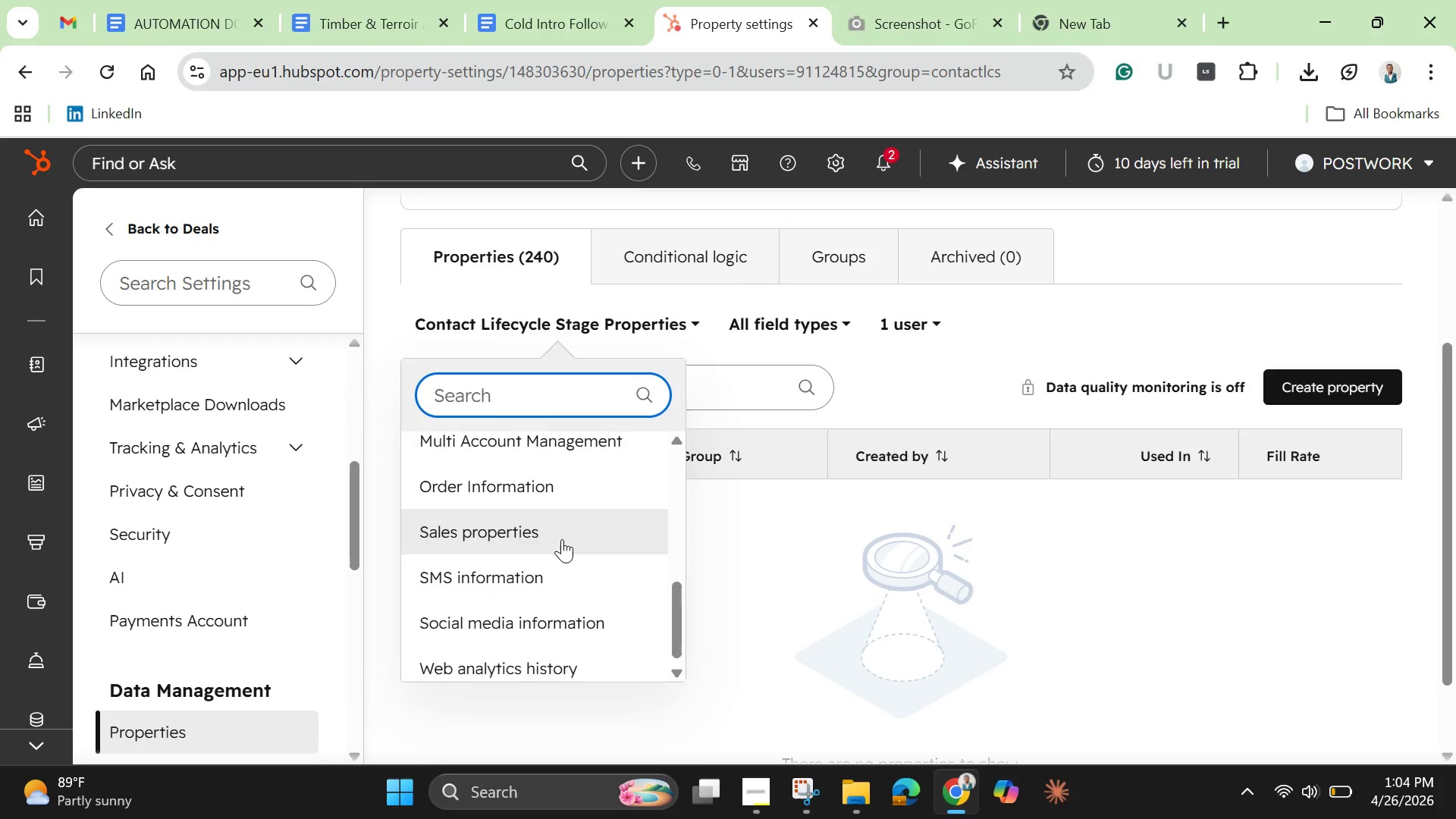 
scroll: coordinate [562, 539], scroll_direction: up, amount: 4.0
 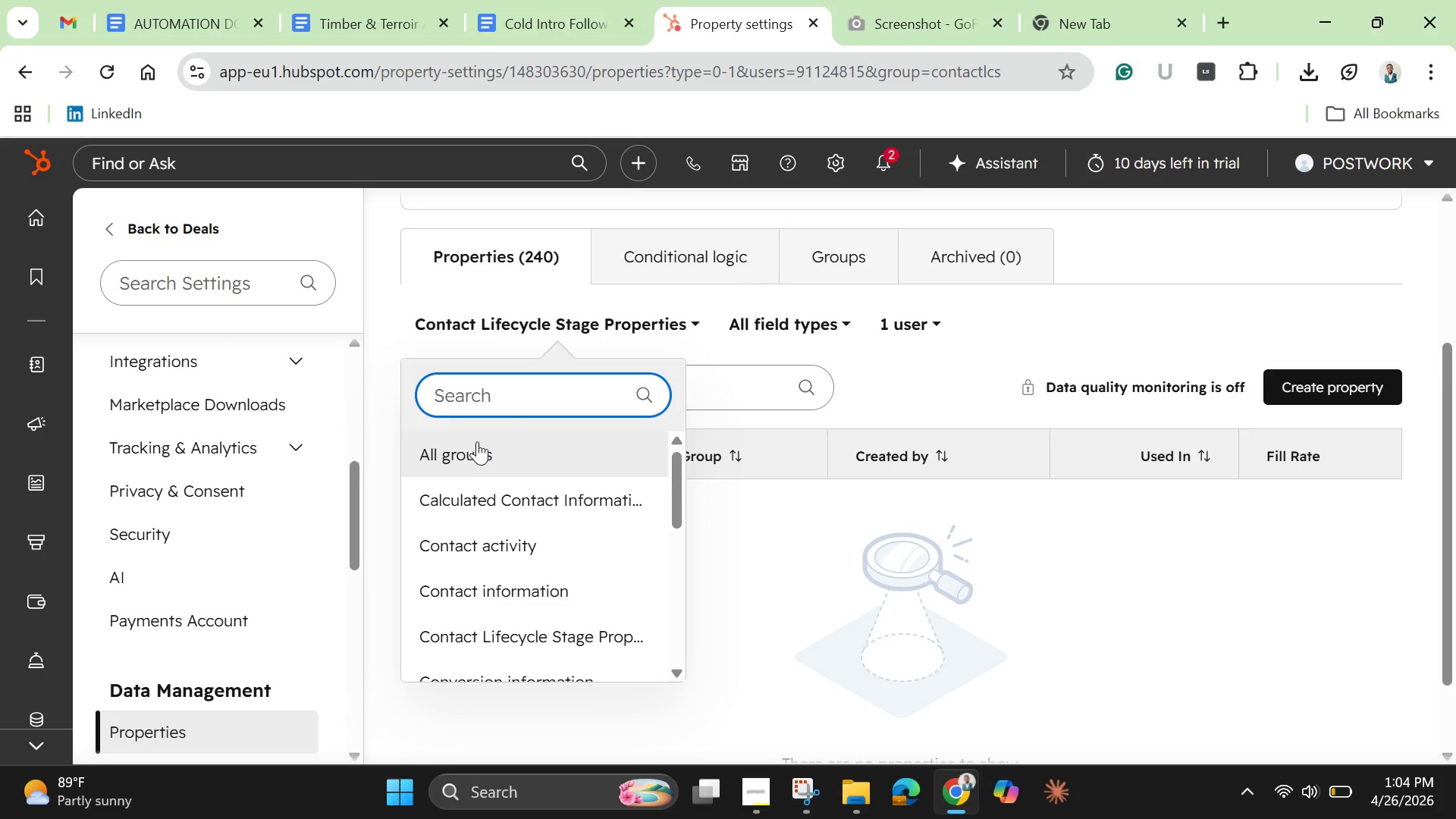 
left_click([477, 441])
 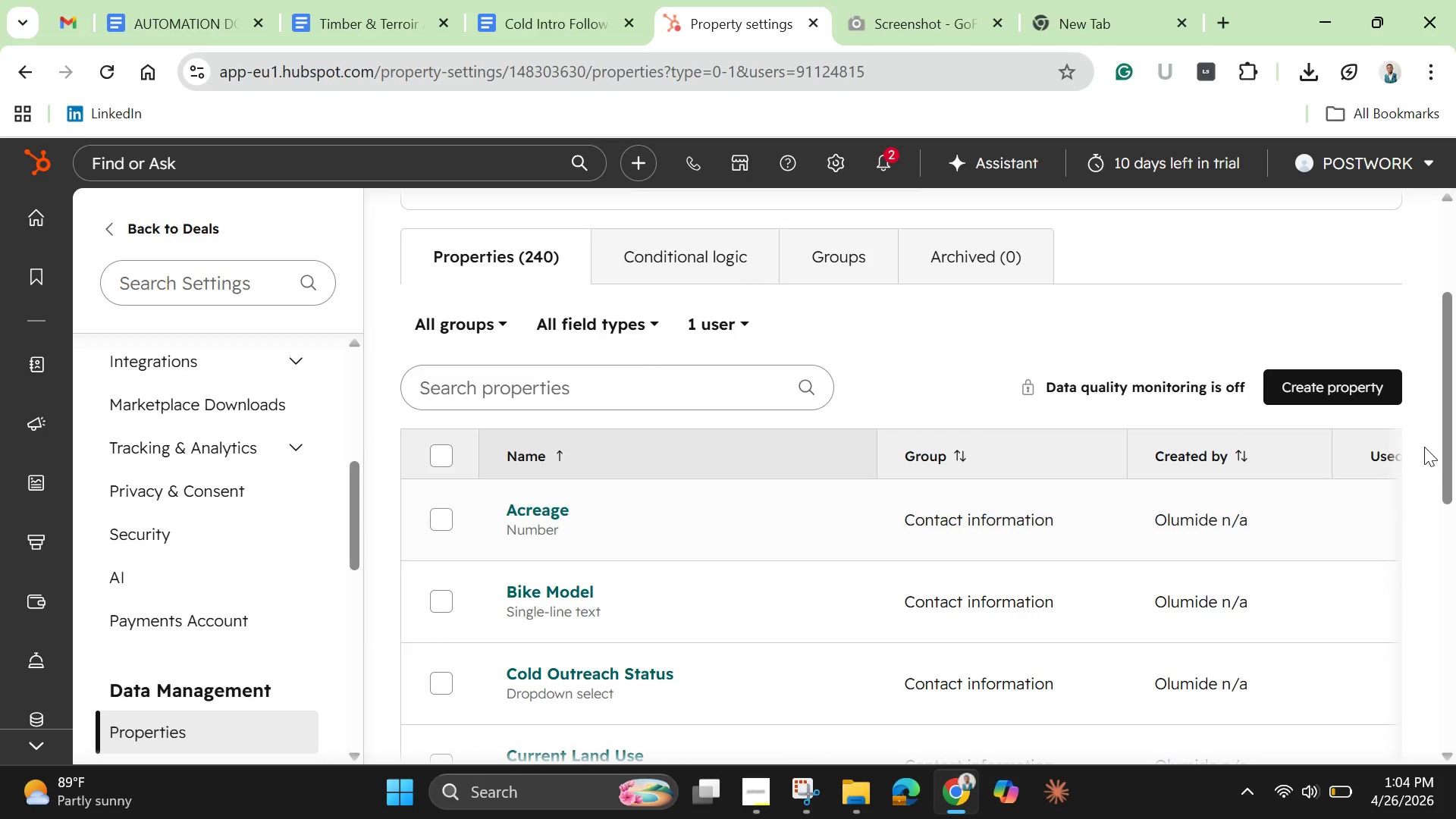 
left_click_drag(start_coordinate=[1449, 466], to_coordinate=[1442, 475])
 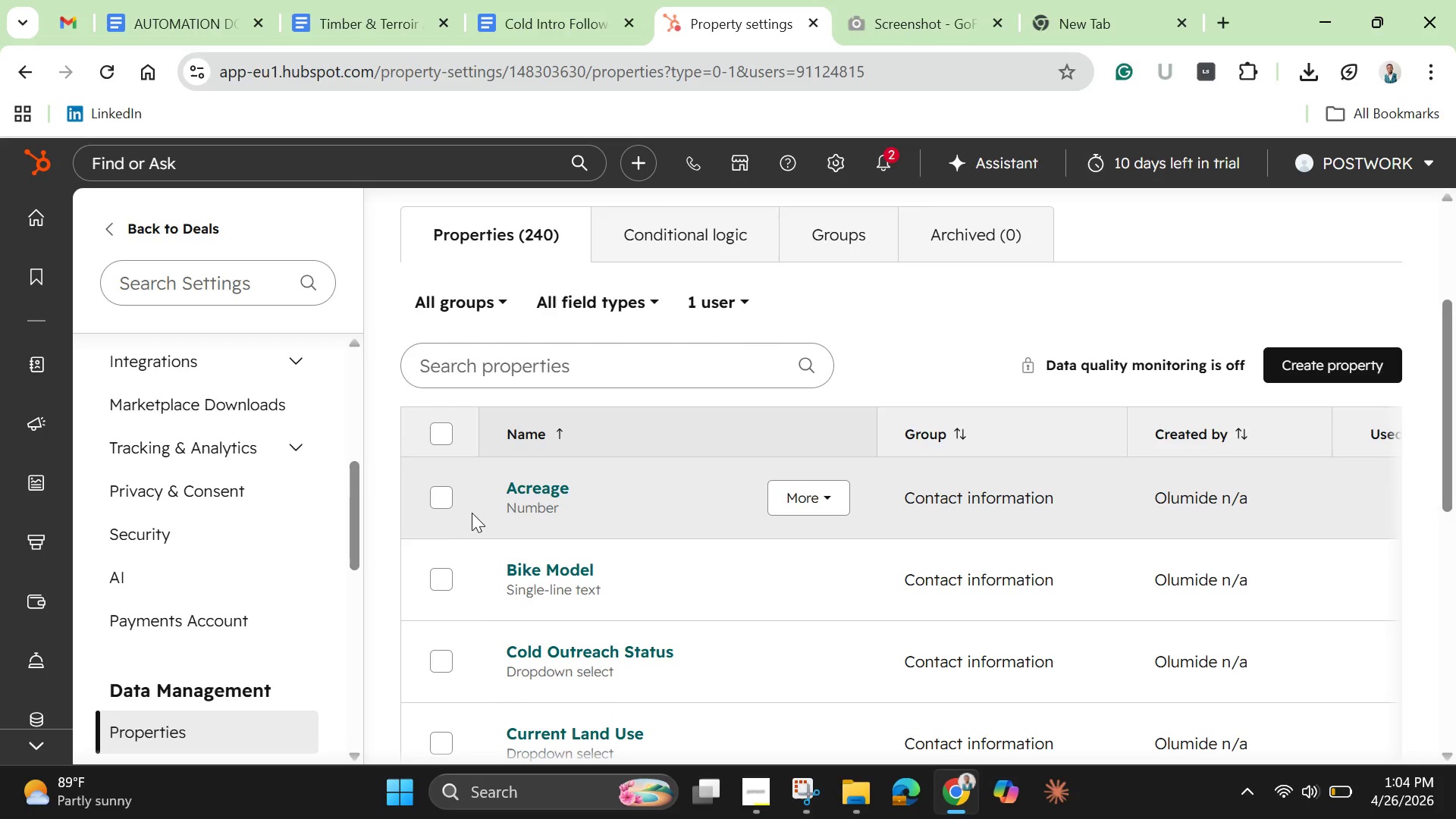 
left_click([444, 504])
 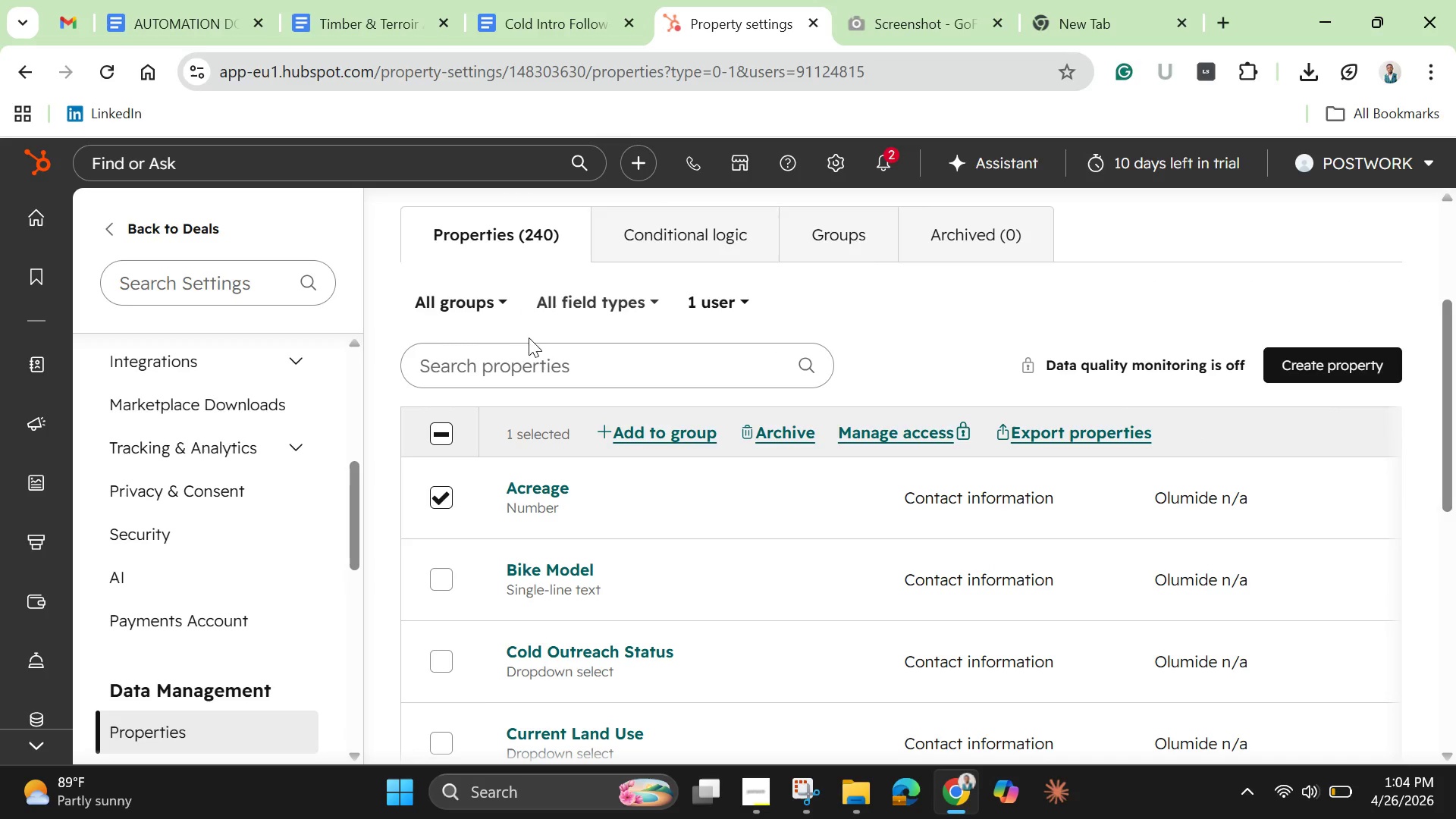 
left_click([508, 384])
 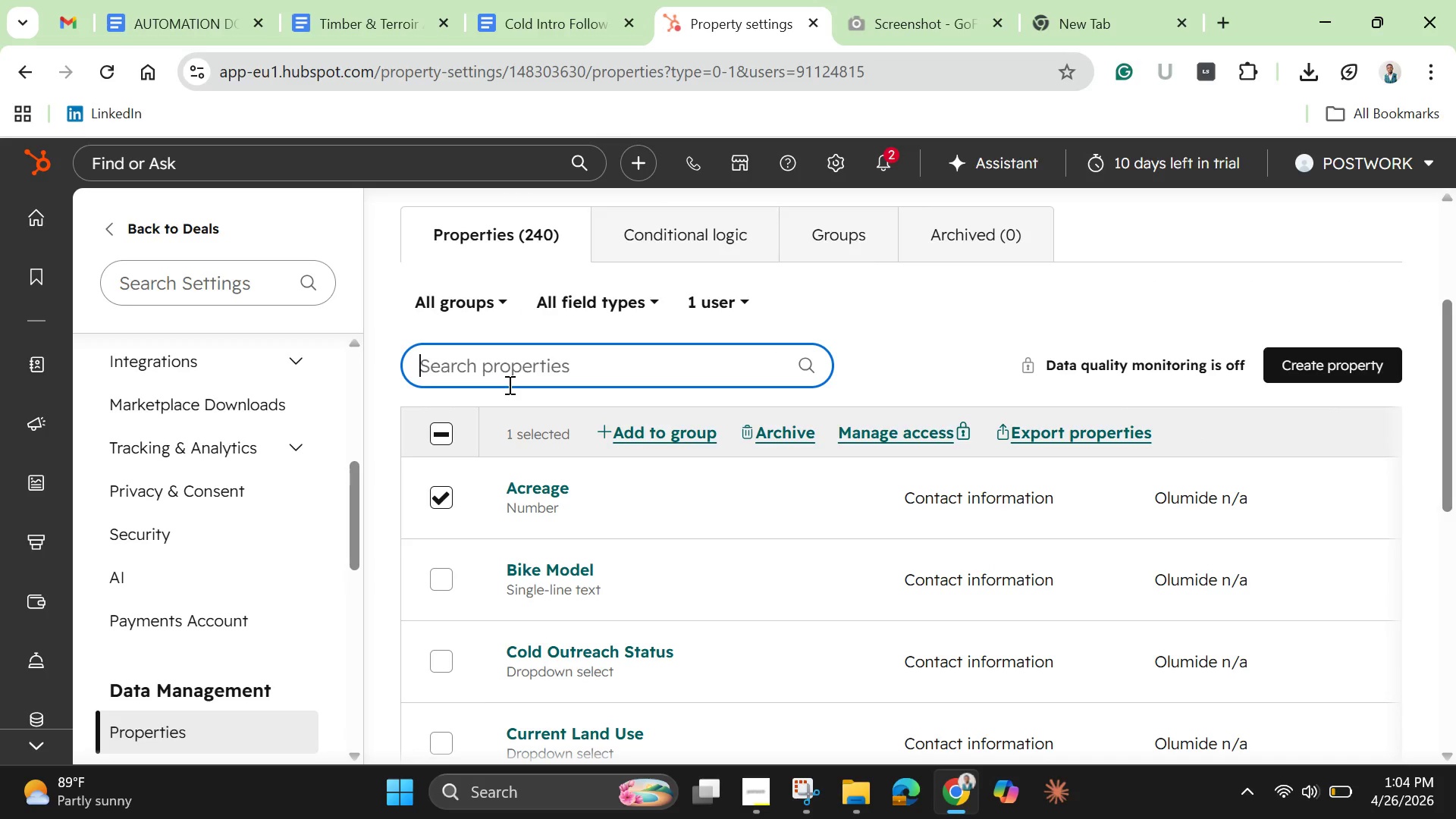 
type(land)
 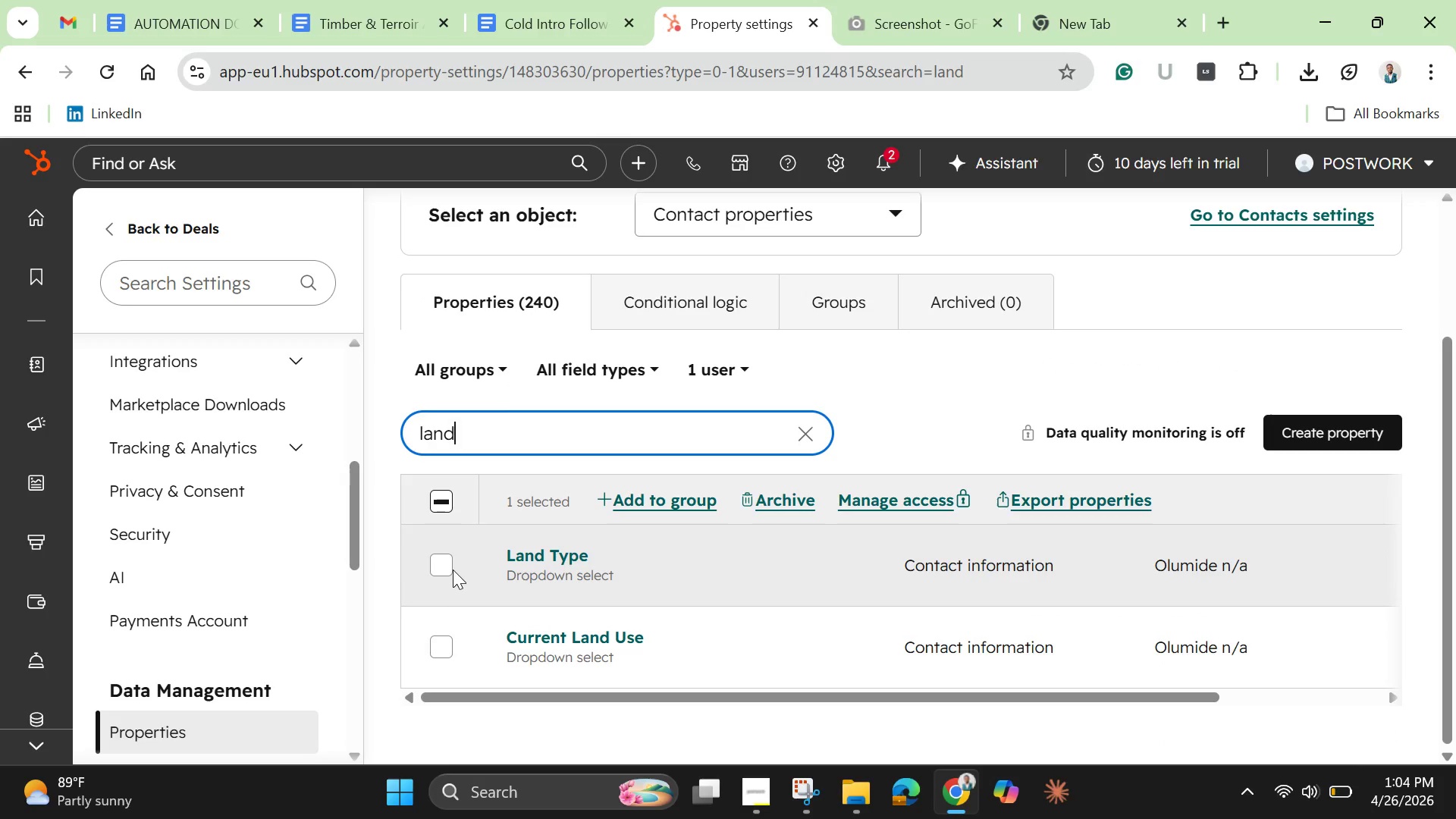 
left_click([444, 570])
 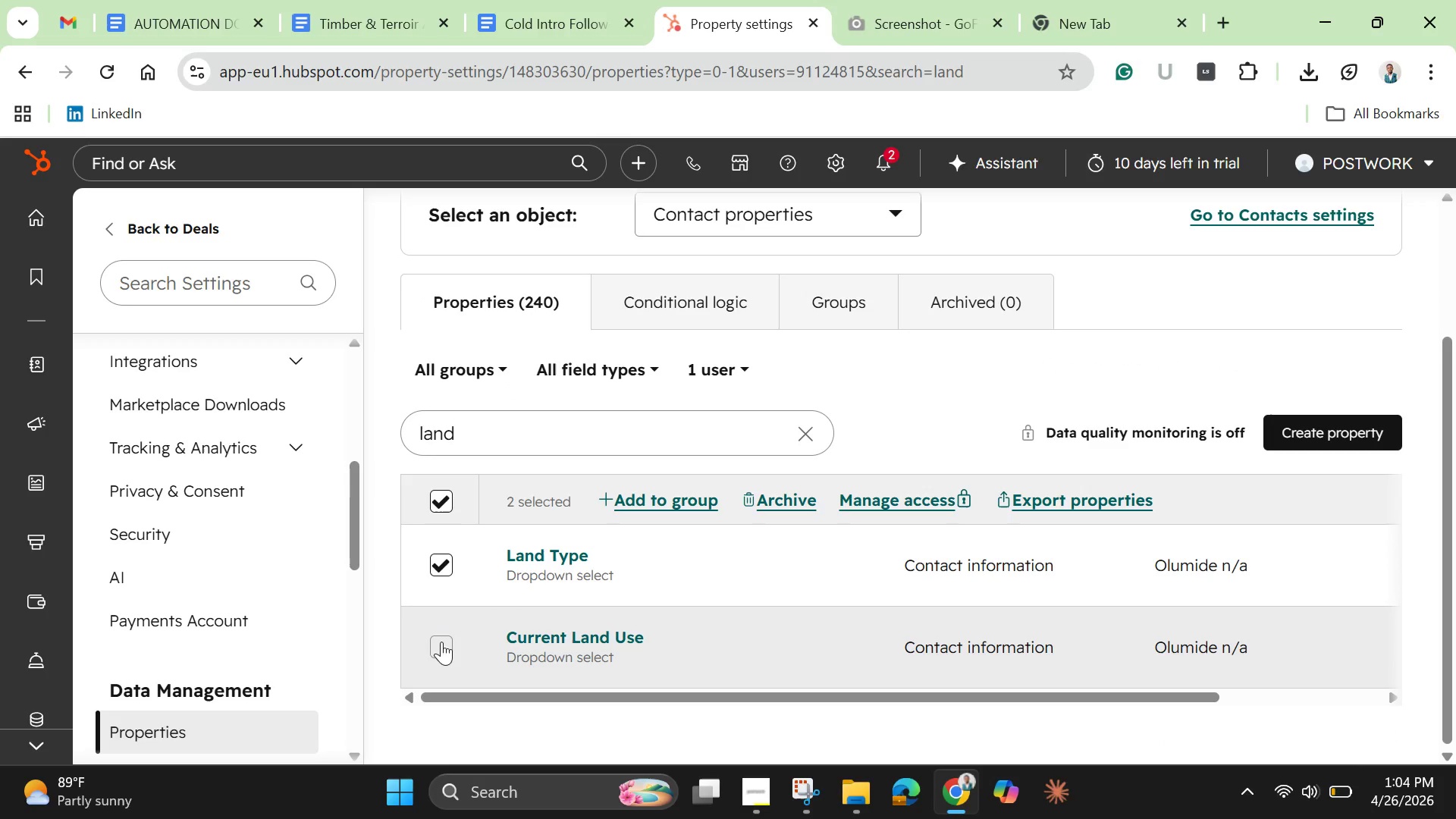 
left_click([441, 642])
 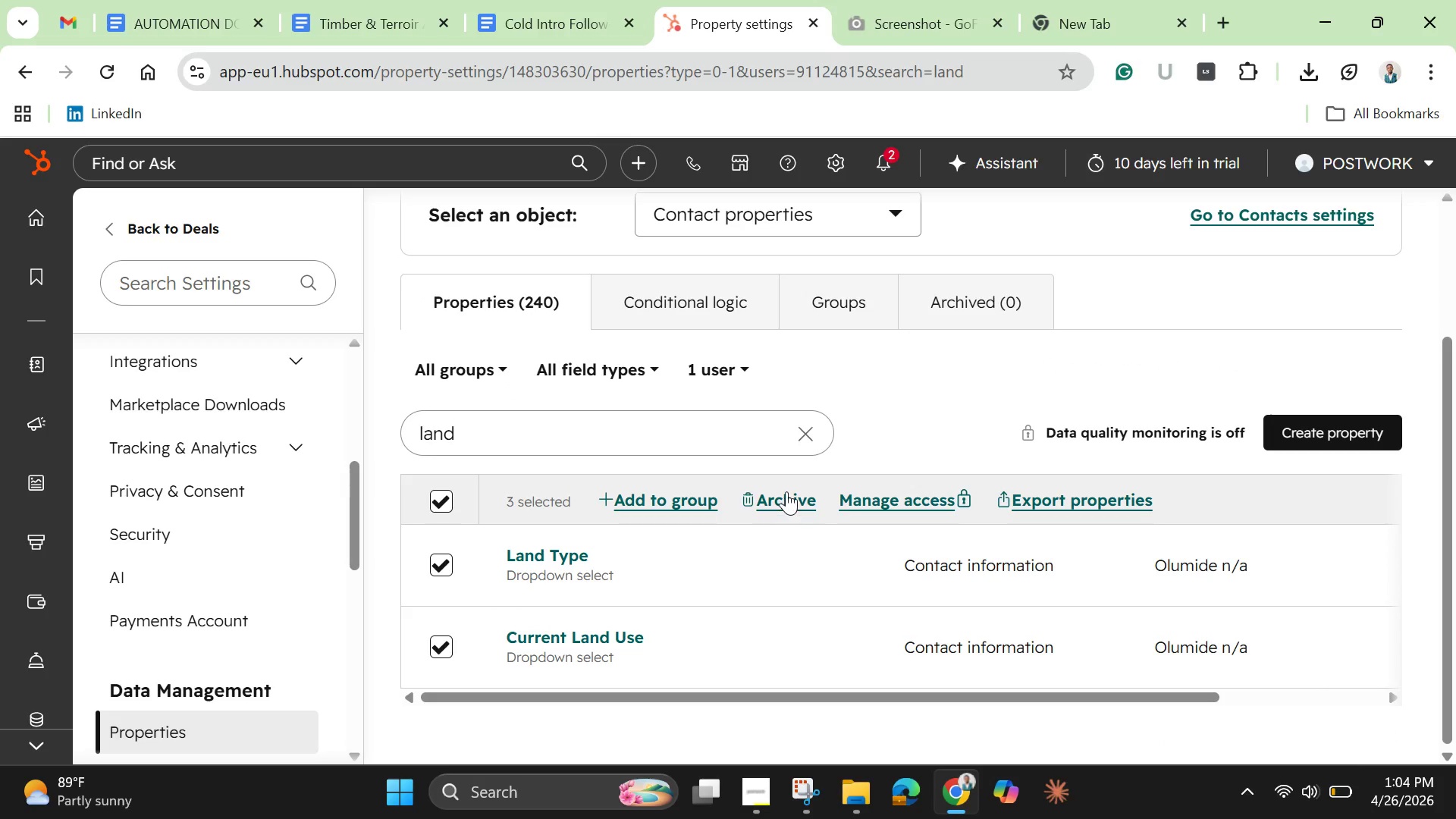 
left_click([788, 491])
 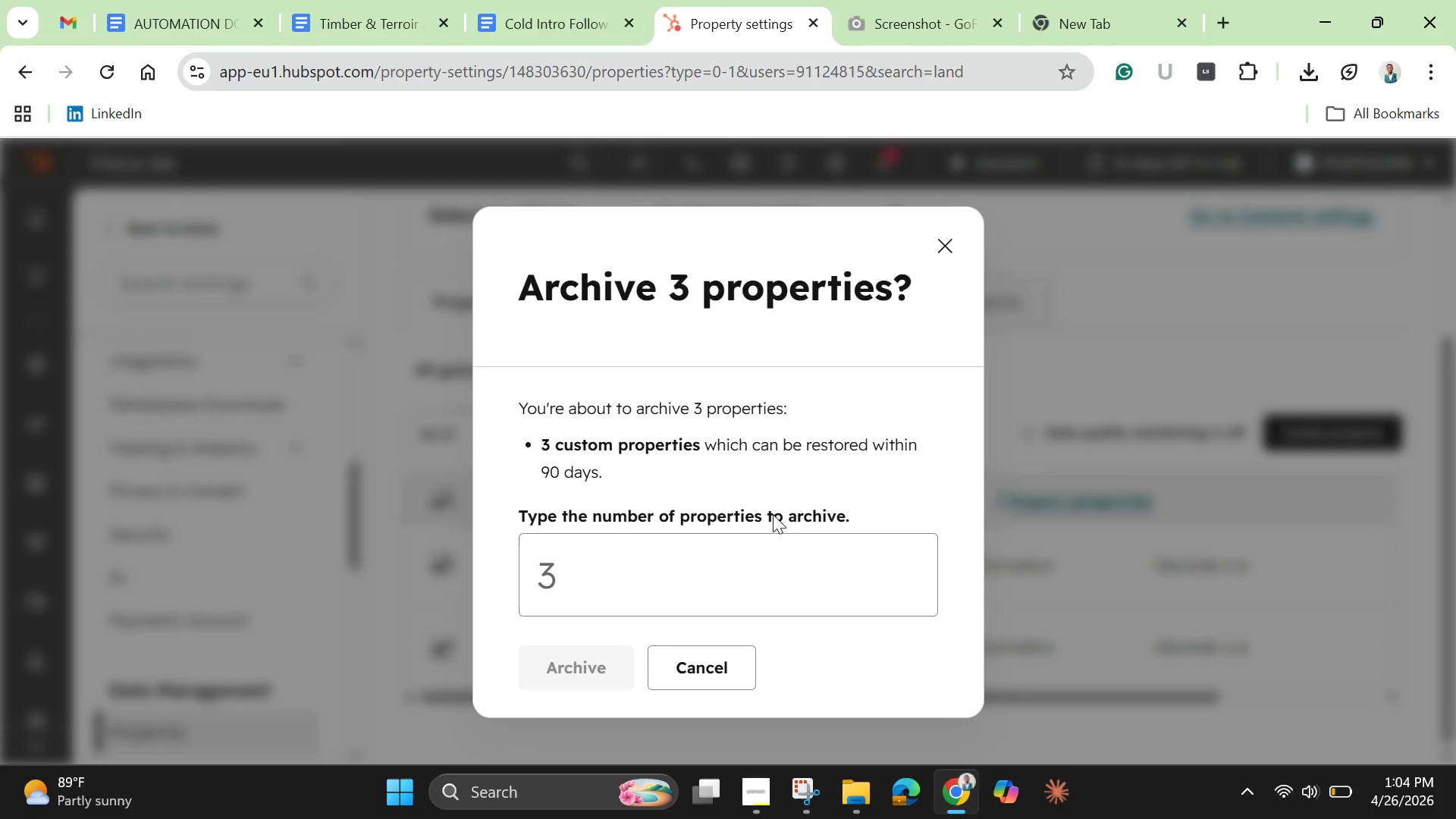 
scroll: coordinate [774, 533], scroll_direction: down, amount: 3.0
 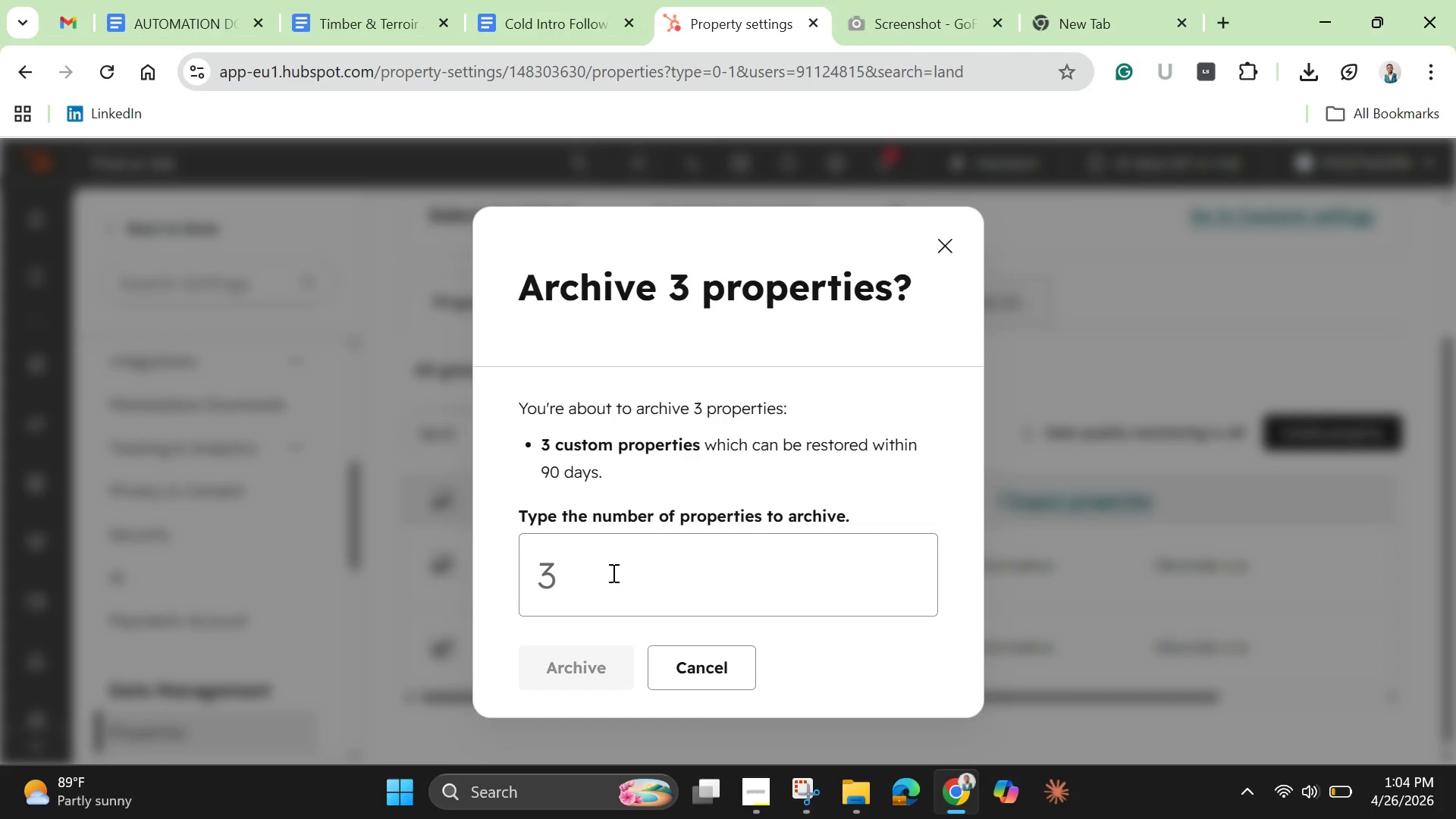 
wait(6.47)
 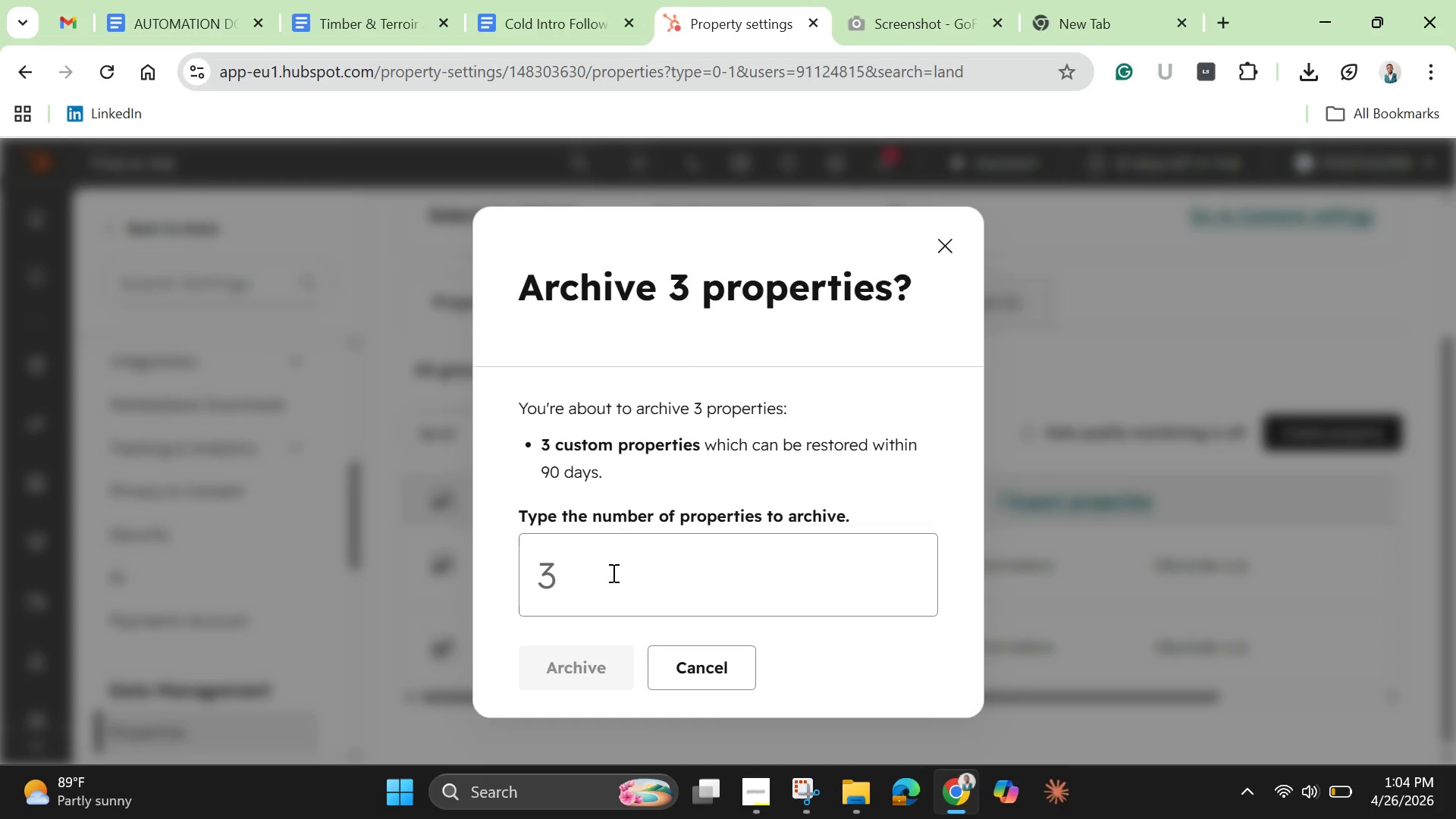 
left_click([612, 573])
 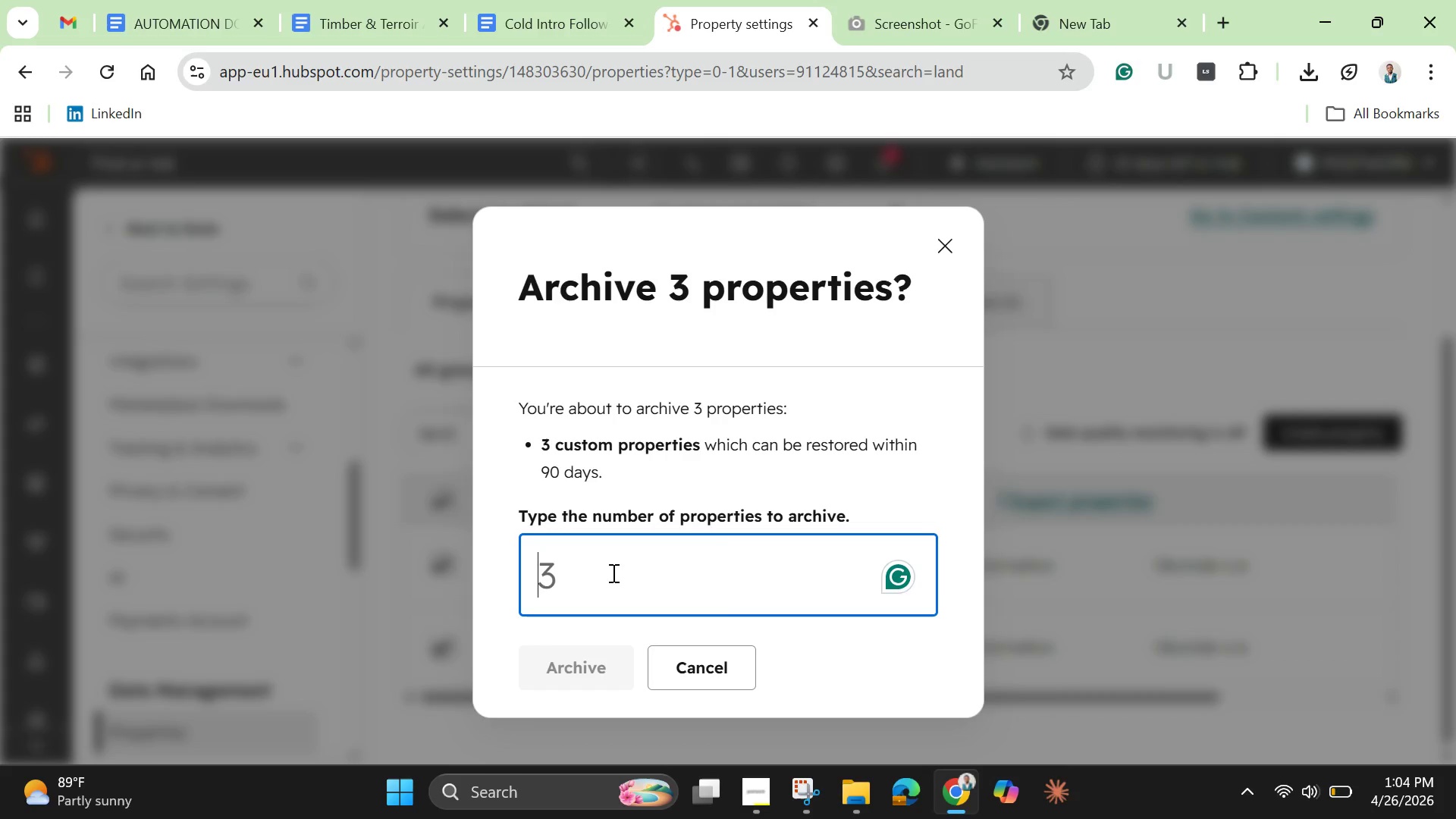 
key(3)
 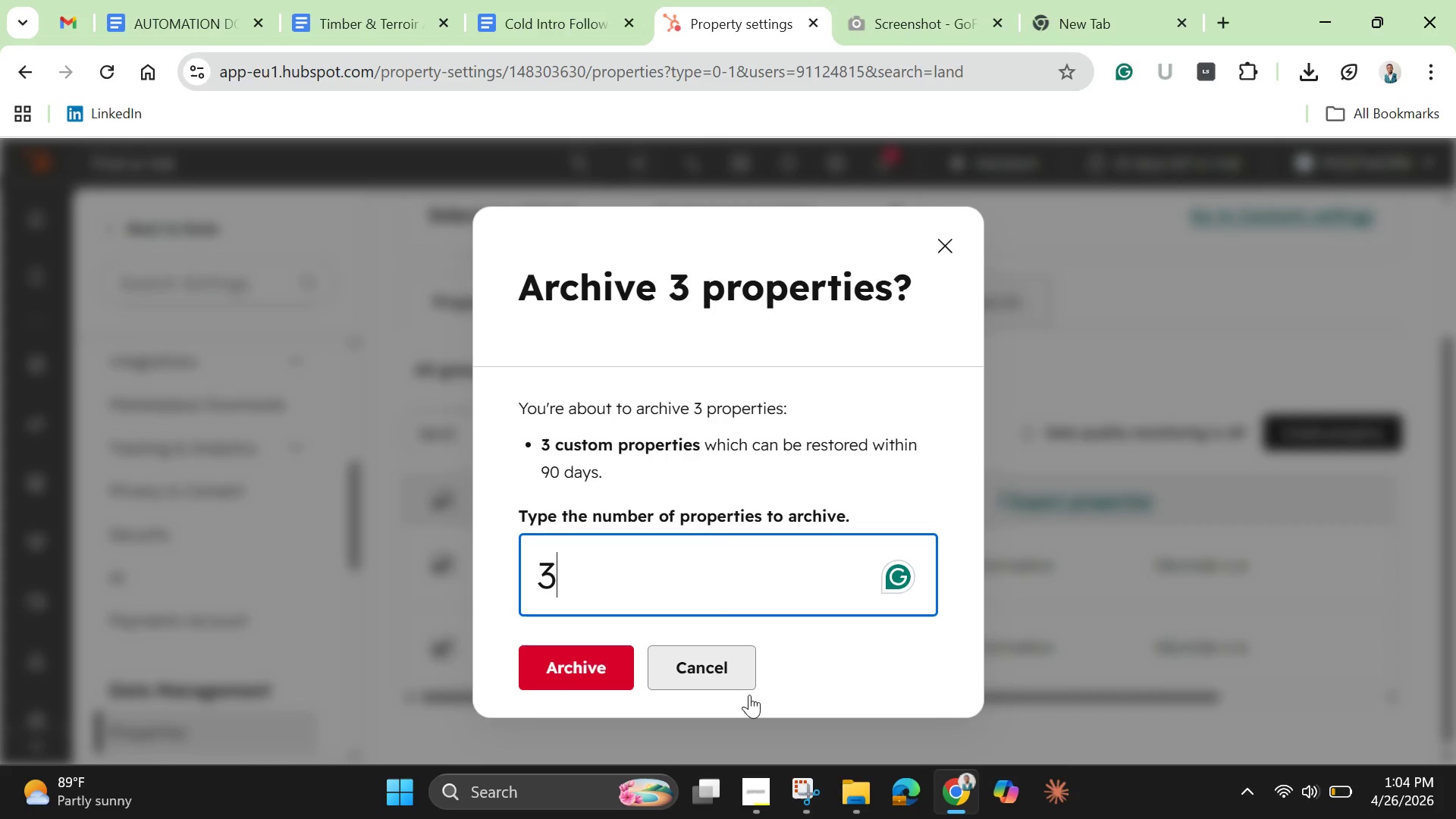 
left_click([729, 674])
 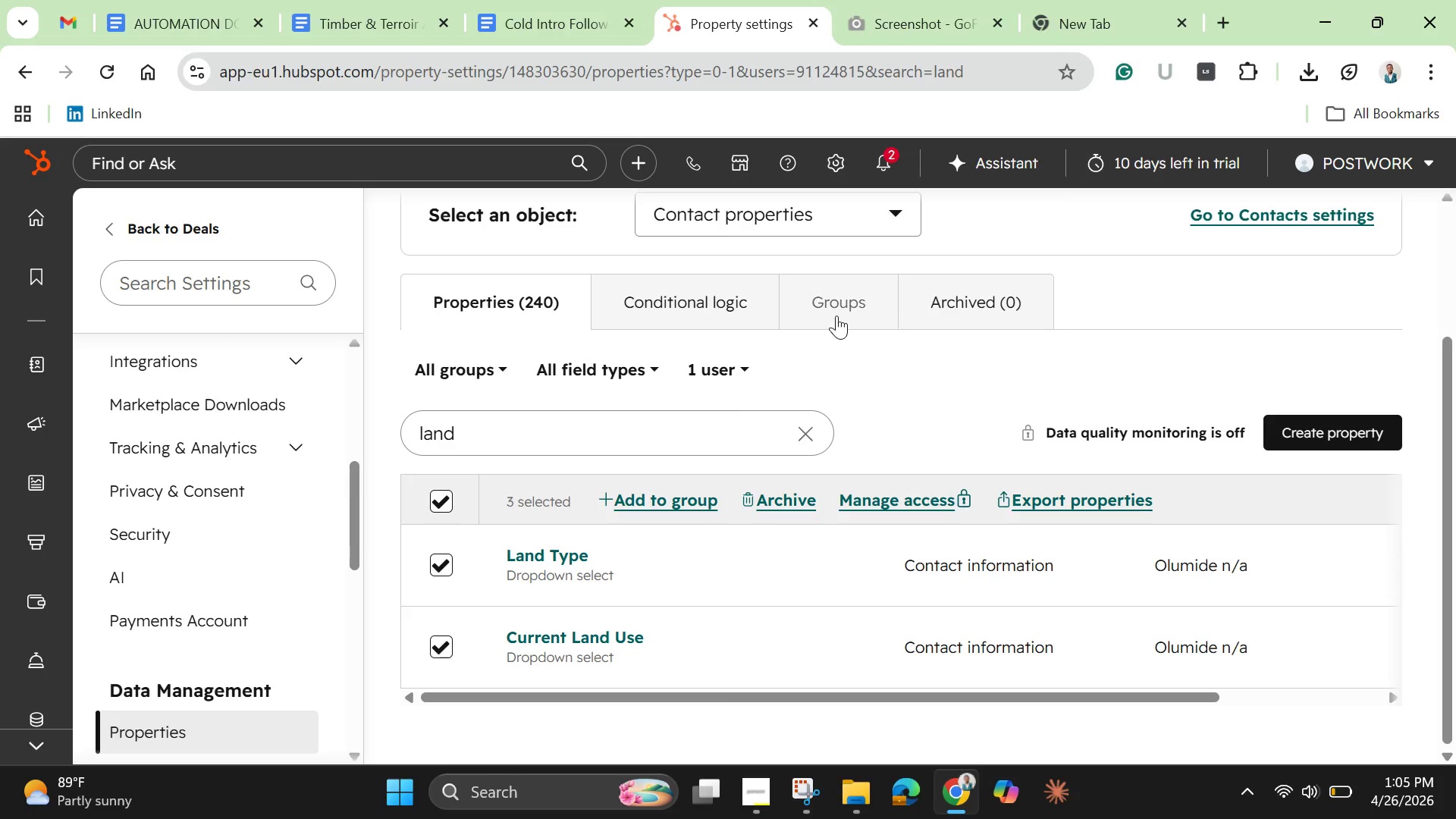 
left_click([833, 309])
 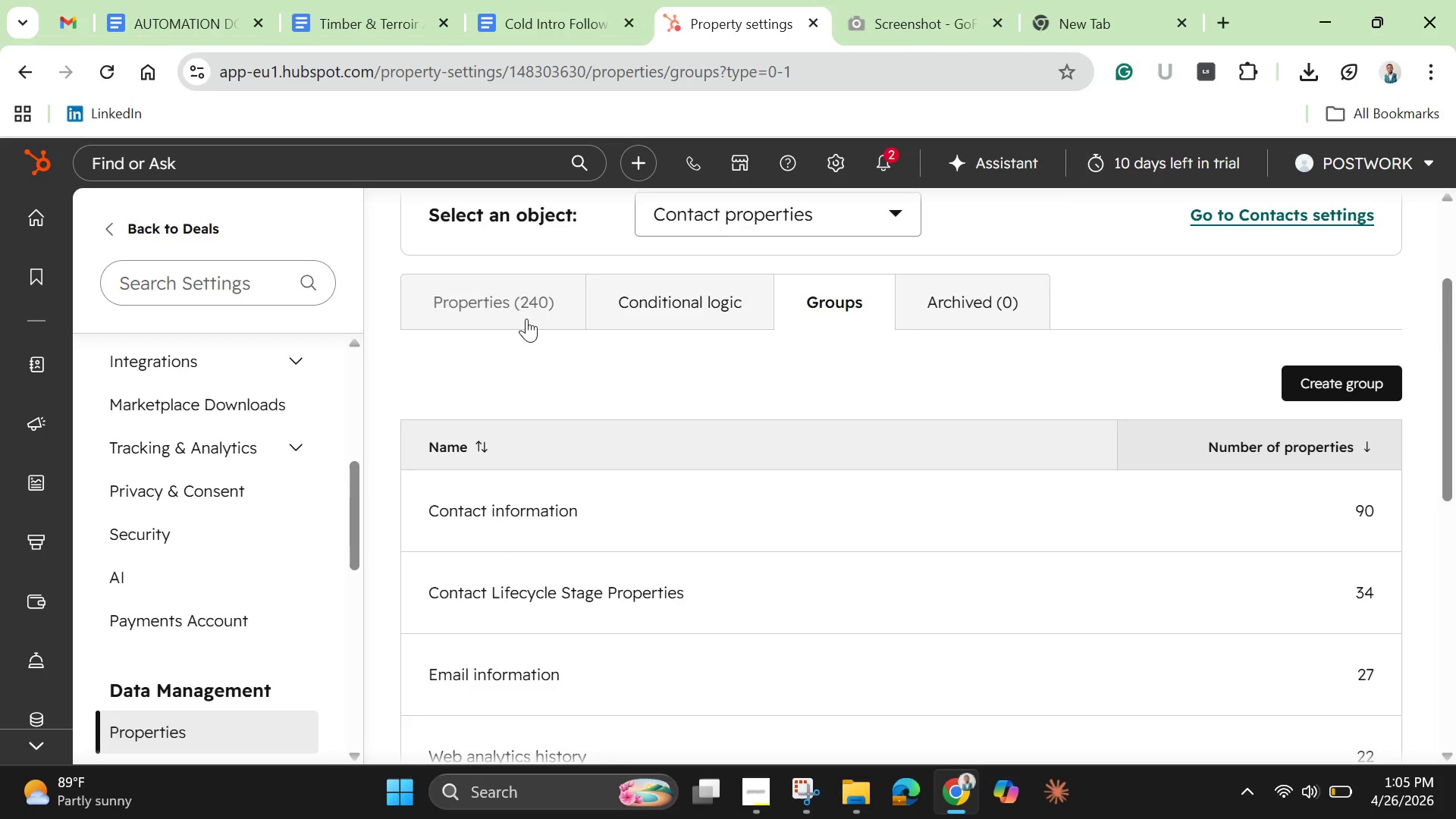 
left_click([509, 312])
 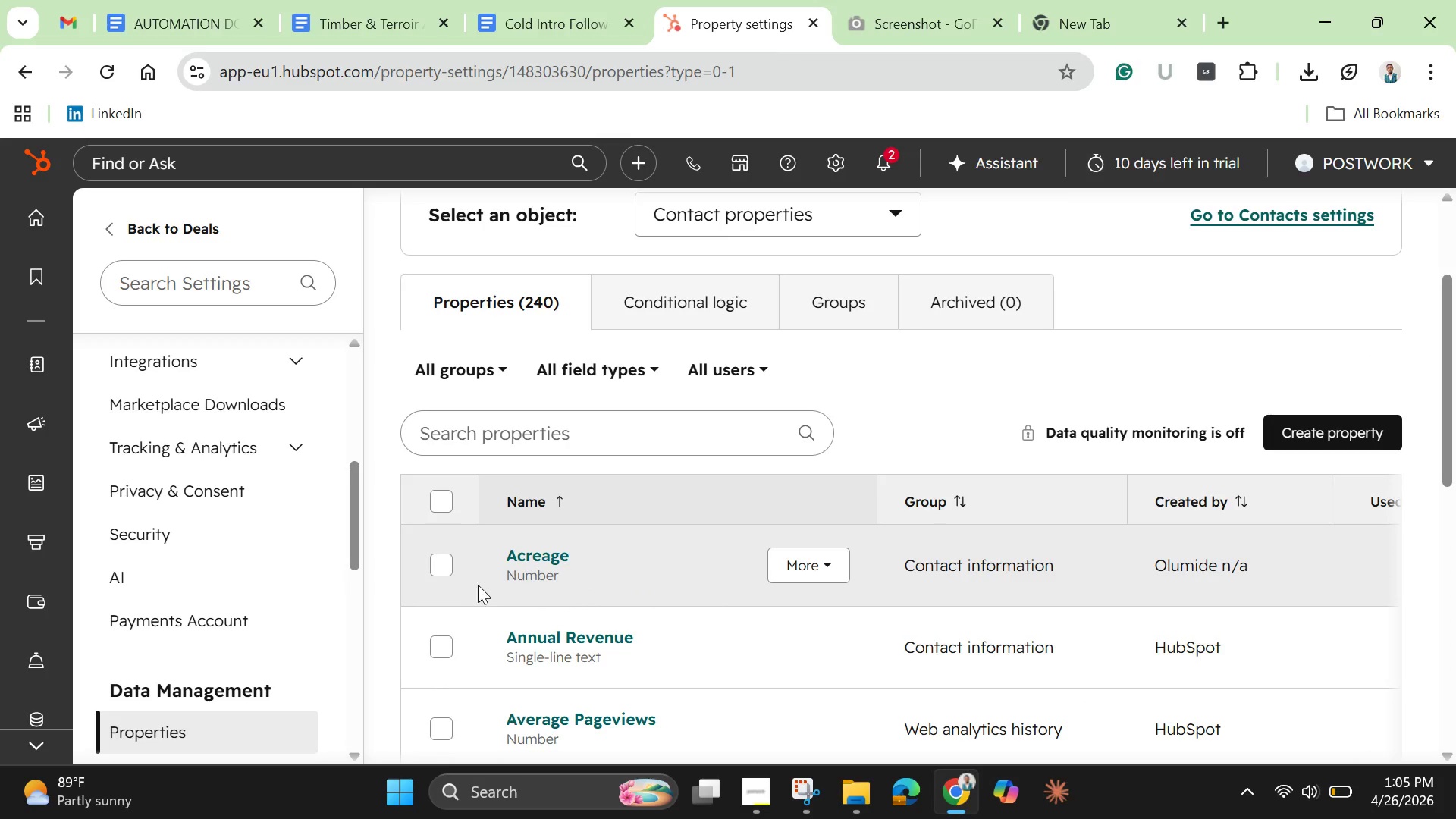 
left_click([444, 568])
 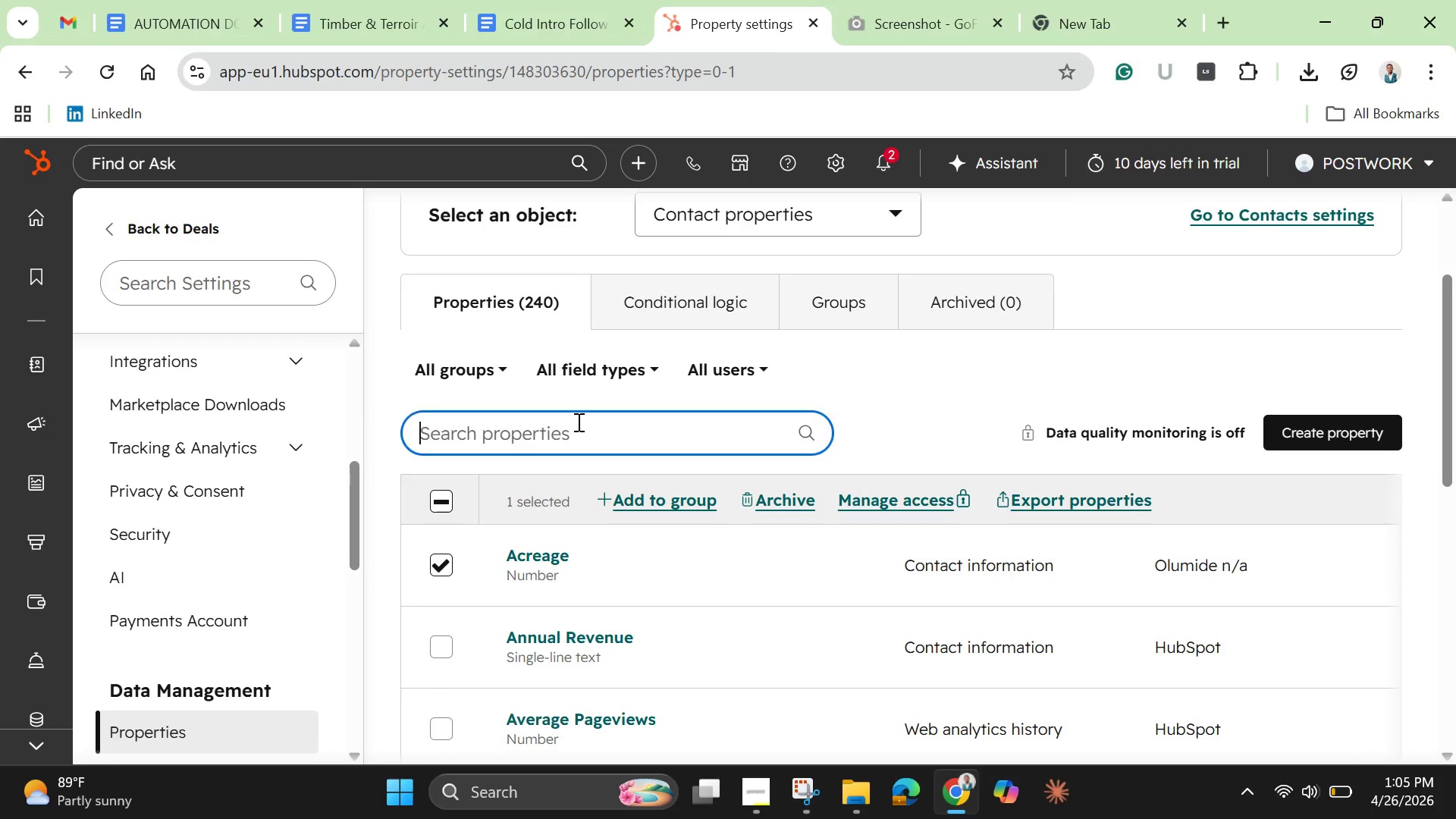 
left_click([577, 422])
 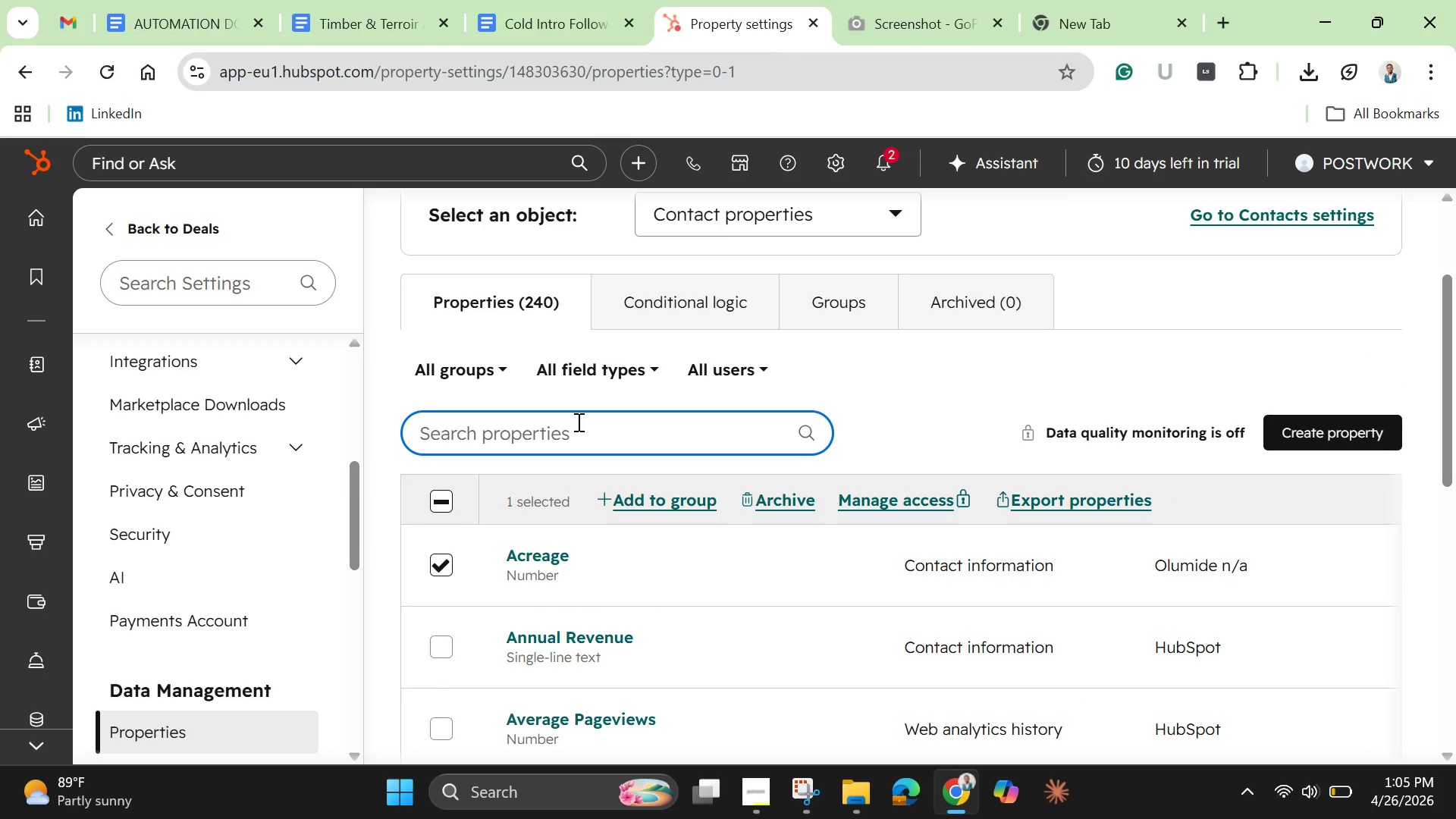 
type(;le)
key(Backspace)
key(Backspace)
key(Backspace)
type(lead)
 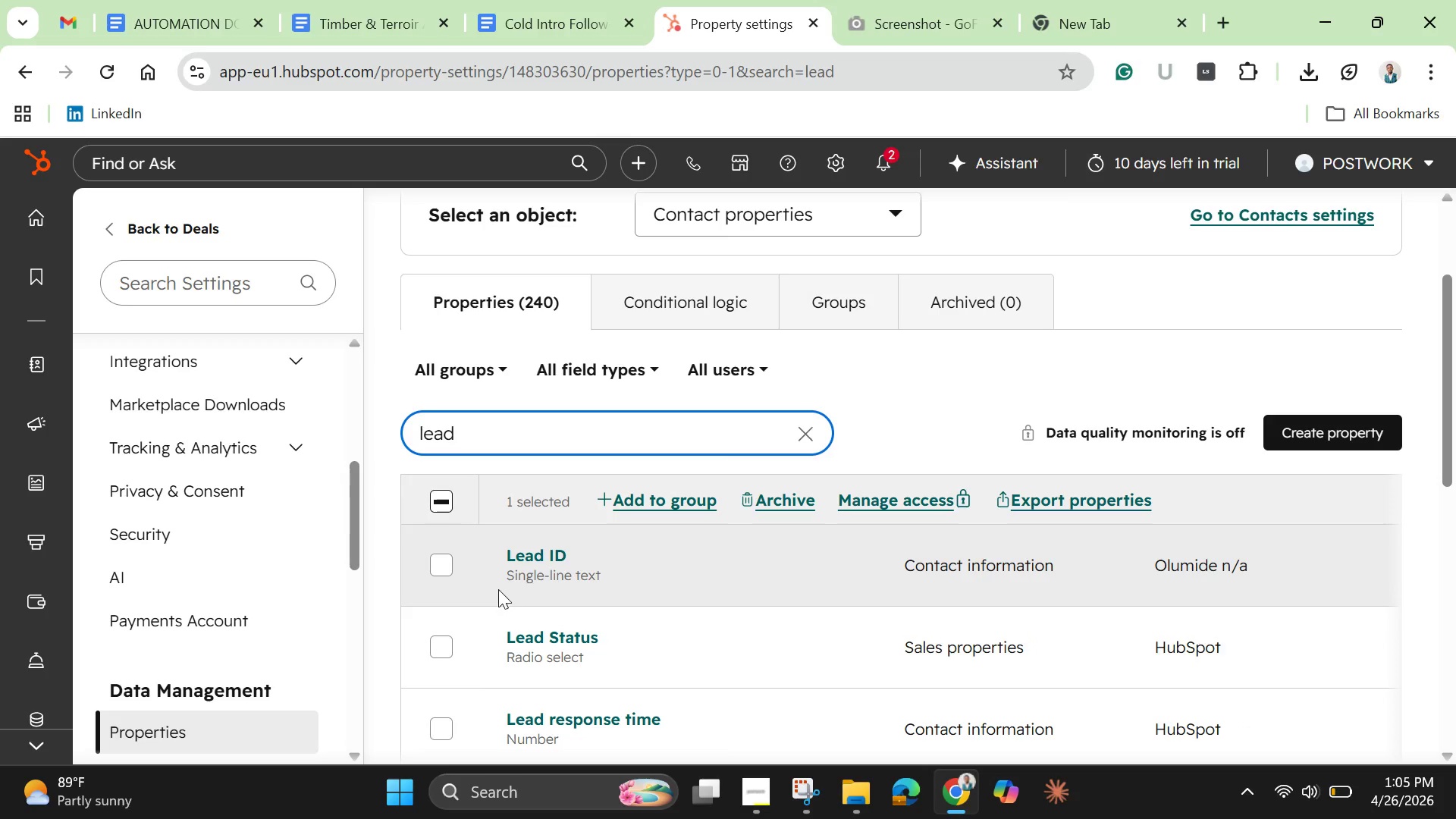 
left_click([433, 564])
 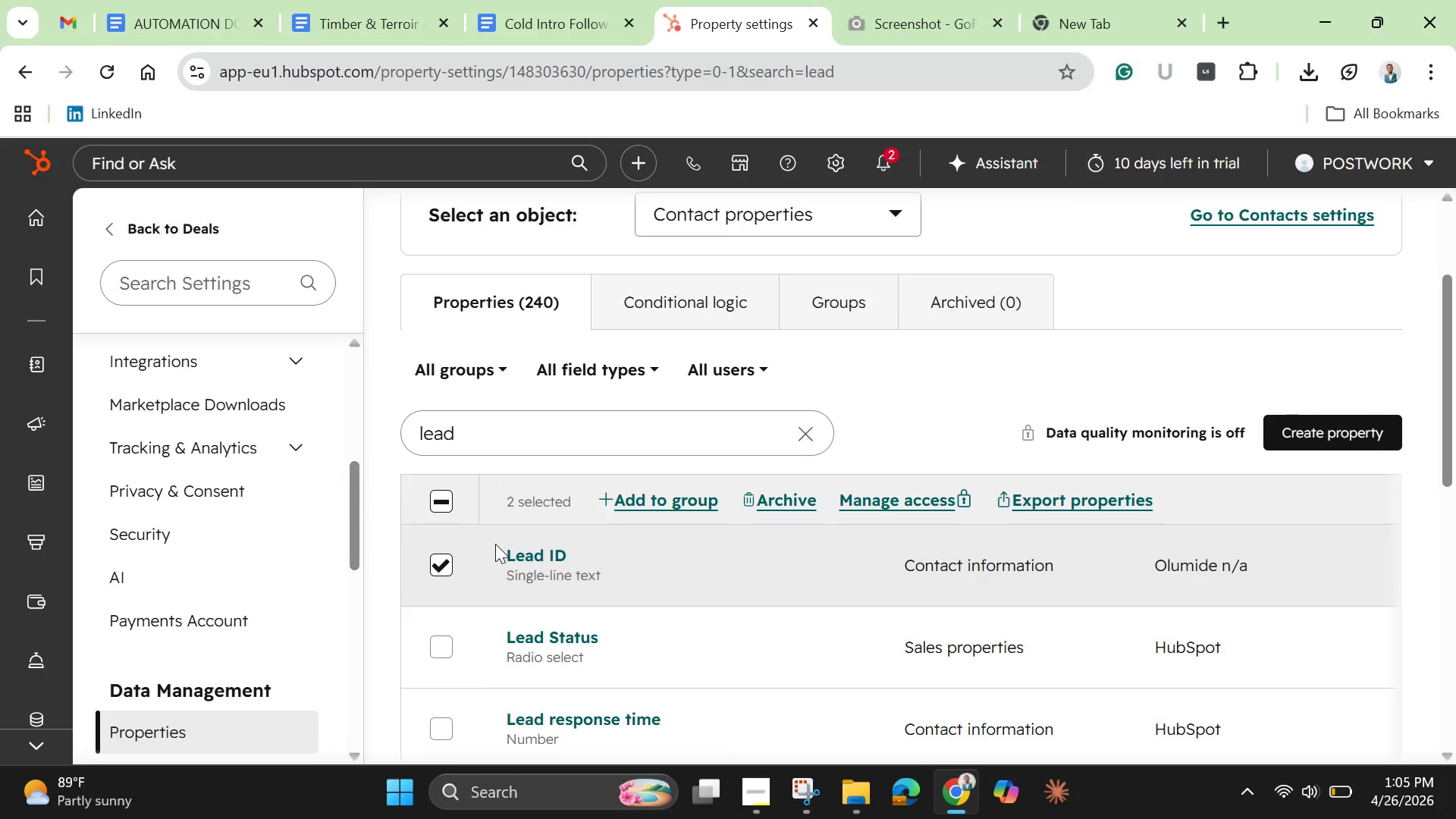 
scroll: coordinate [495, 546], scroll_direction: down, amount: 2.0
 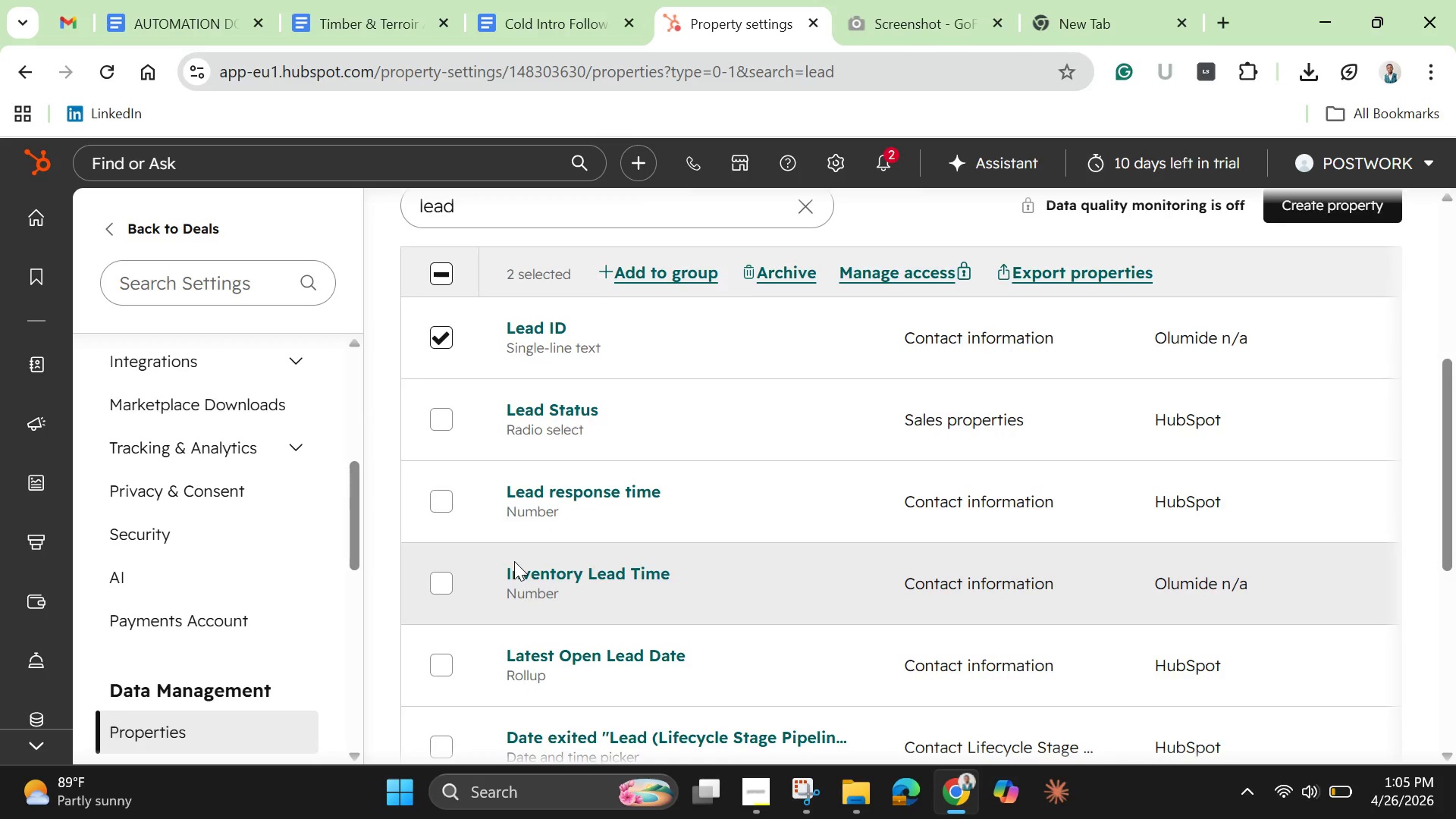 
scroll: coordinate [514, 561], scroll_direction: up, amount: 2.0
 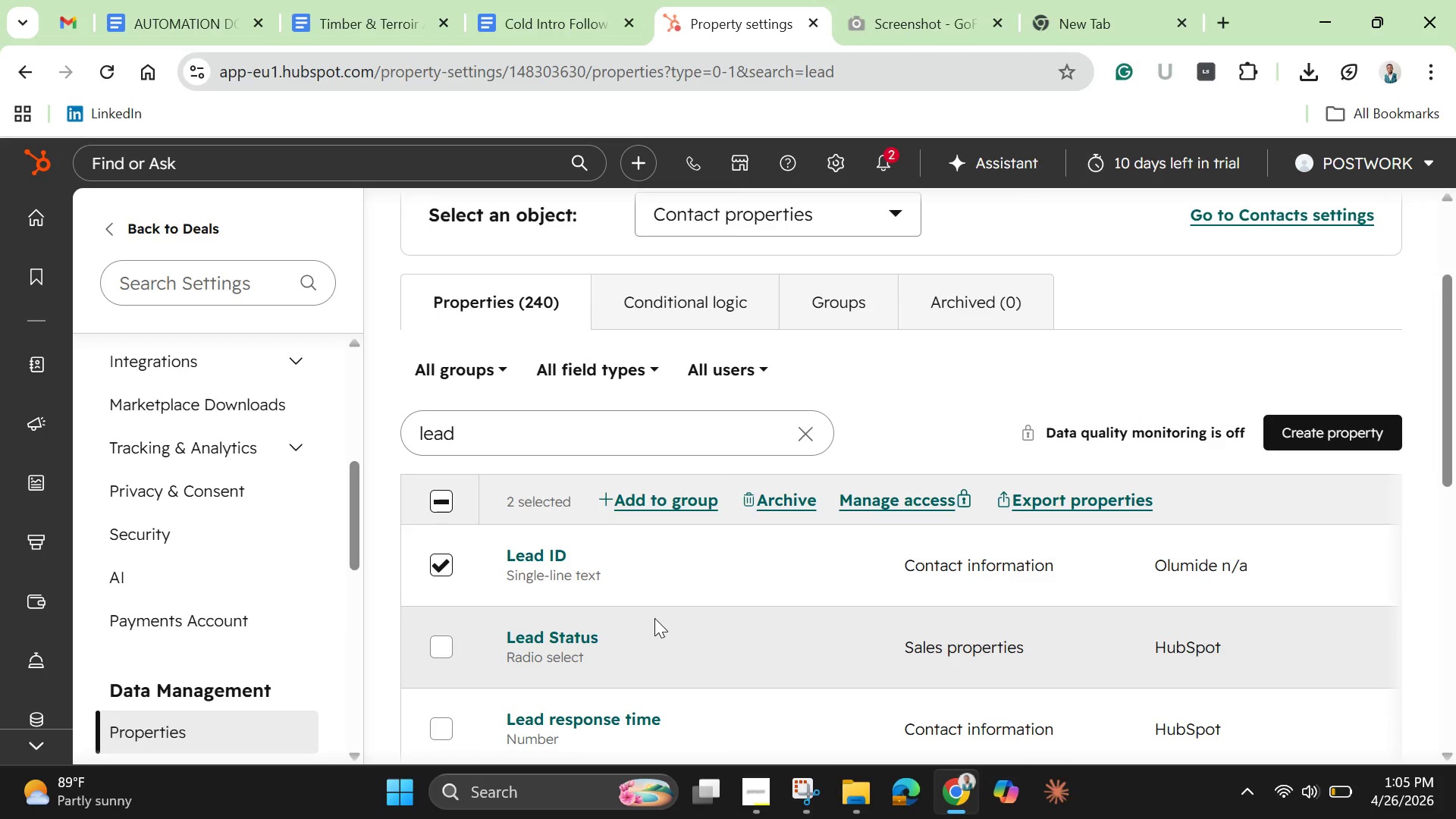 
scroll: coordinate [654, 618], scroll_direction: down, amount: 1.0
 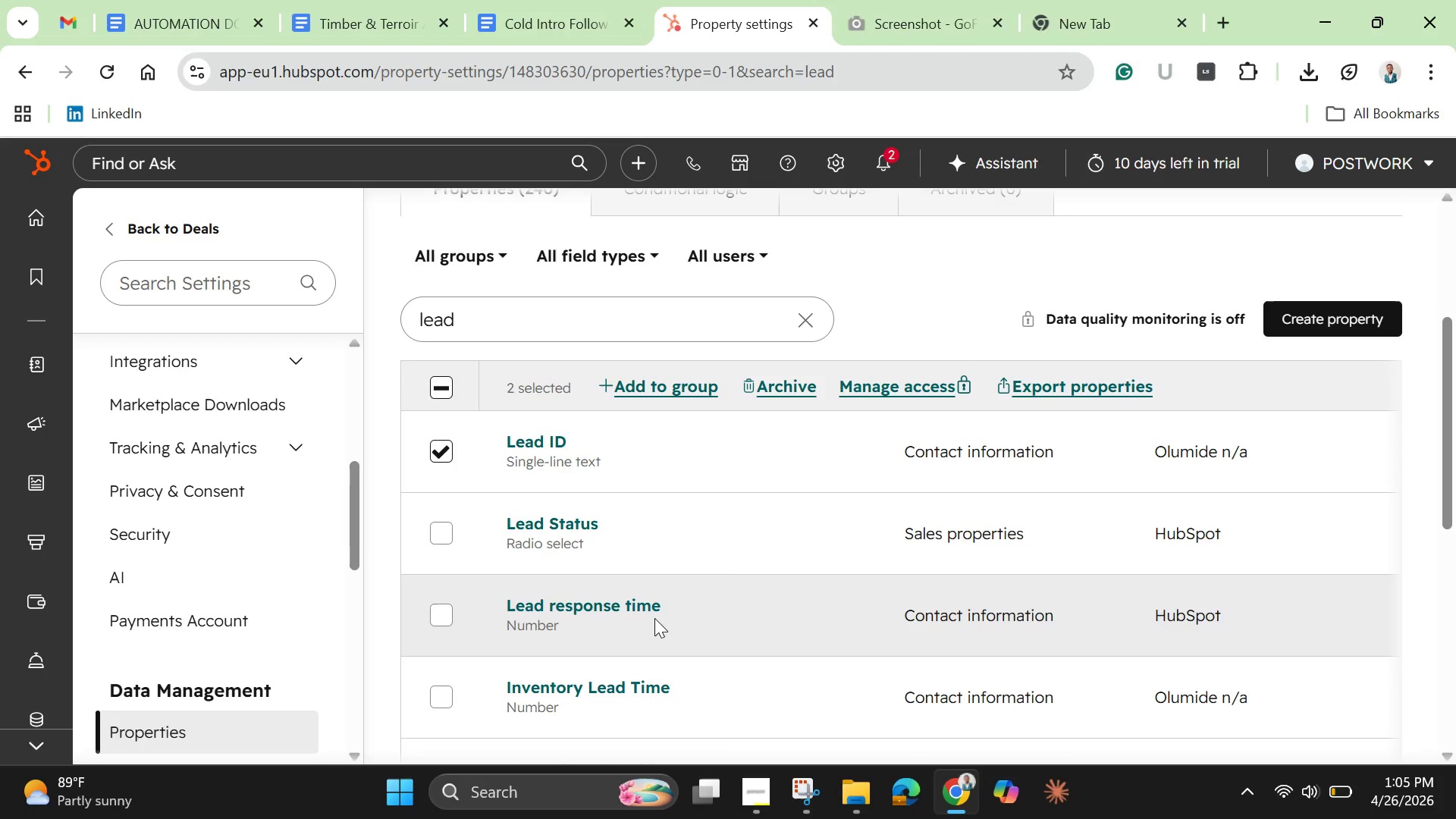 
key(L)
 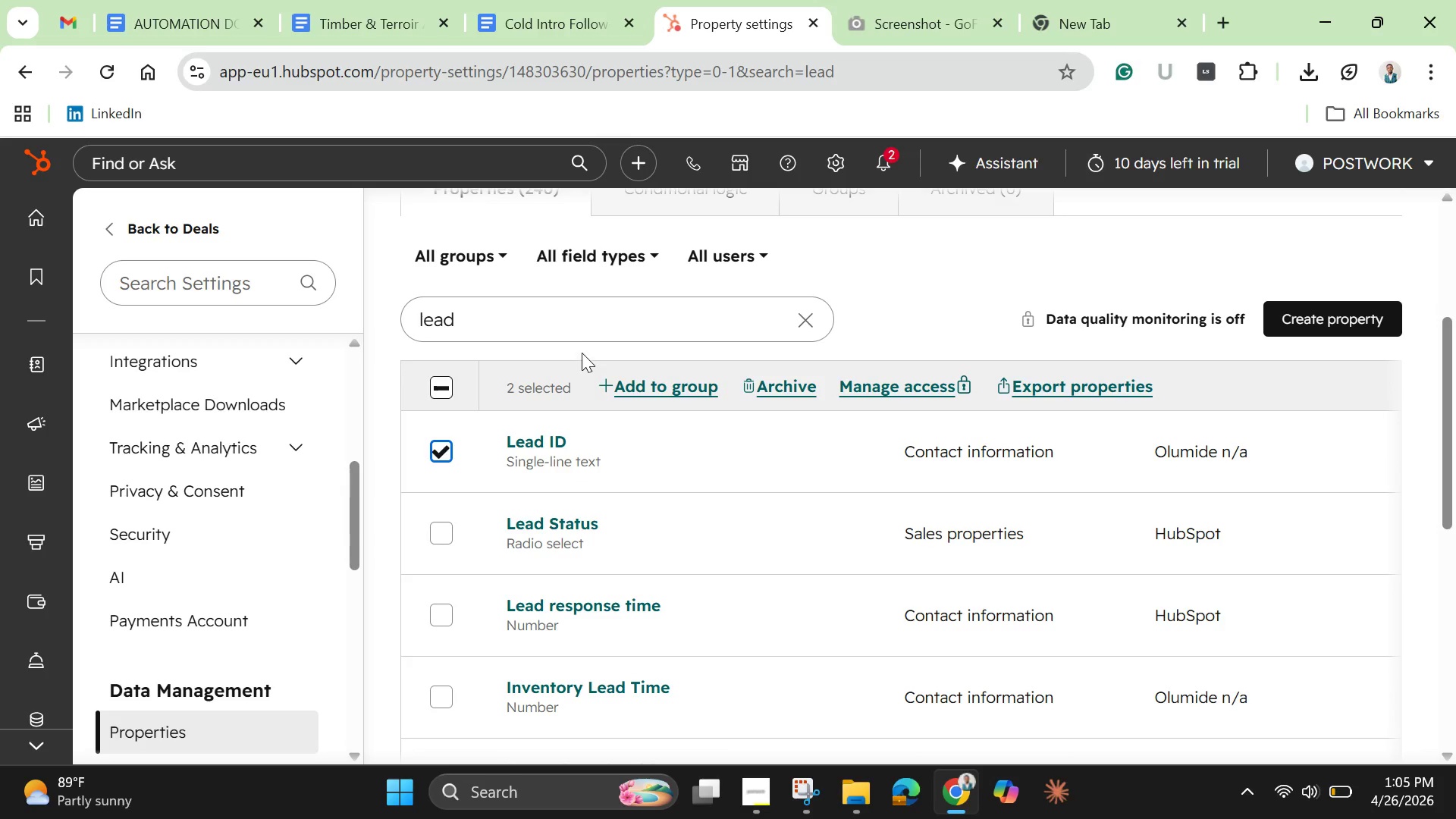 
left_click_drag(start_coordinate=[582, 330], to_coordinate=[577, 326])
 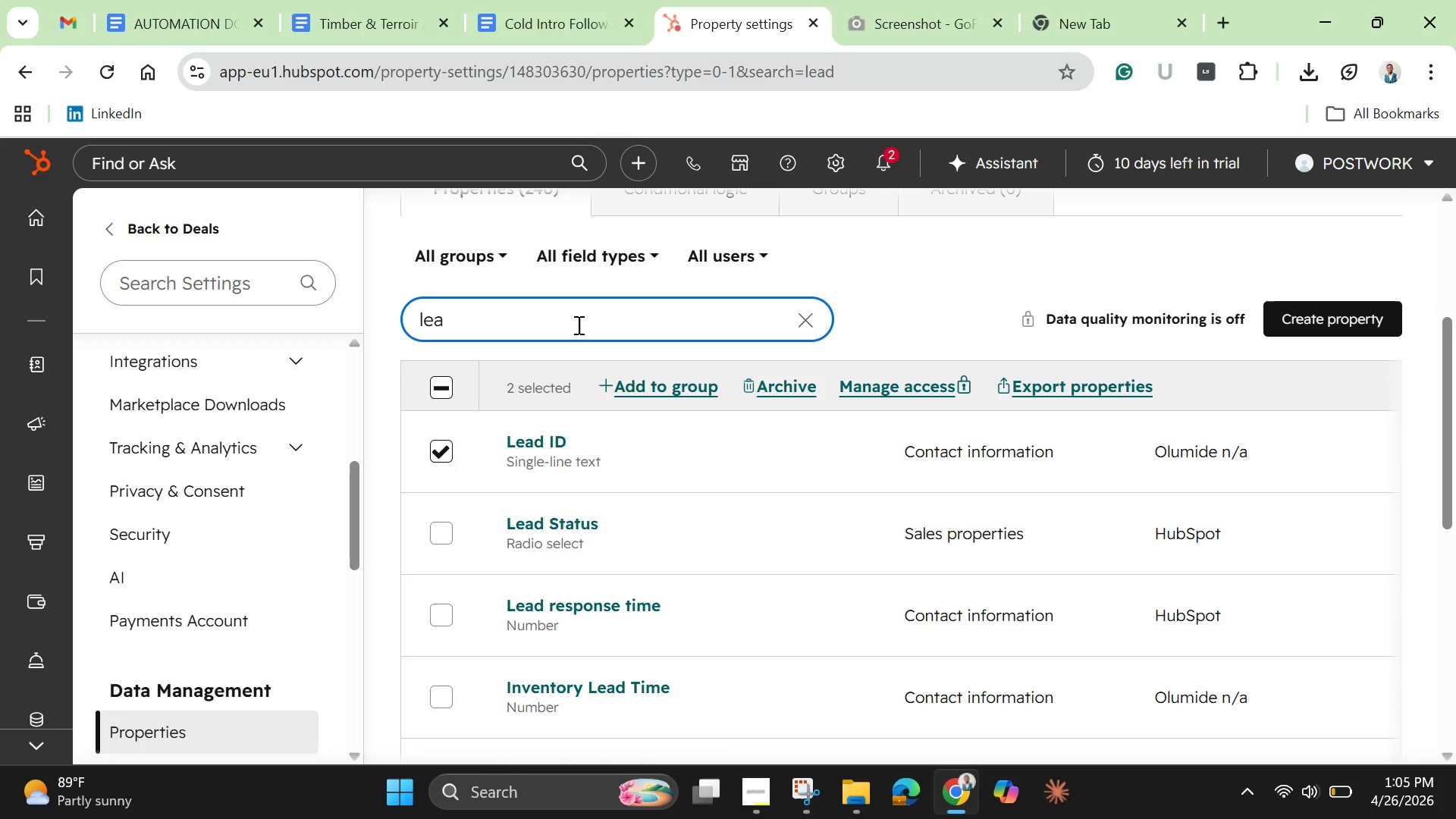 
key(Backspace)
key(Backspace)
key(Backspace)
type(and)
 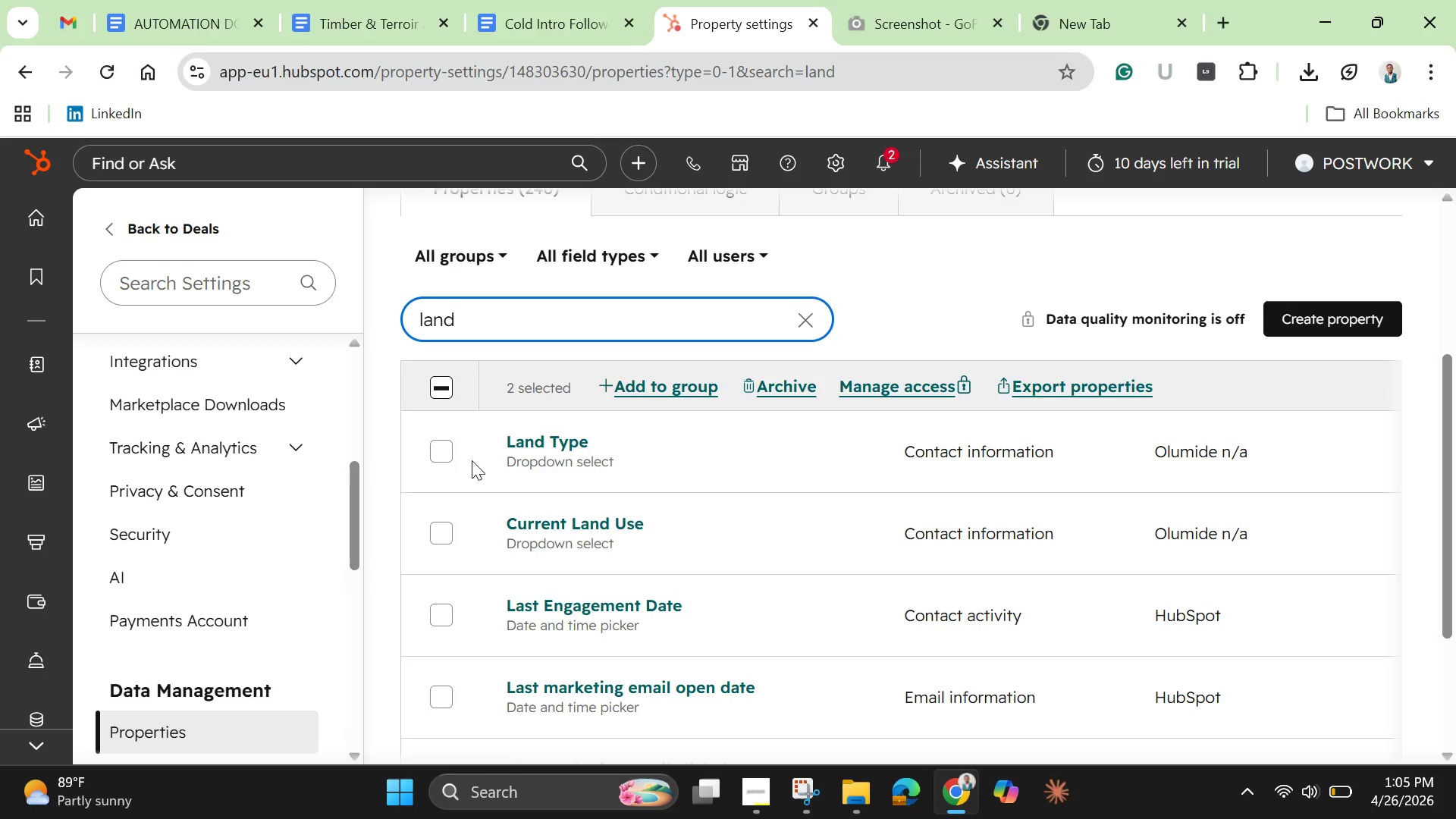 
left_click([444, 443])
 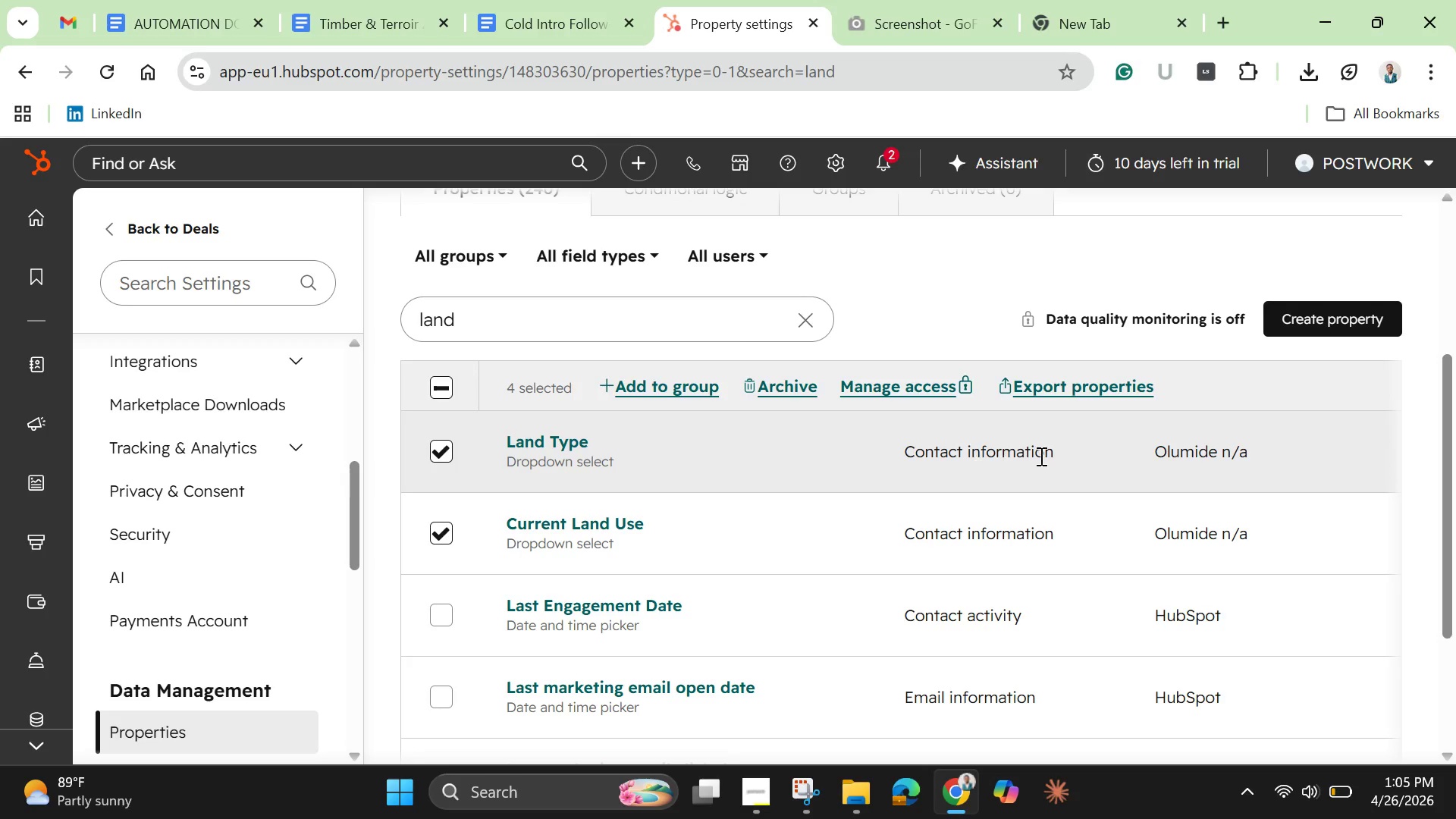 
scroll: coordinate [1076, 458], scroll_direction: up, amount: 2.0
 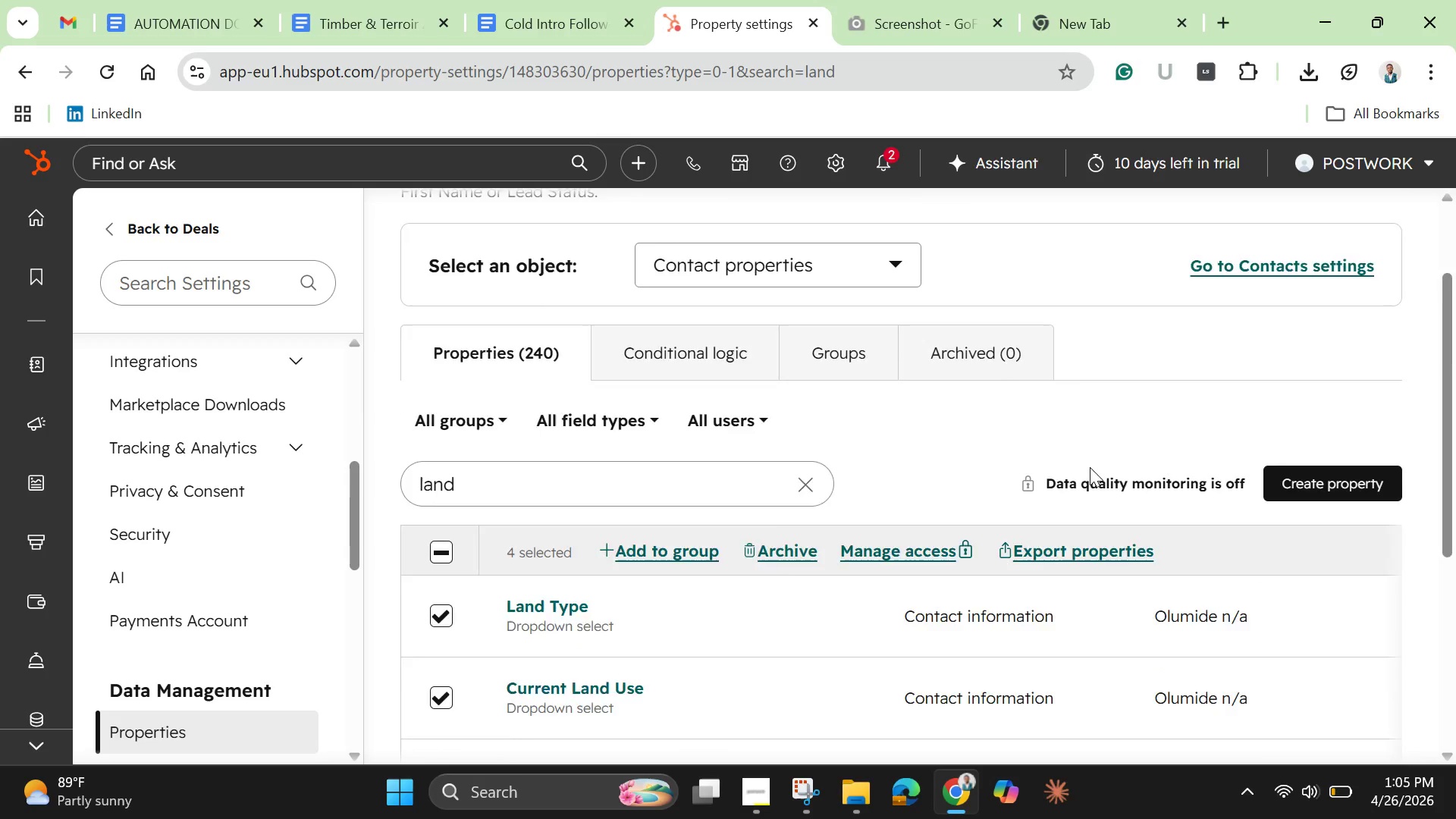 
scroll: coordinate [1090, 467], scroll_direction: down, amount: 2.0
 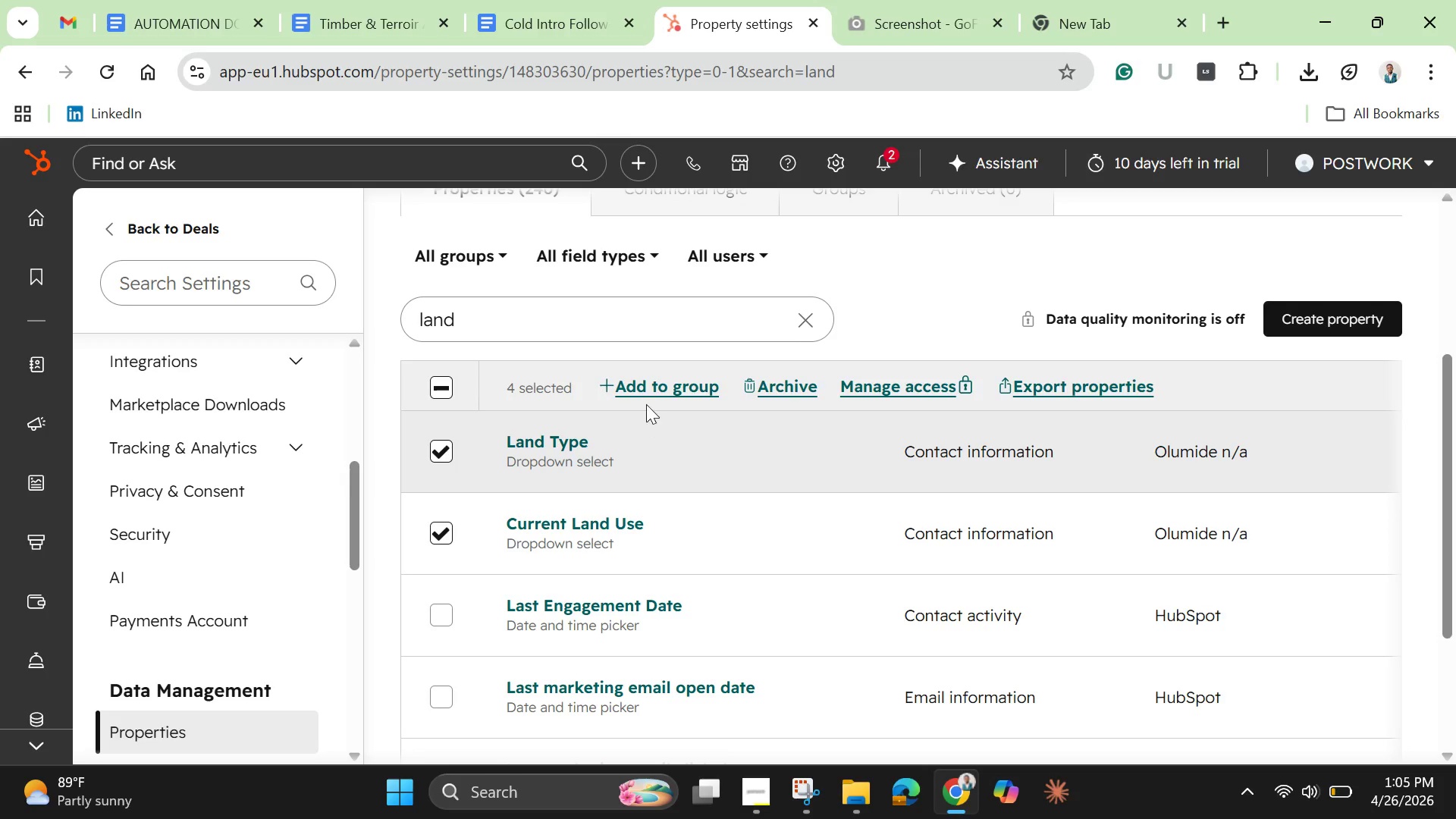 
wait(10.03)
 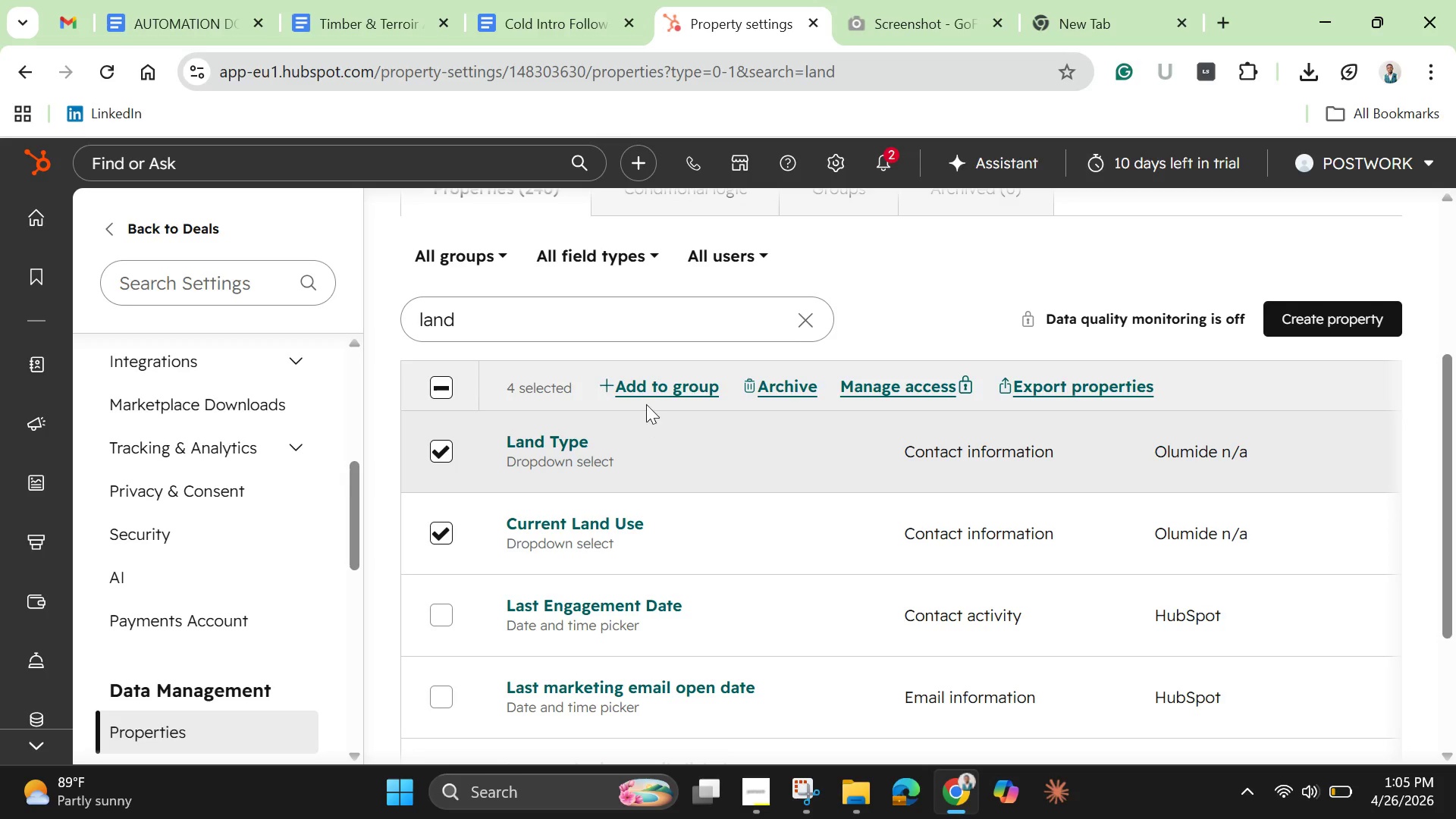 
mouse_move([899, 389])
 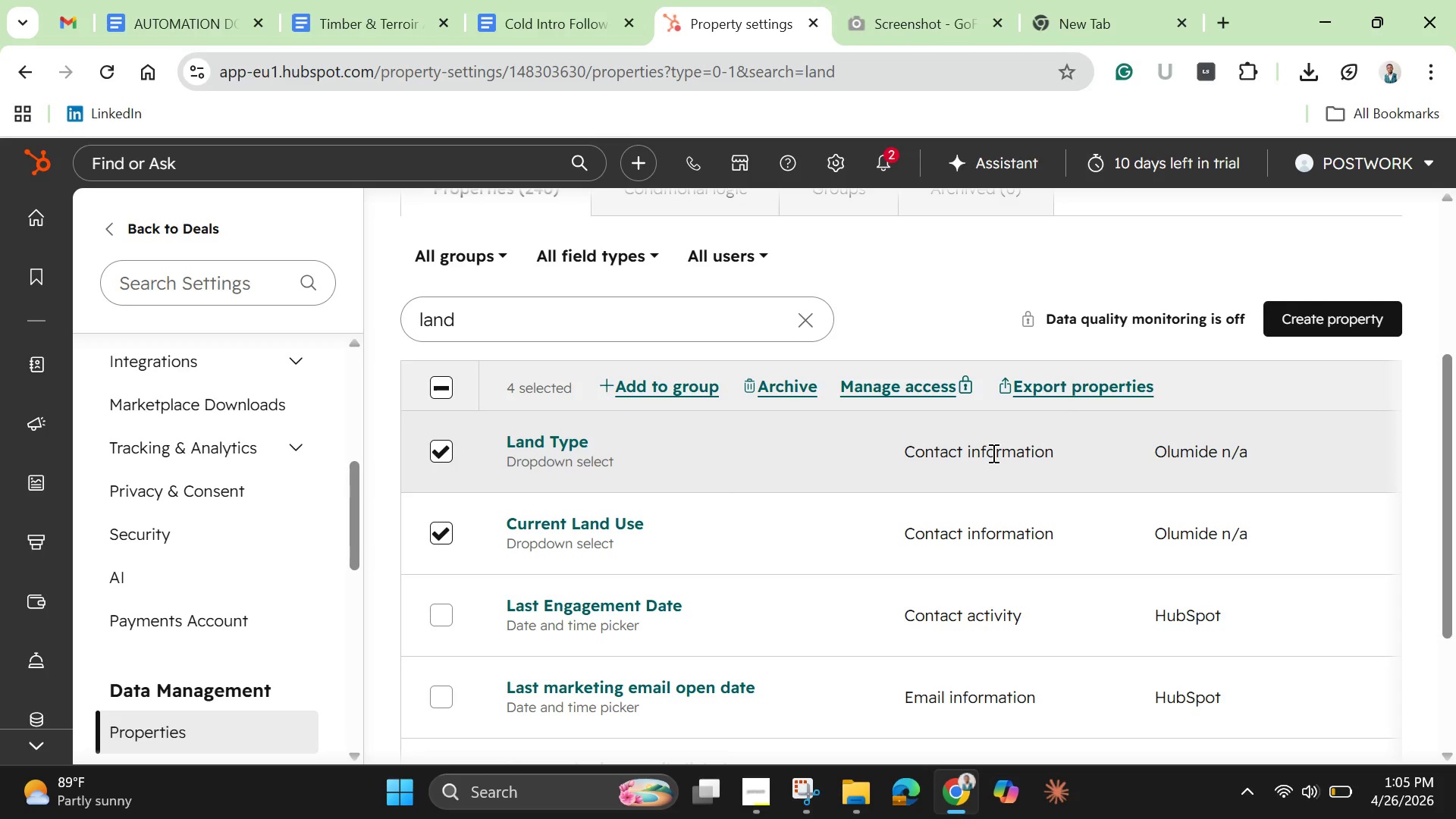 
scroll: coordinate [953, 447], scroll_direction: down, amount: 1.0
 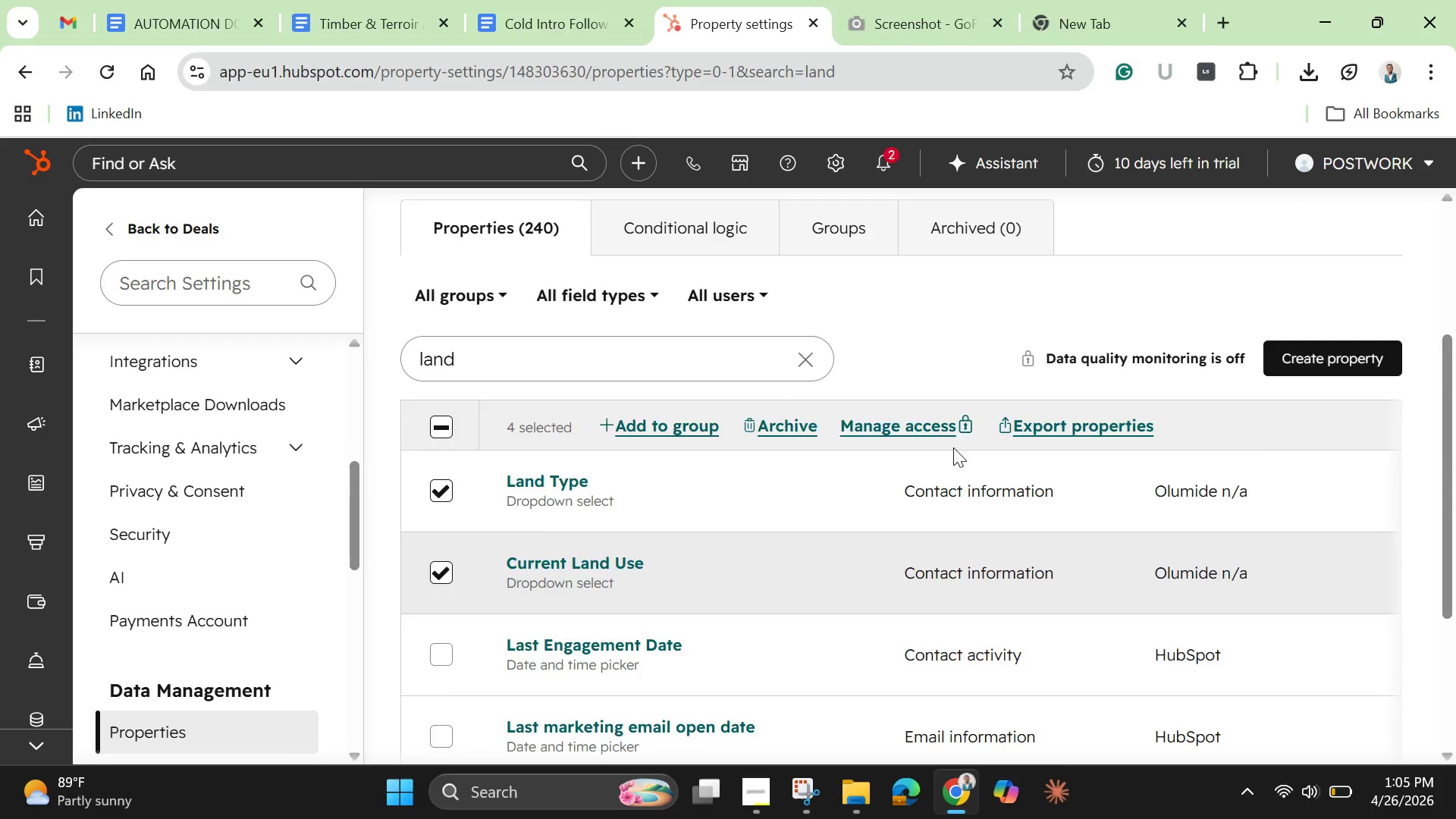 
scroll: coordinate [953, 447], scroll_direction: up, amount: 2.0
 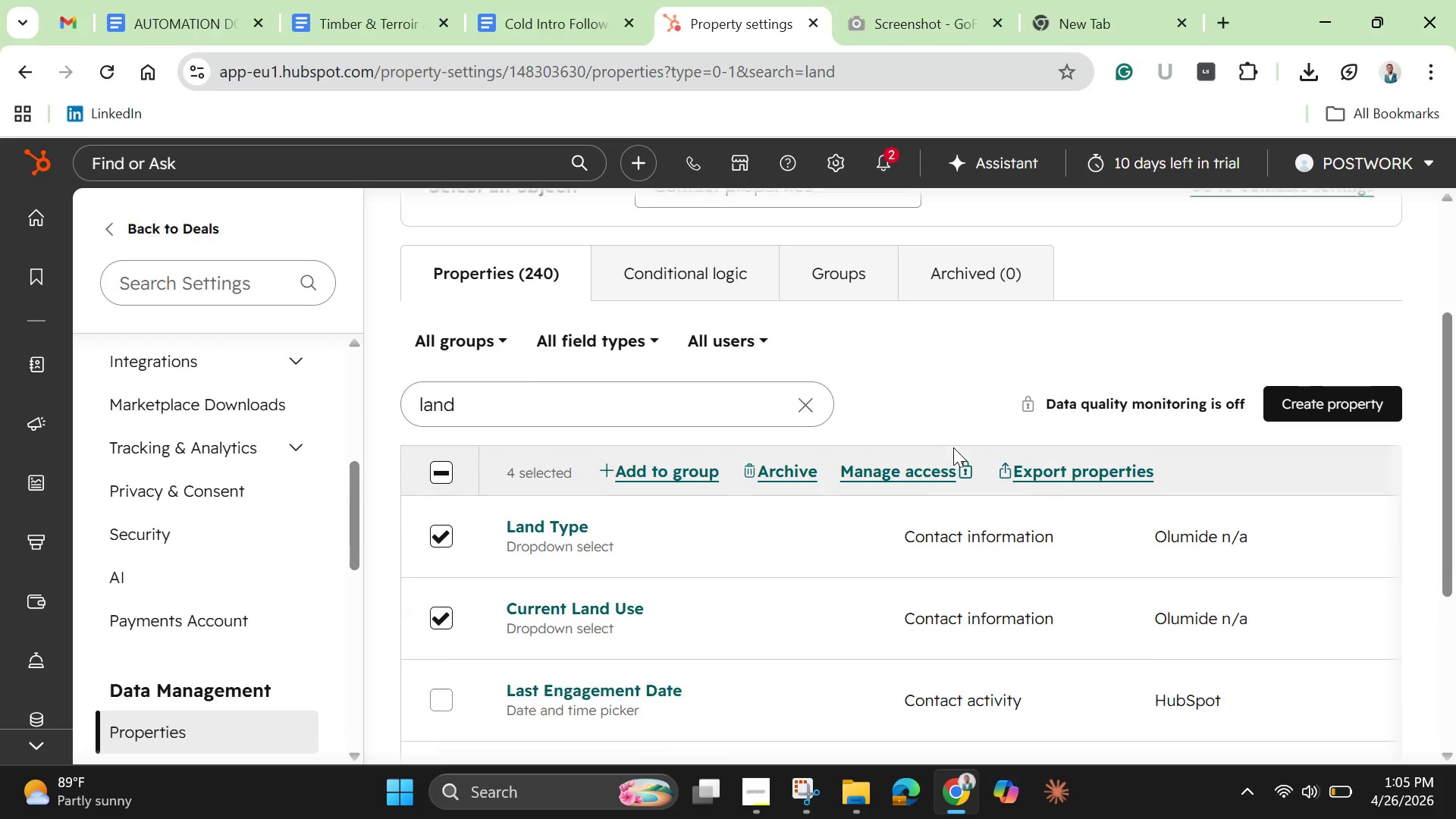 
scroll: coordinate [953, 447], scroll_direction: down, amount: 1.0
 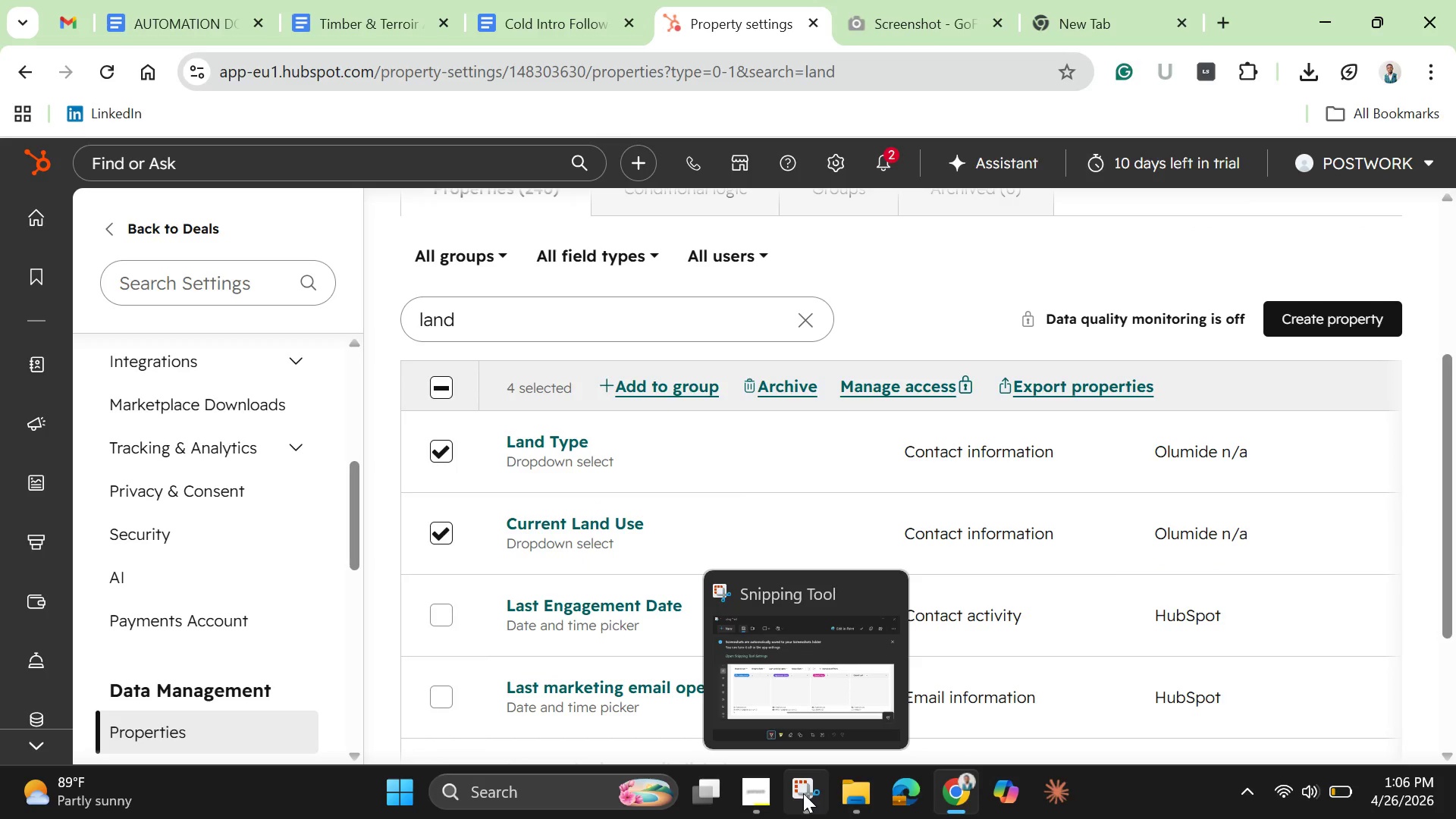 
wait(6.58)
 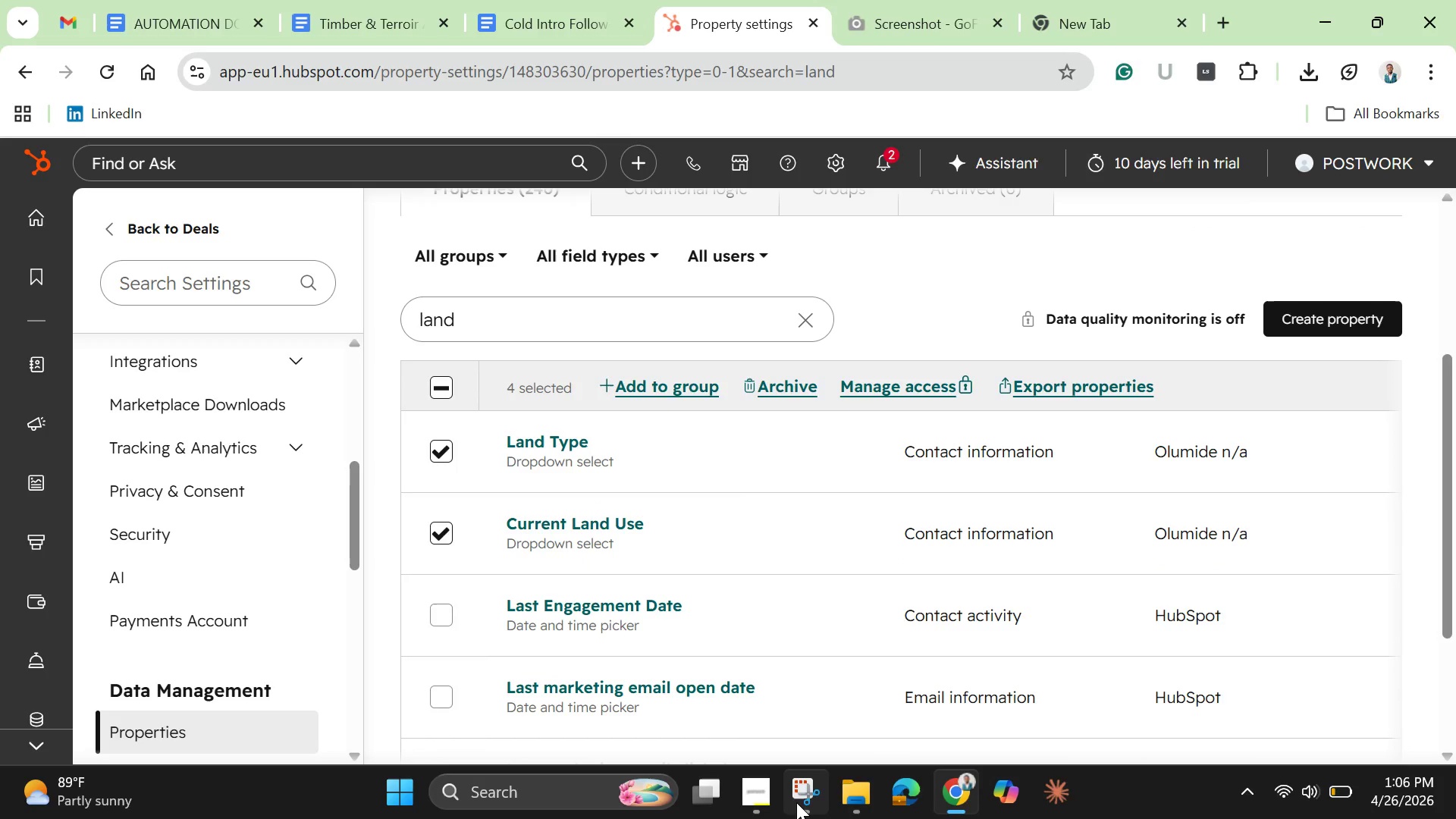 
left_click([803, 793])
 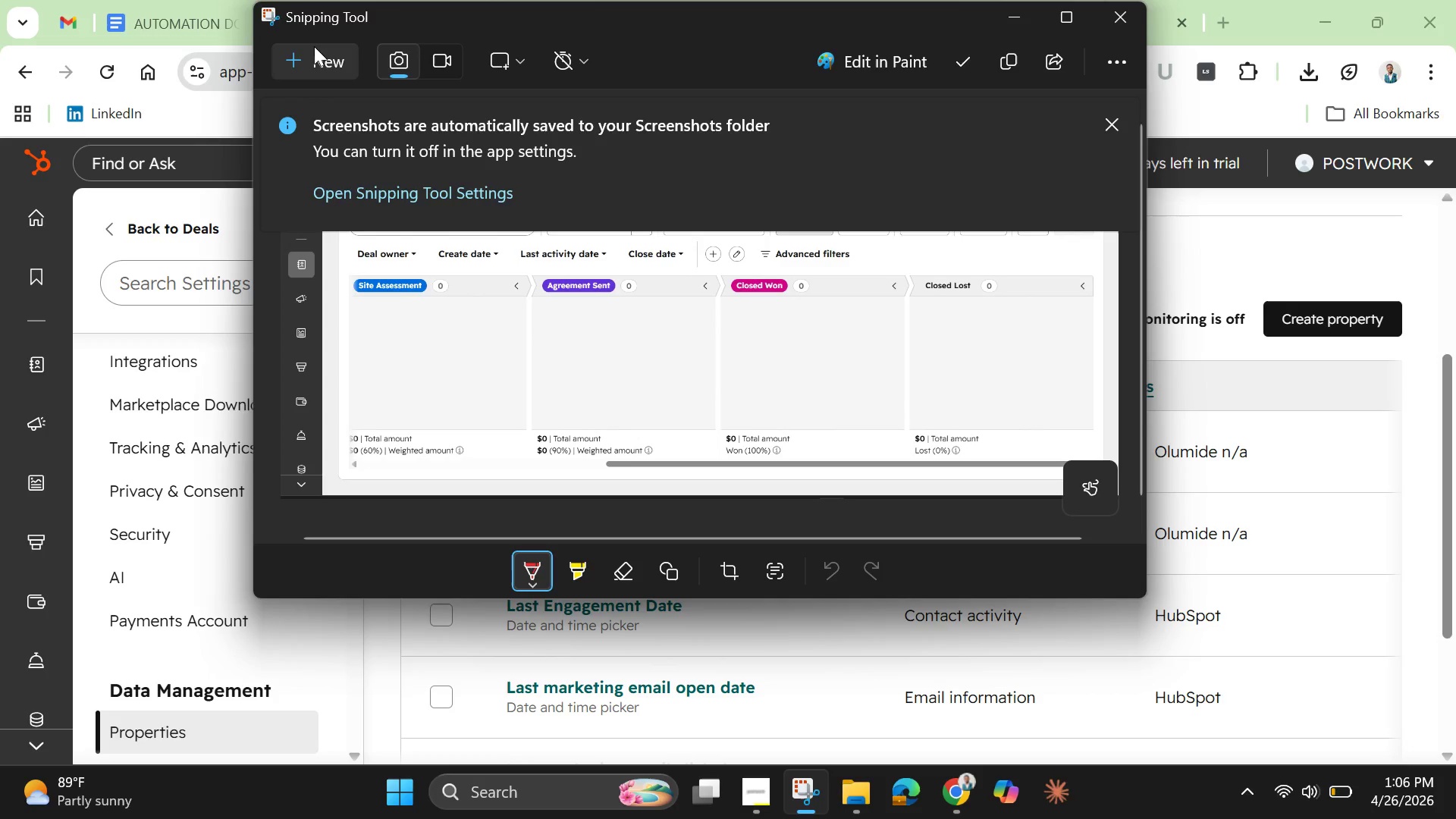 
left_click([314, 46])
 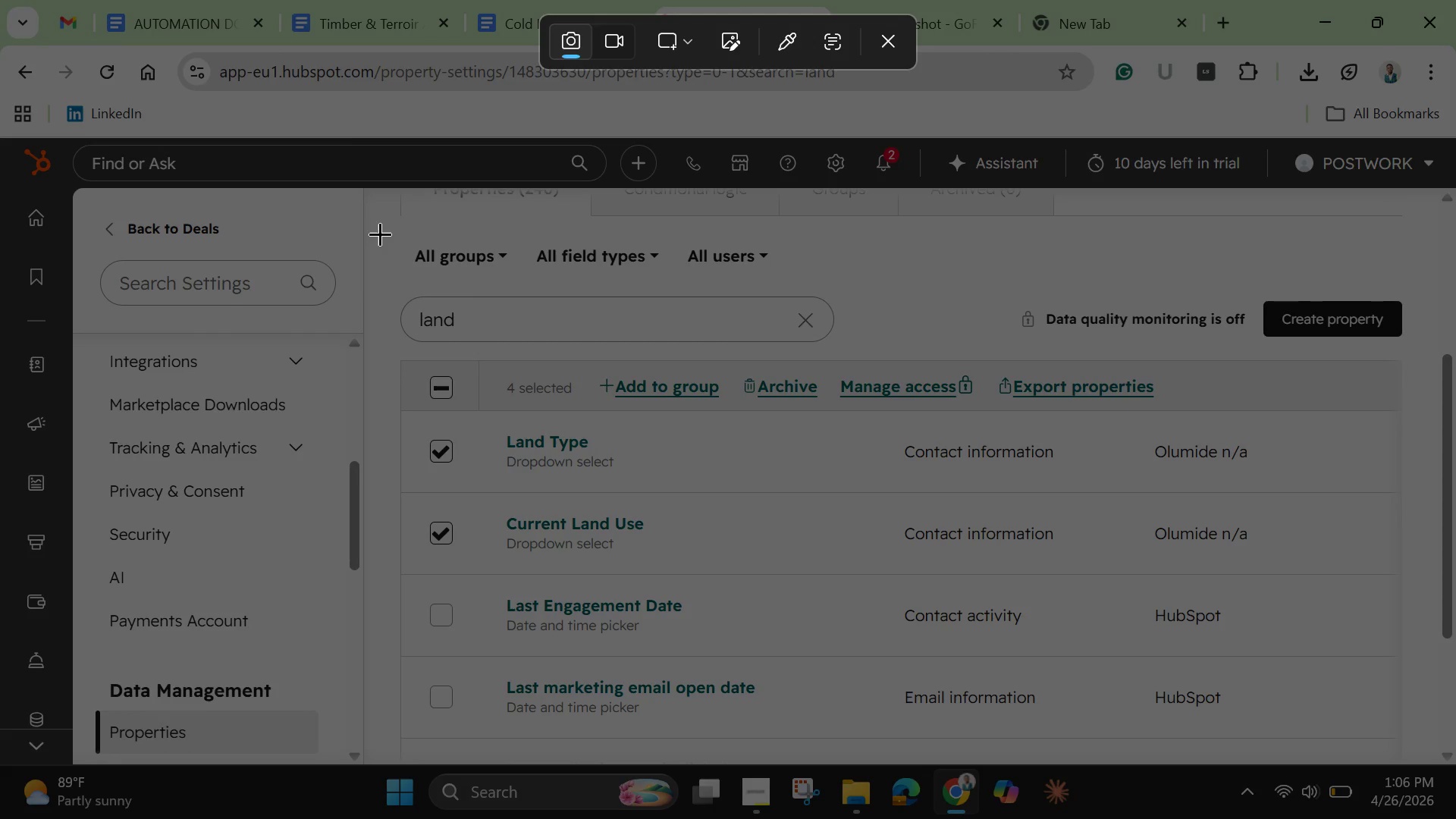 
left_click_drag(start_coordinate=[375, 228], to_coordinate=[1455, 579])
 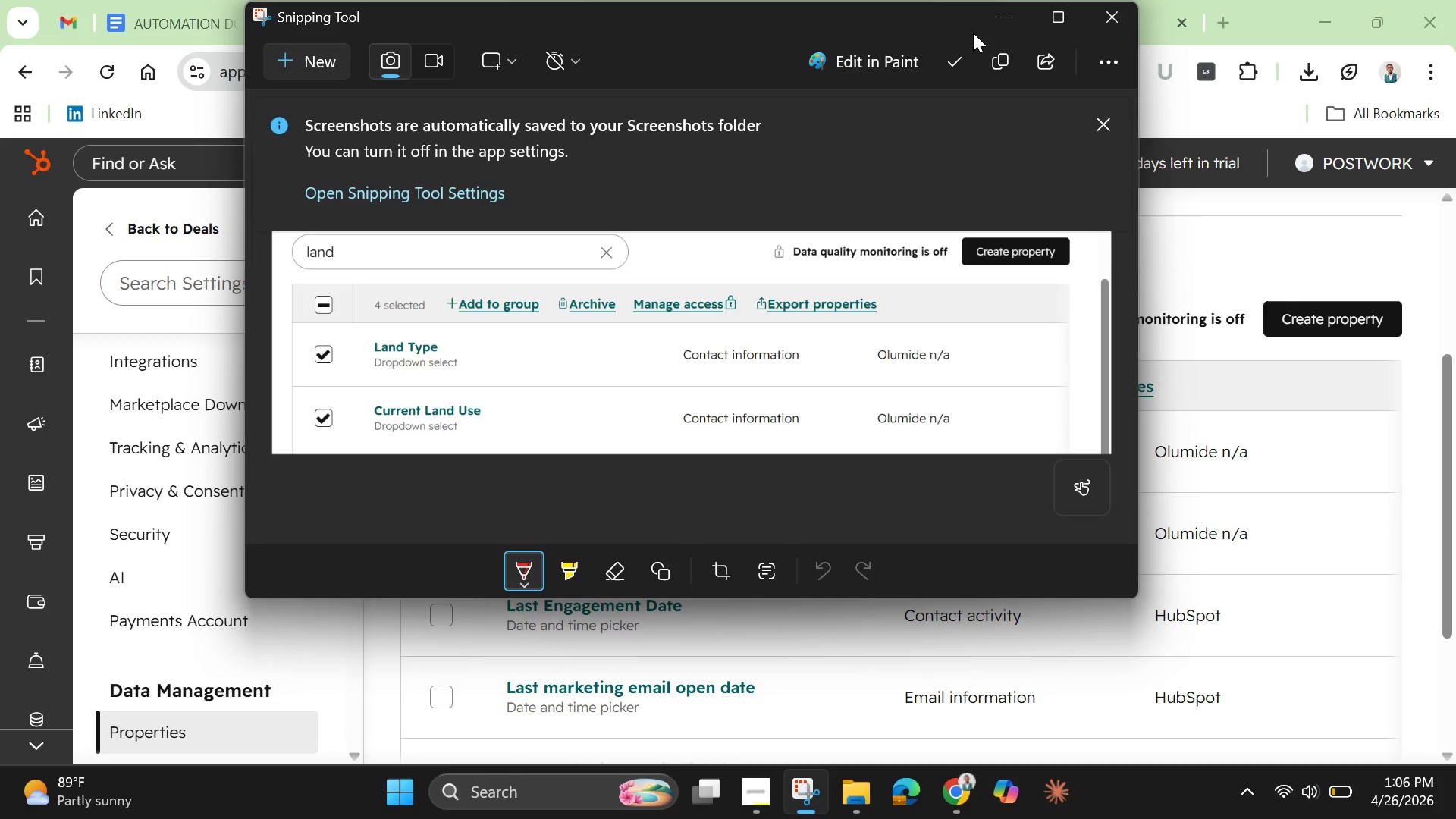 
left_click([1010, 19])
 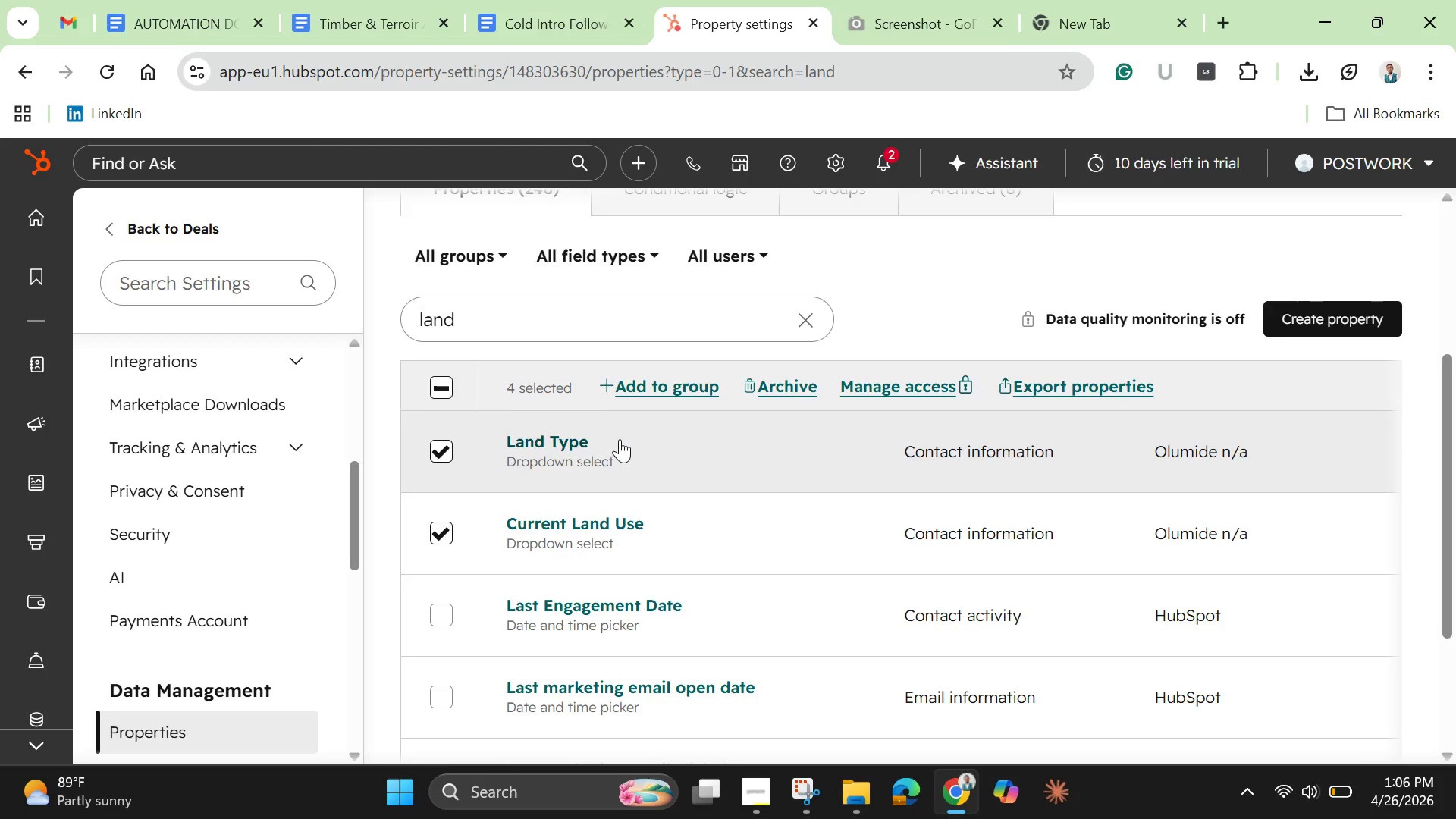 
scroll: coordinate [620, 439], scroll_direction: up, amount: 1.0
 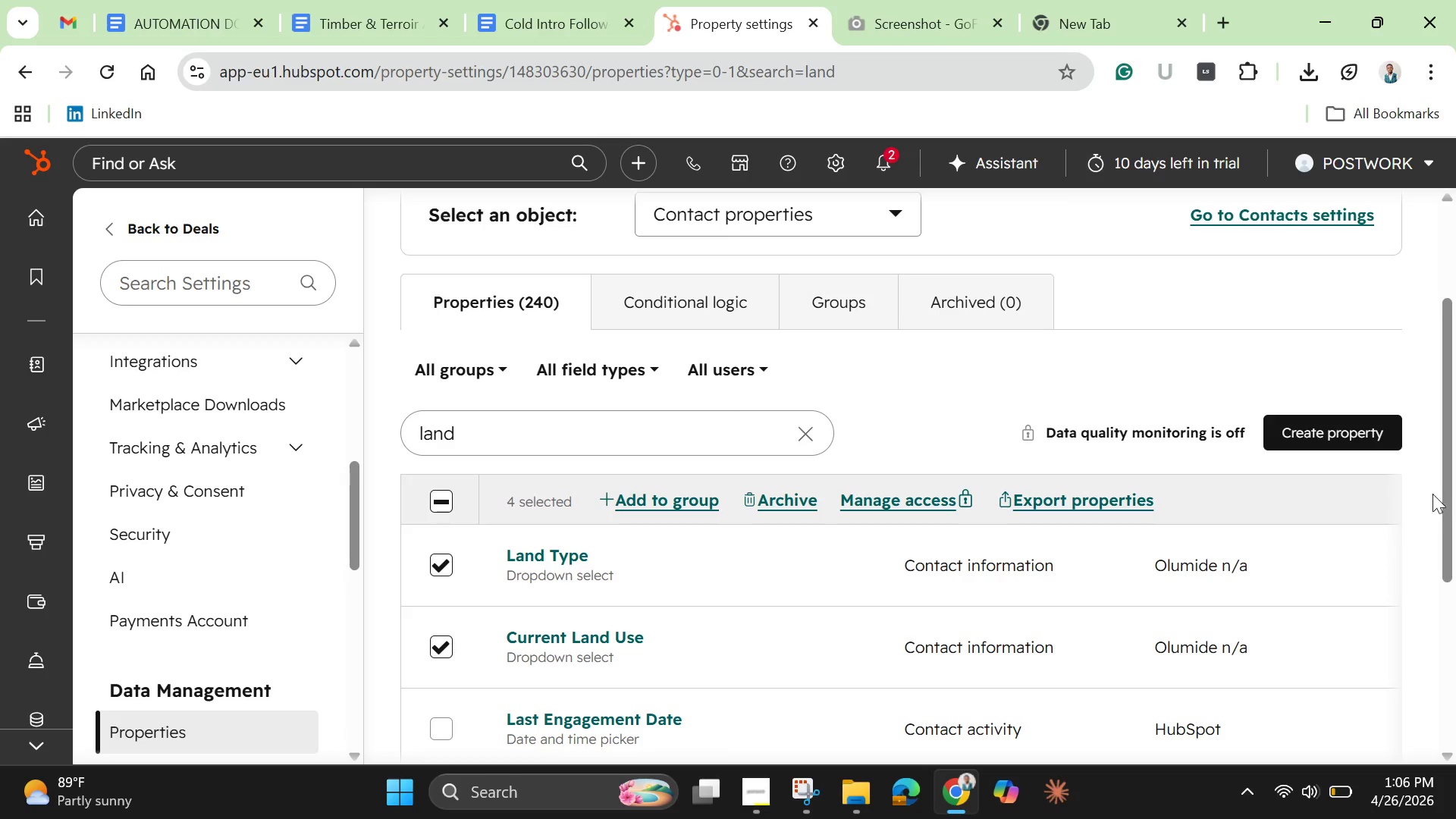 
left_click_drag(start_coordinate=[1451, 513], to_coordinate=[1440, 571])
 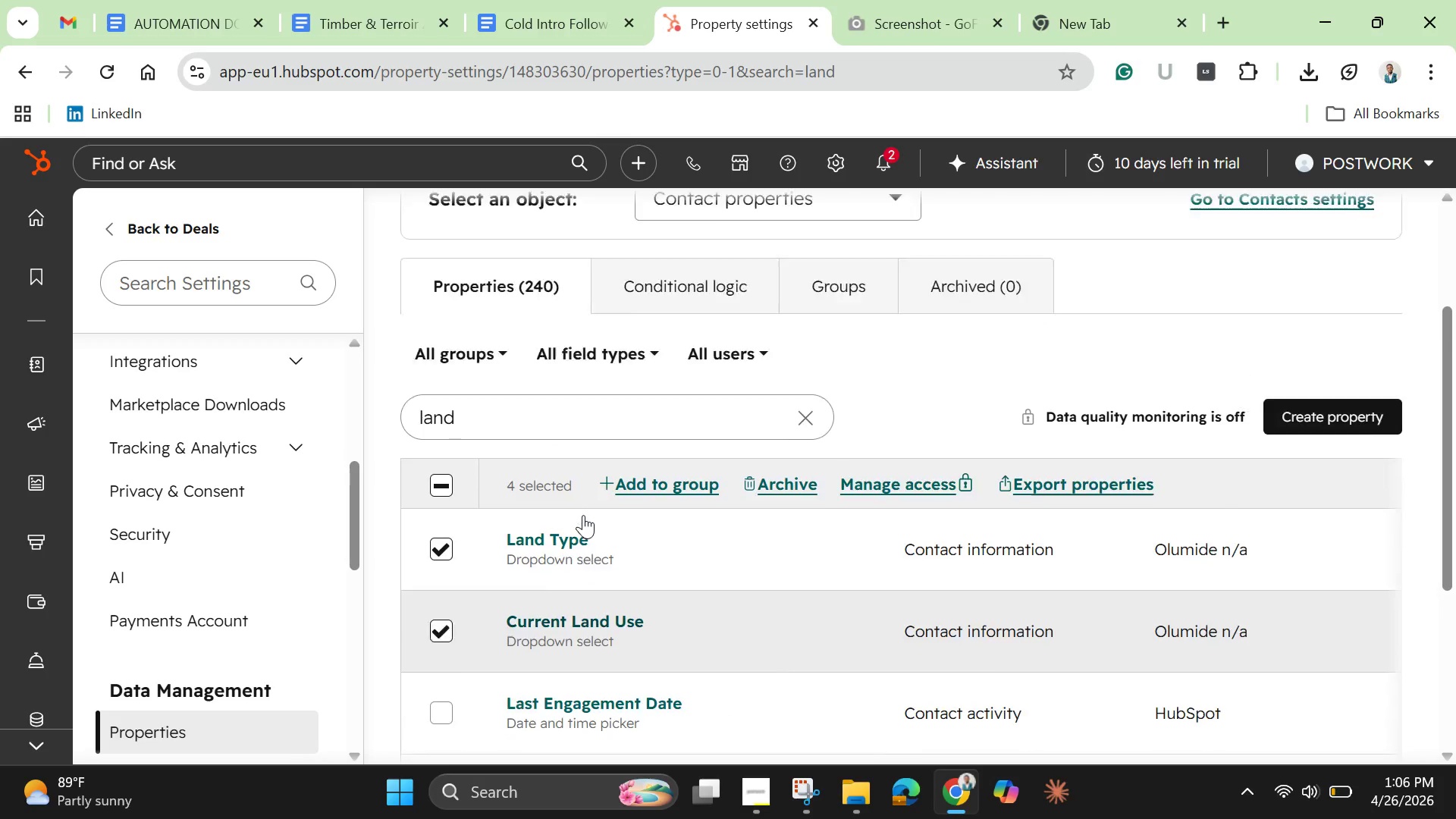 
scroll: coordinate [583, 515], scroll_direction: up, amount: 2.0
 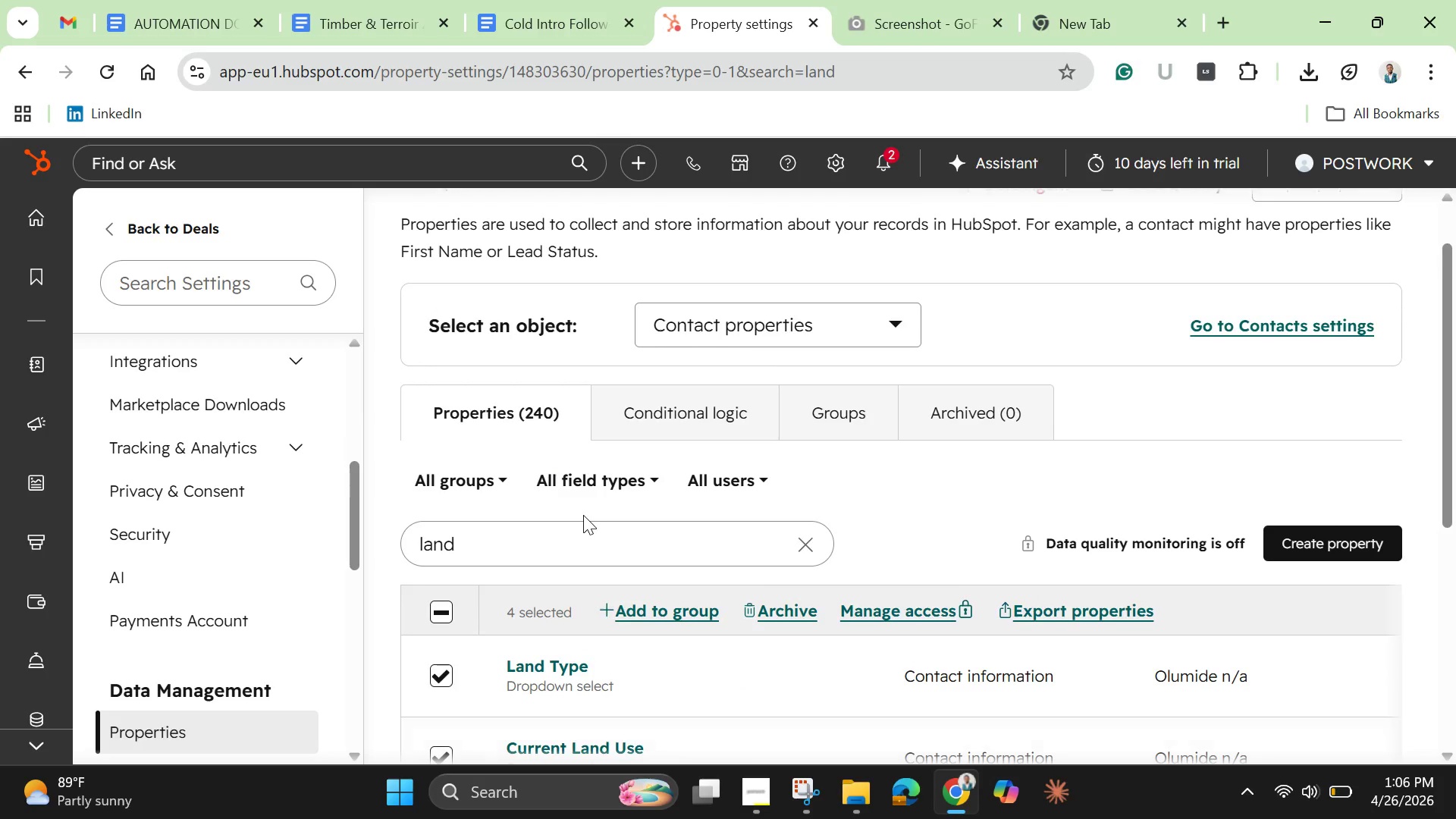 
scroll: coordinate [583, 515], scroll_direction: down, amount: 1.0
 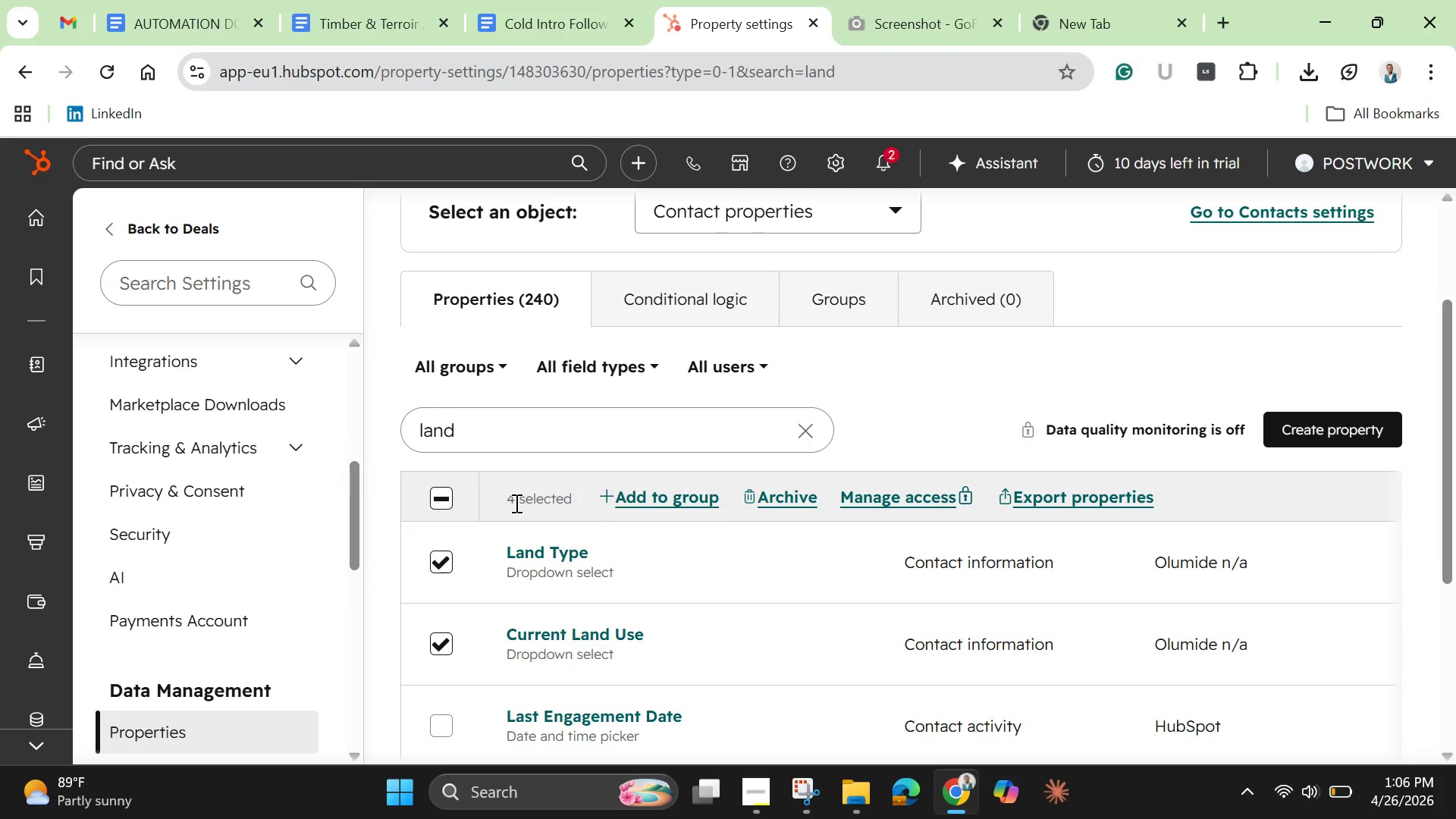 
right_click([515, 503])
 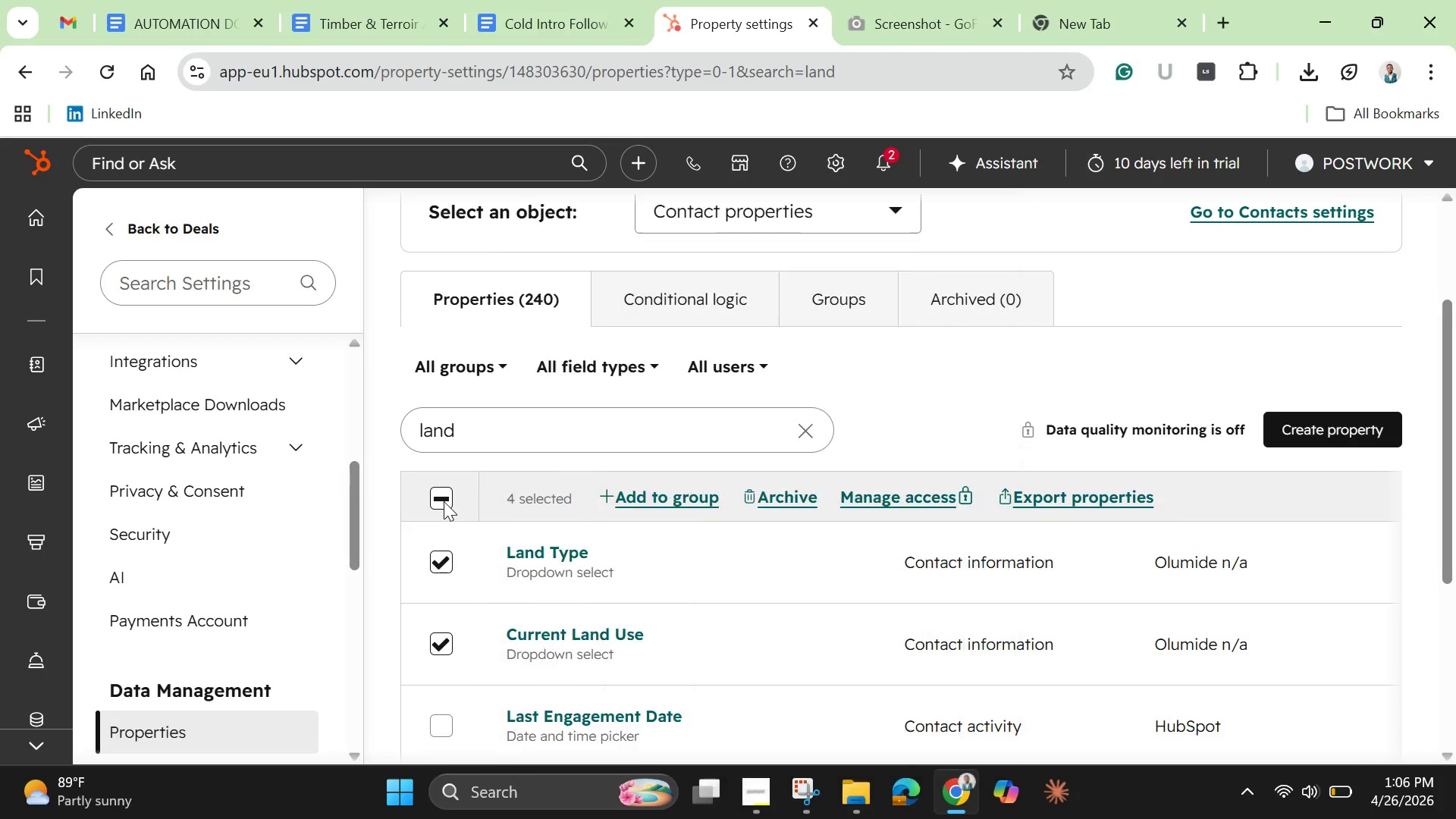 
right_click([444, 501])
 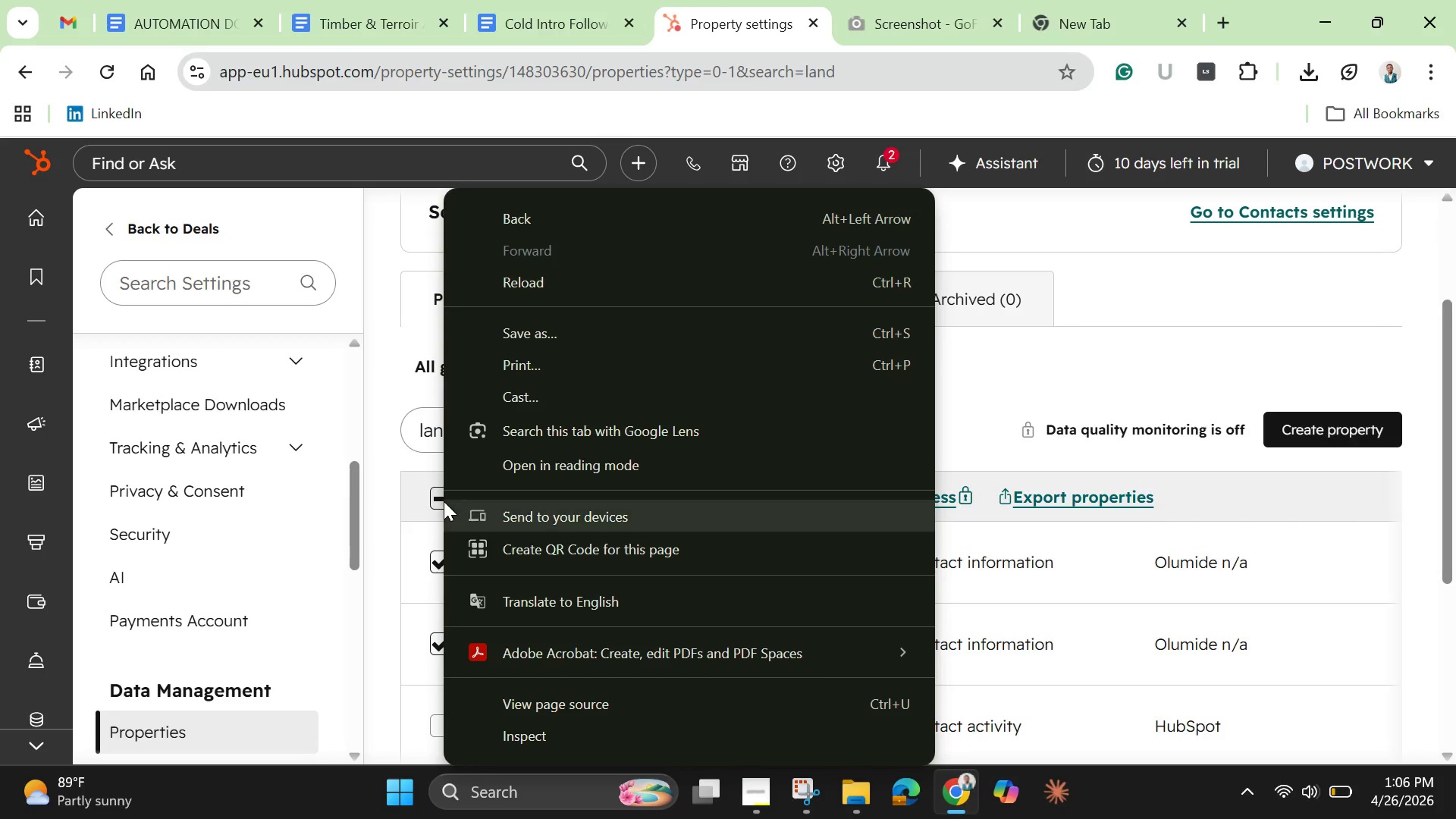 
left_click([444, 501])
 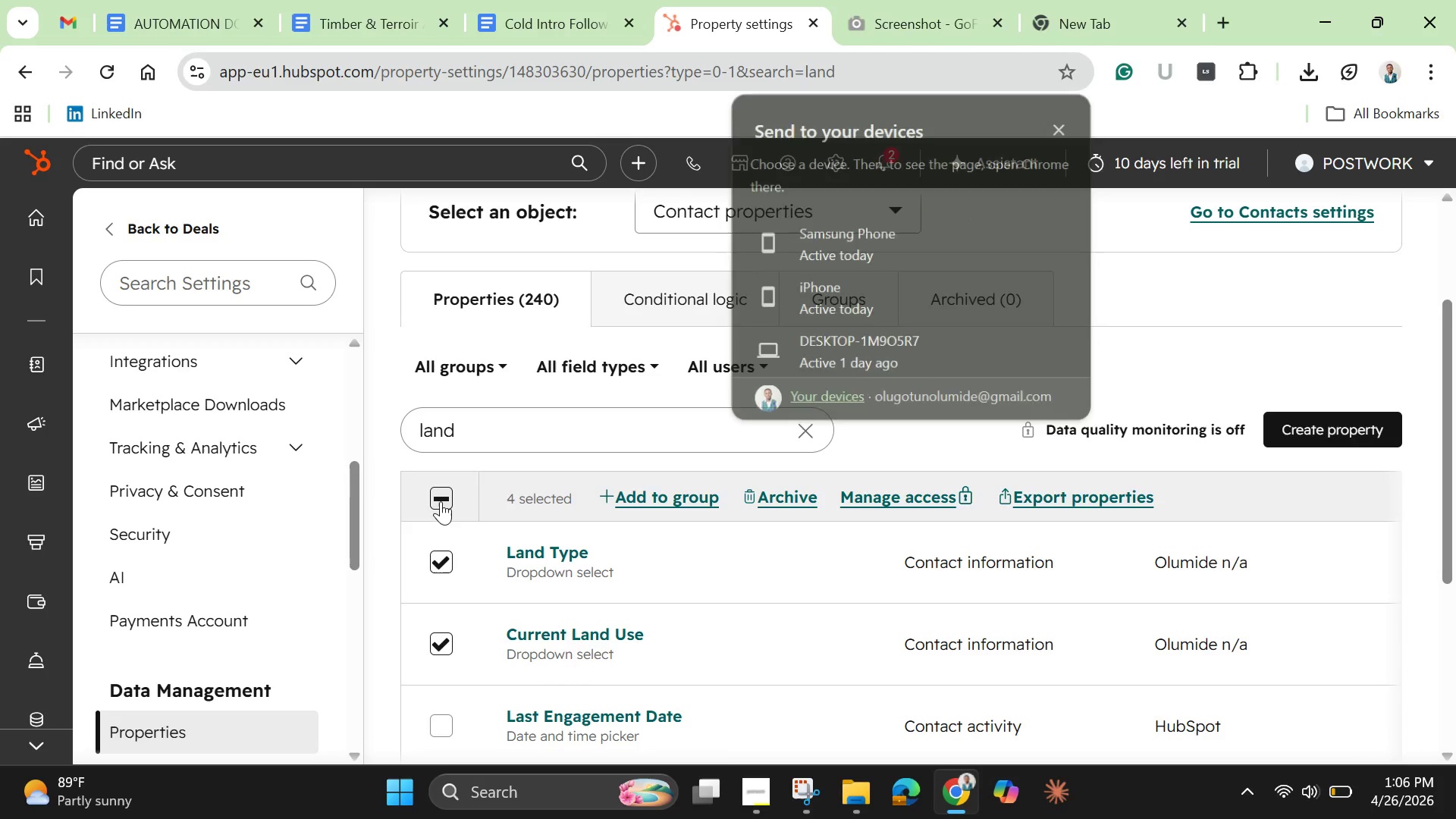 
left_click([441, 501])
 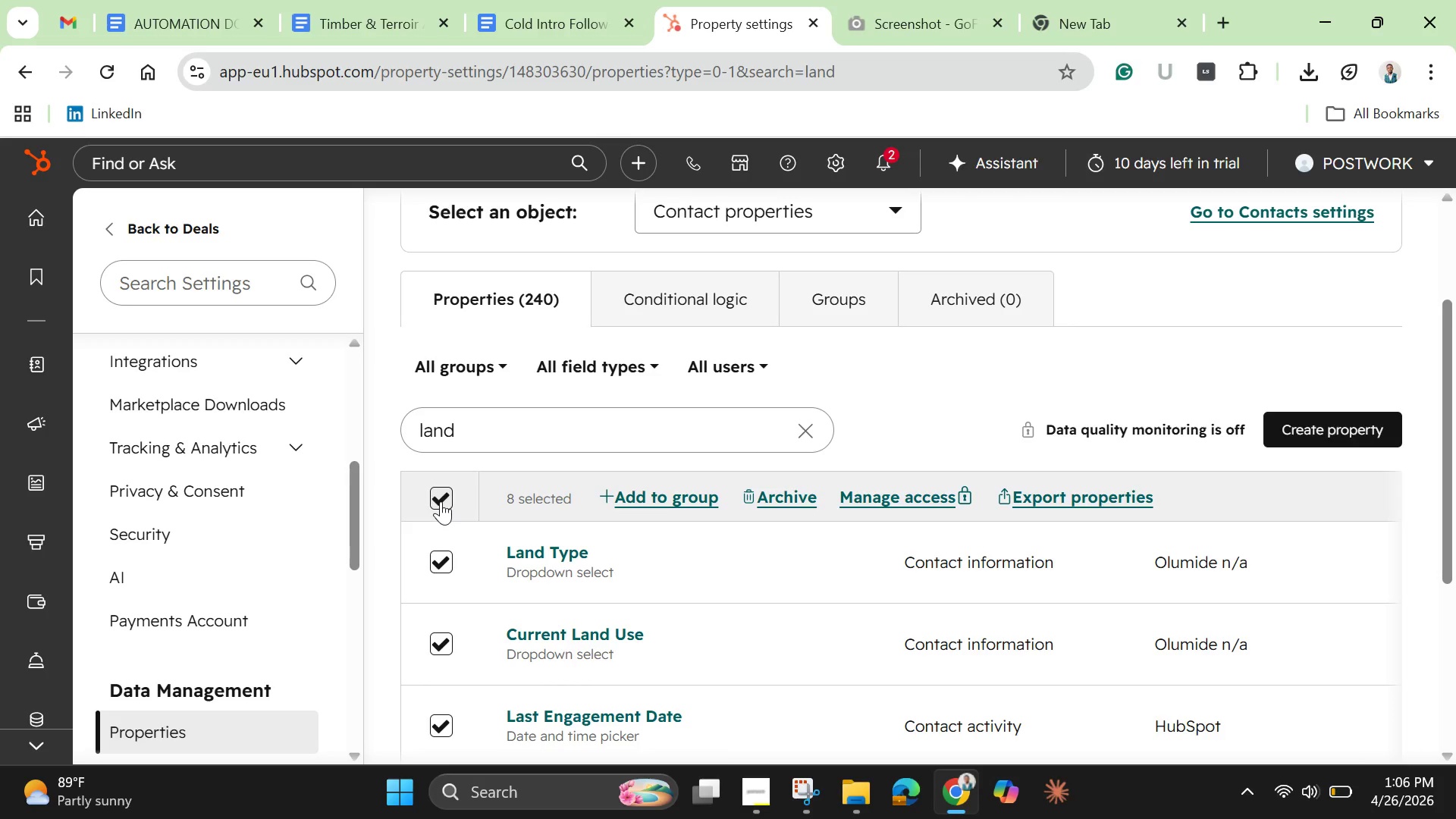 
left_click([441, 501])
 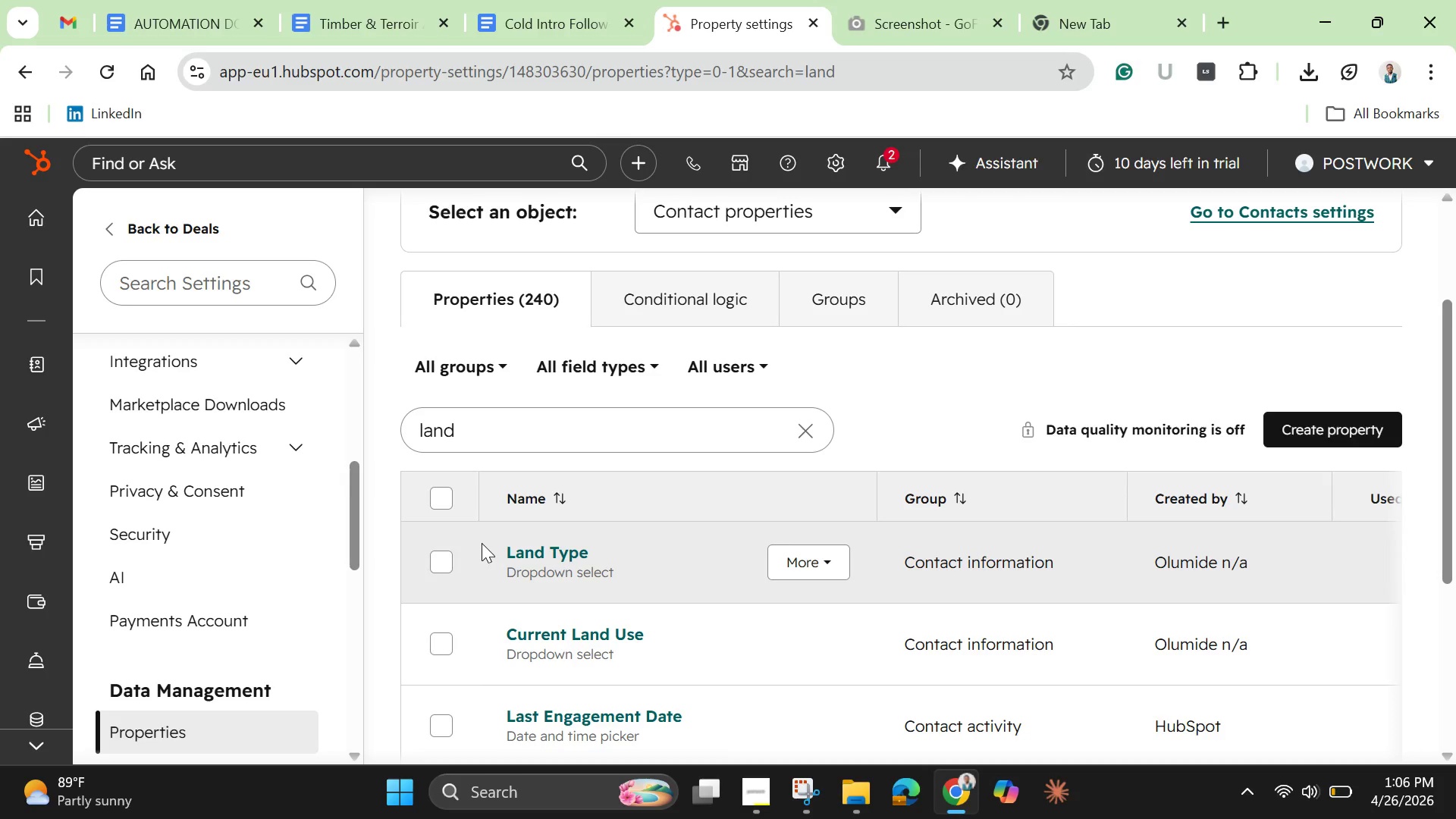 
scroll: coordinate [482, 543], scroll_direction: up, amount: 2.0
 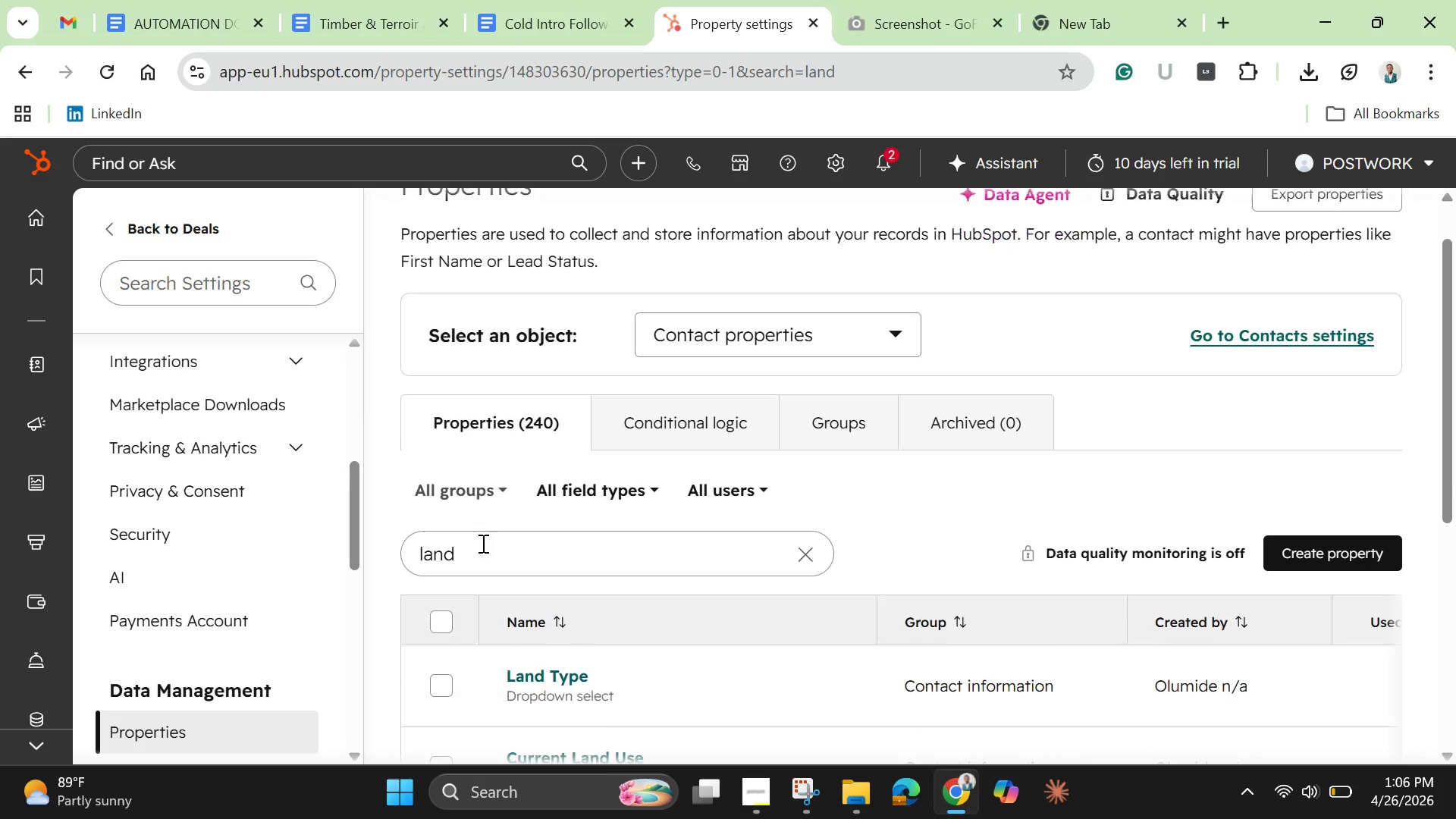 
scroll: coordinate [482, 543], scroll_direction: down, amount: 3.0
 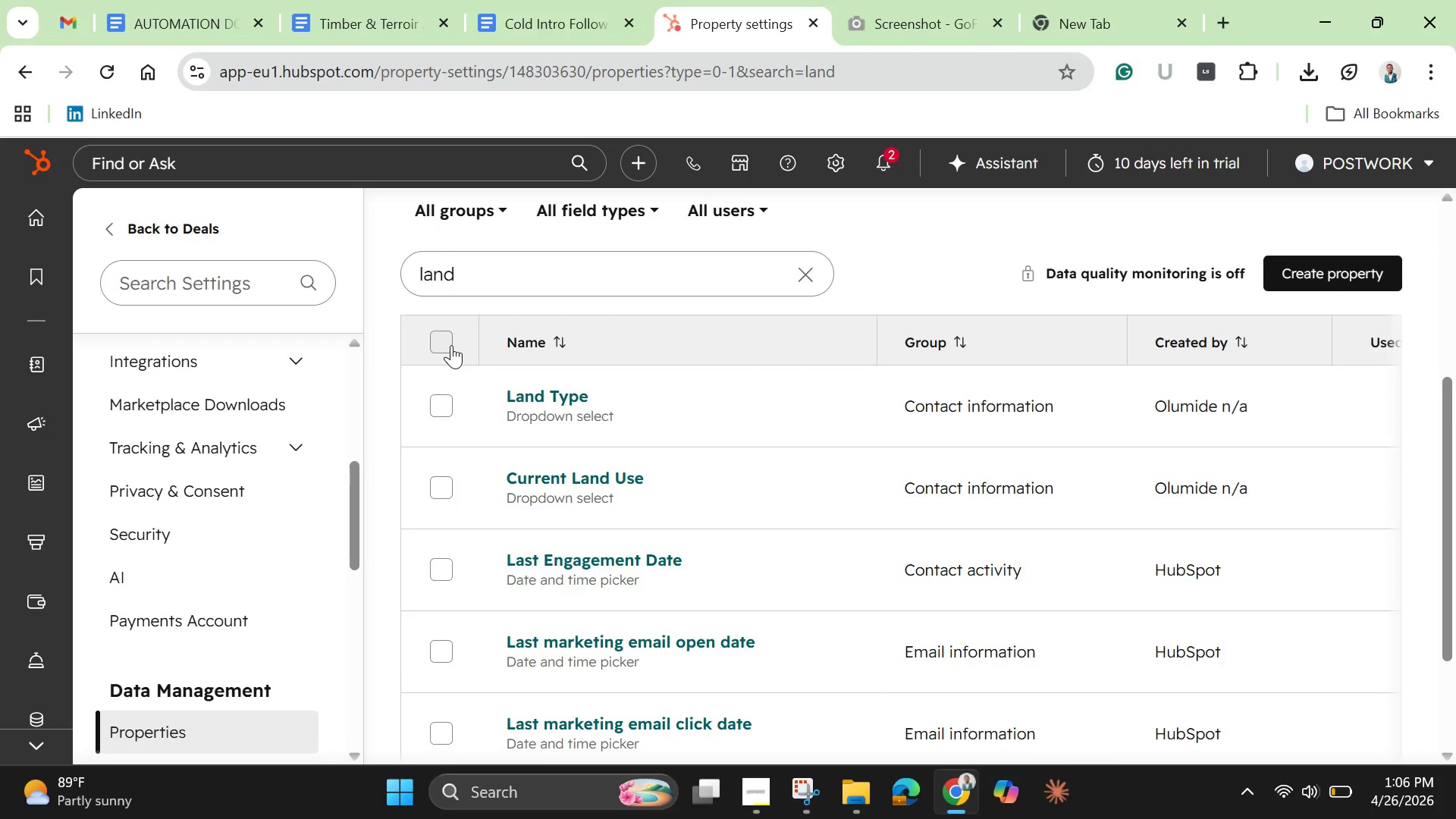 
scroll: coordinate [503, 422], scroll_direction: up, amount: 5.0
 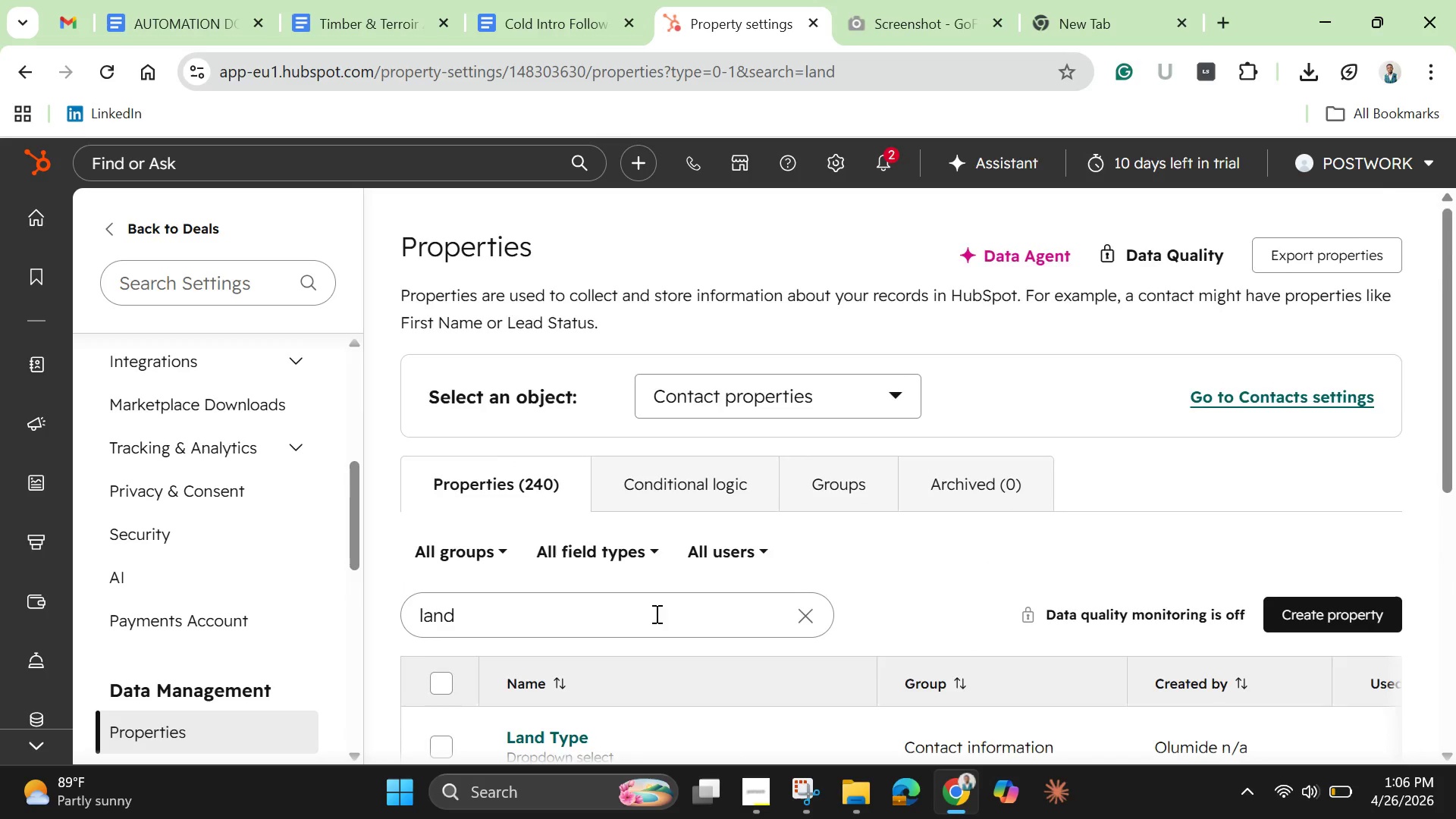 
scroll: coordinate [655, 613], scroll_direction: down, amount: 1.0
 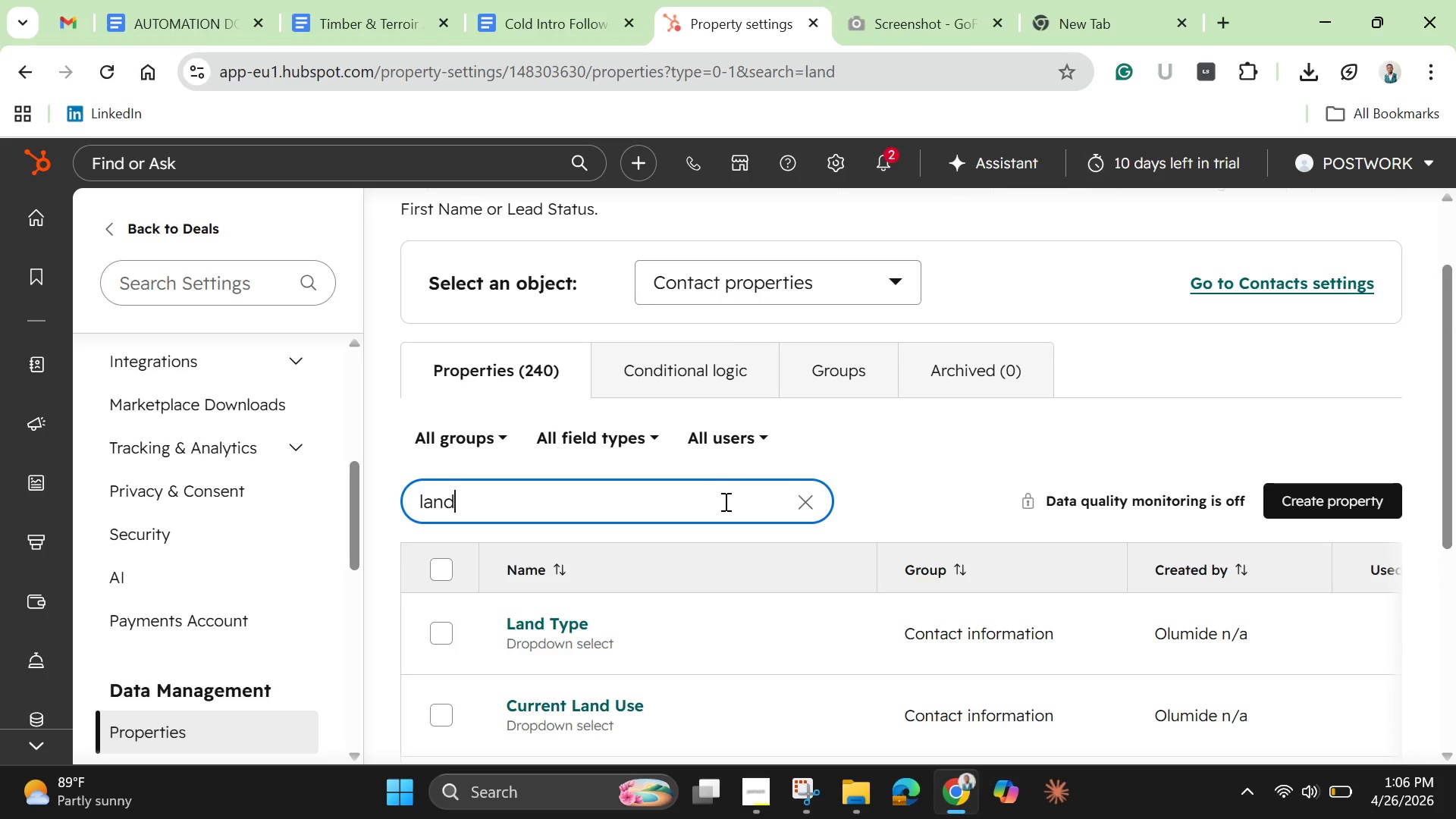 
left_click([724, 501])
 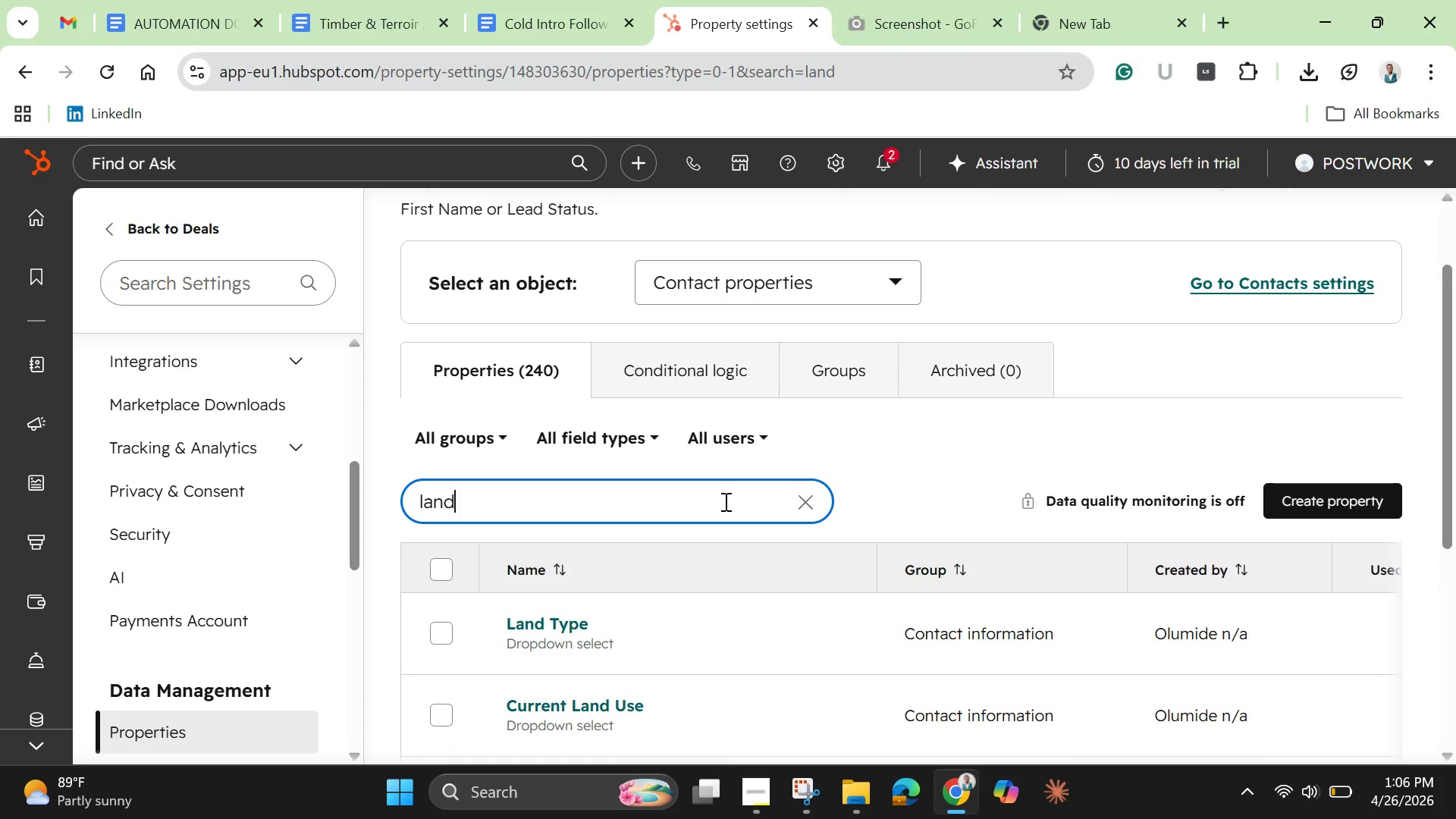 
hold_key(key=Backspace, duration=1.5)
 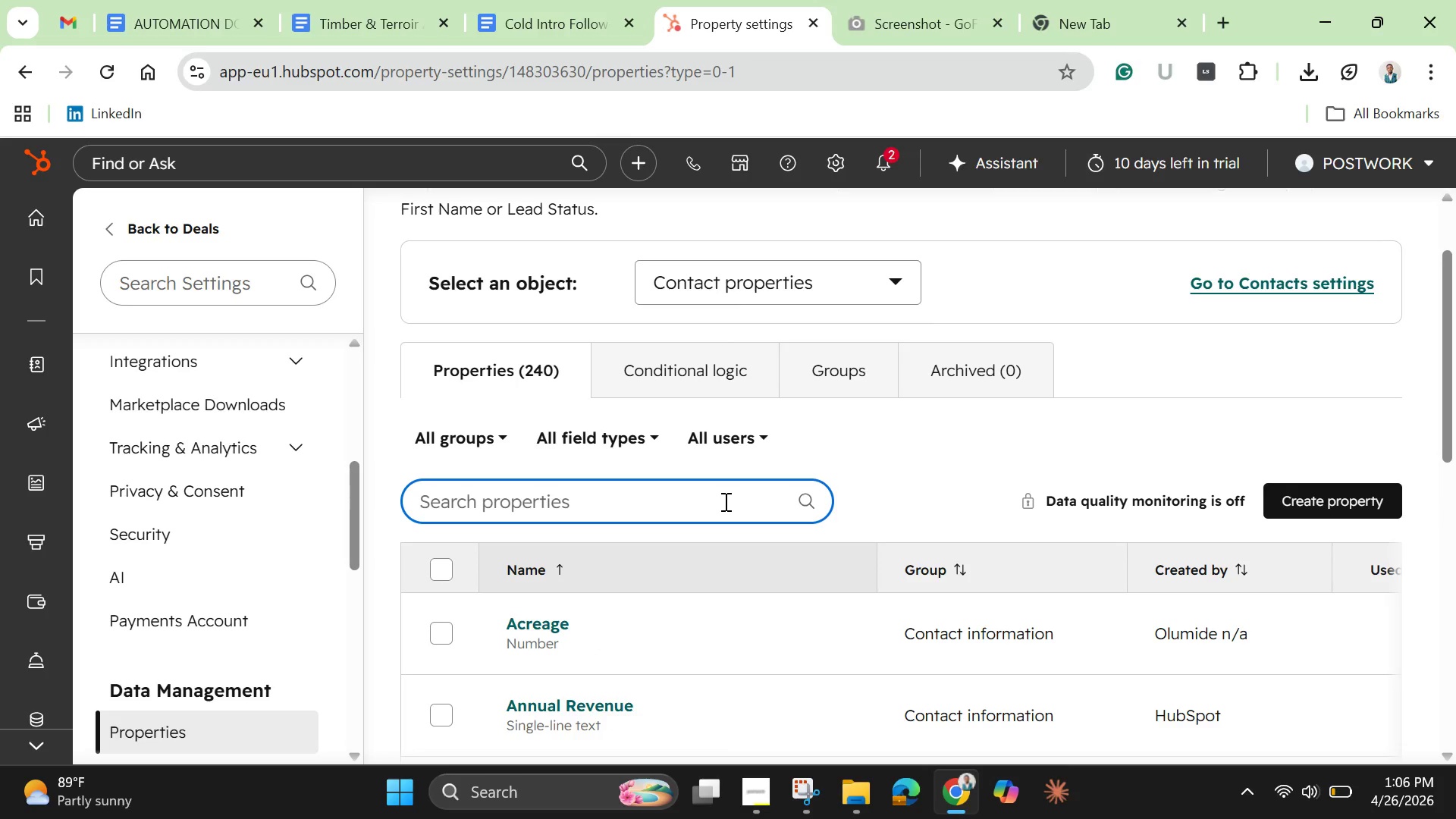 
hold_key(key=Backspace, duration=0.5)
 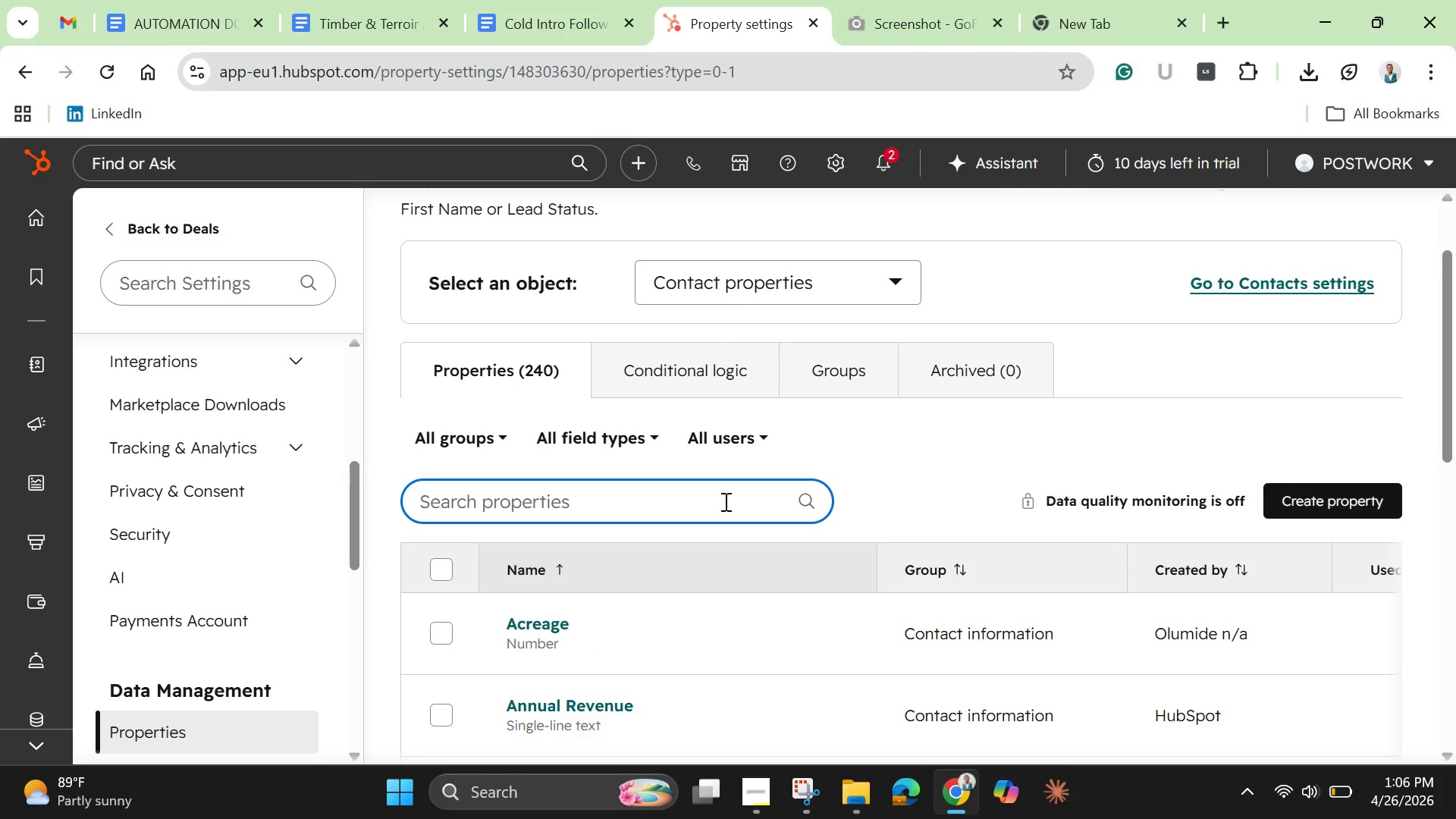 
type(lead)
 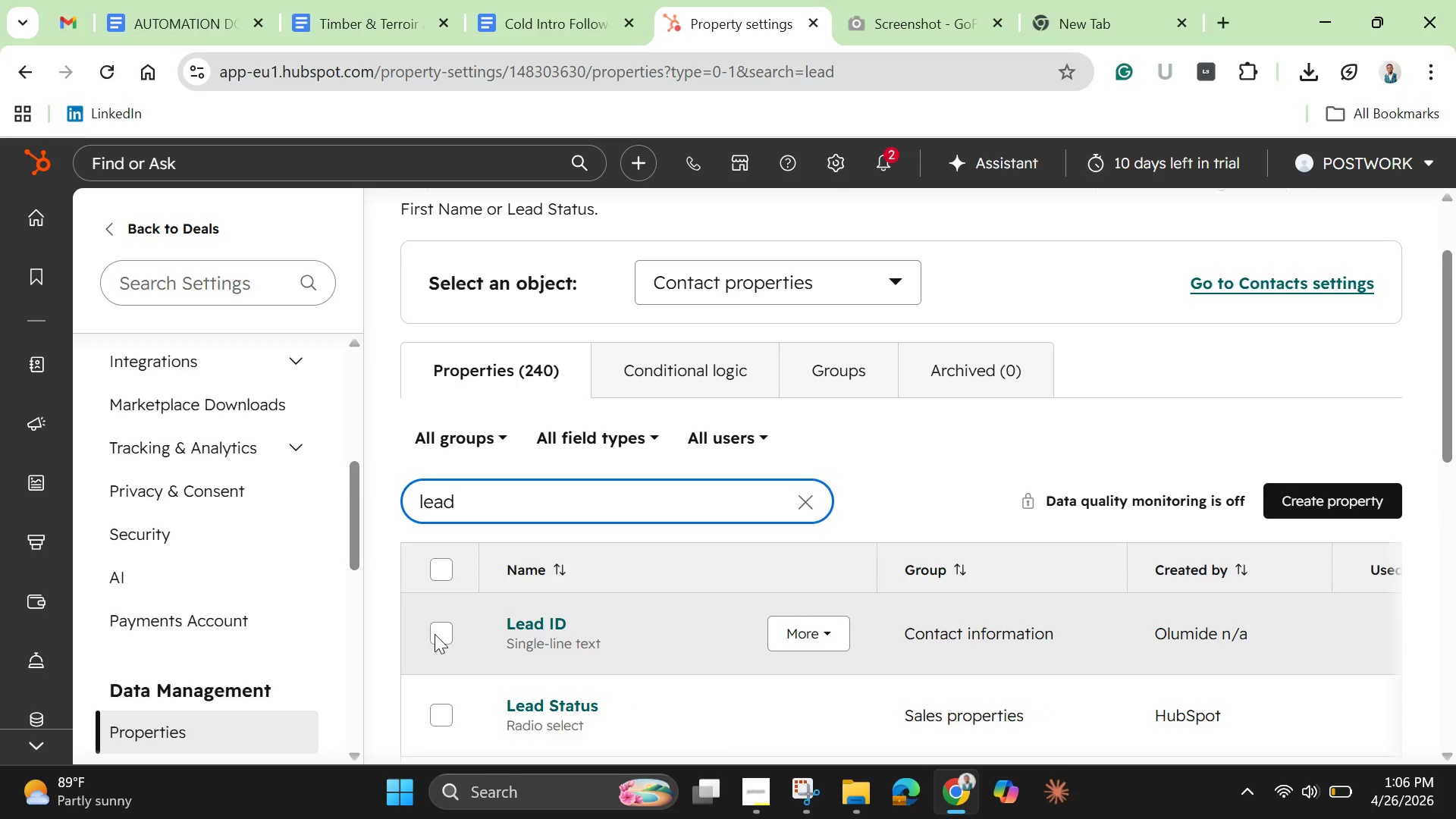 
left_click([448, 632])
 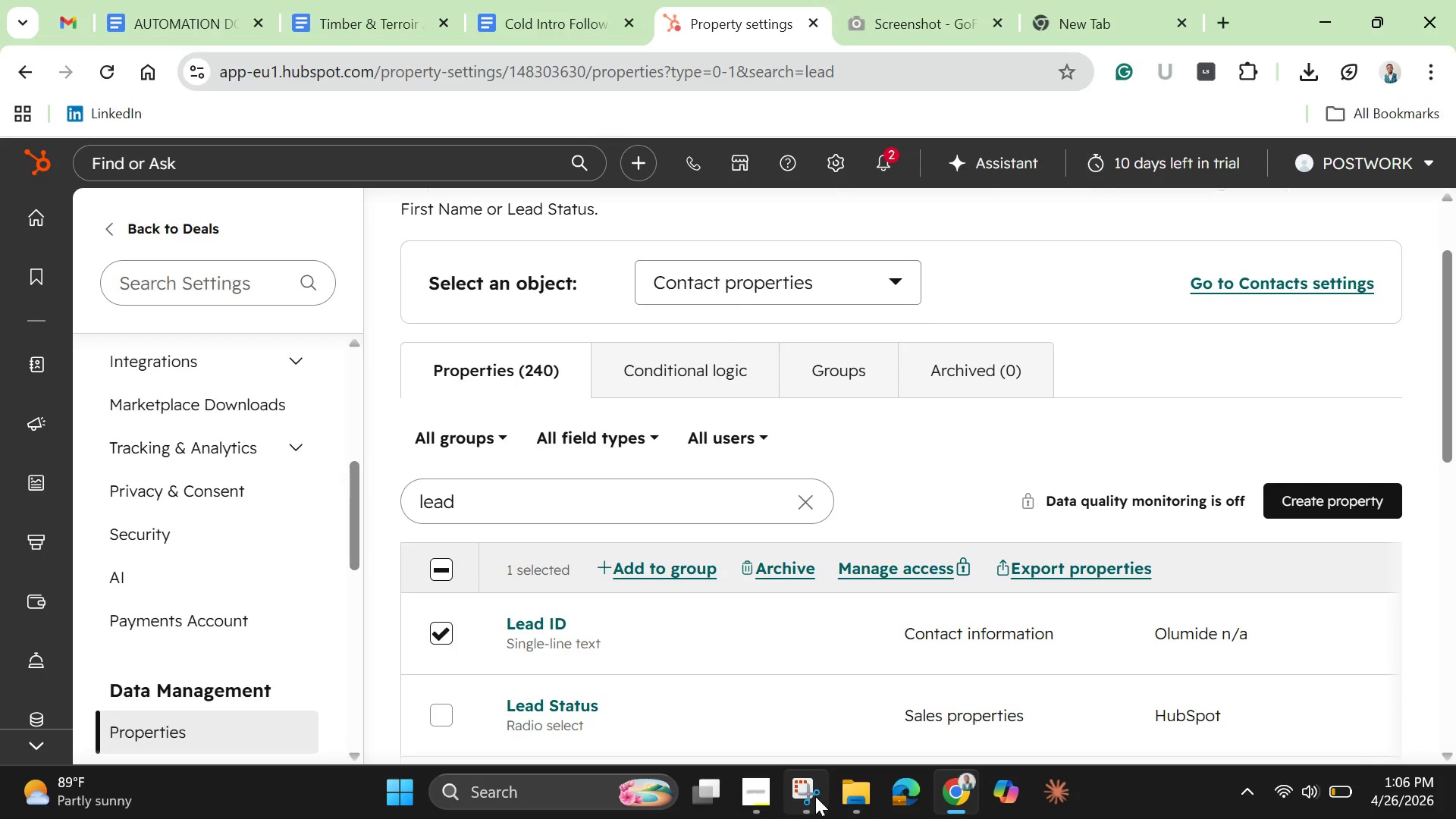 
left_click([805, 794])
 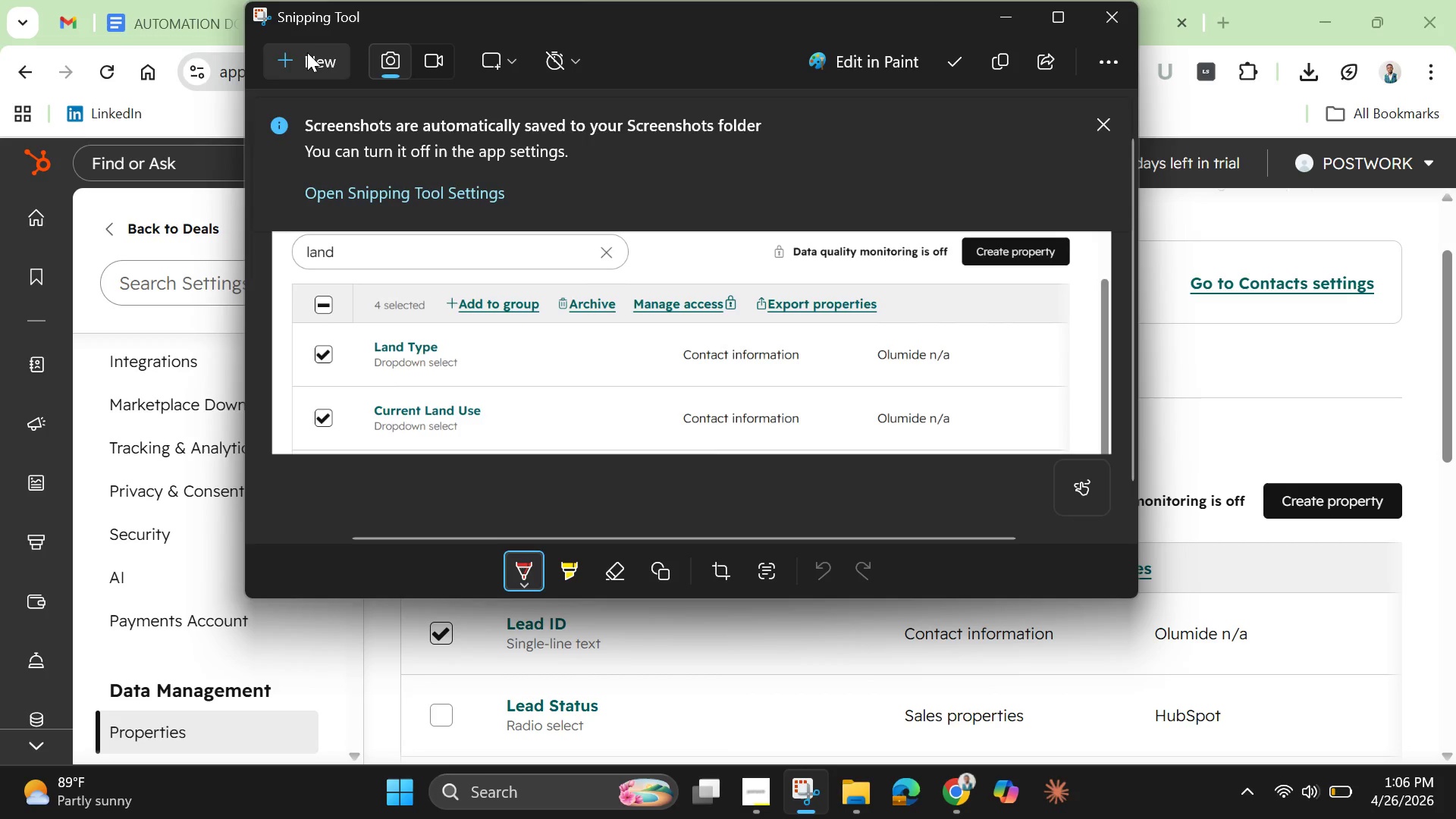 
left_click([307, 52])
 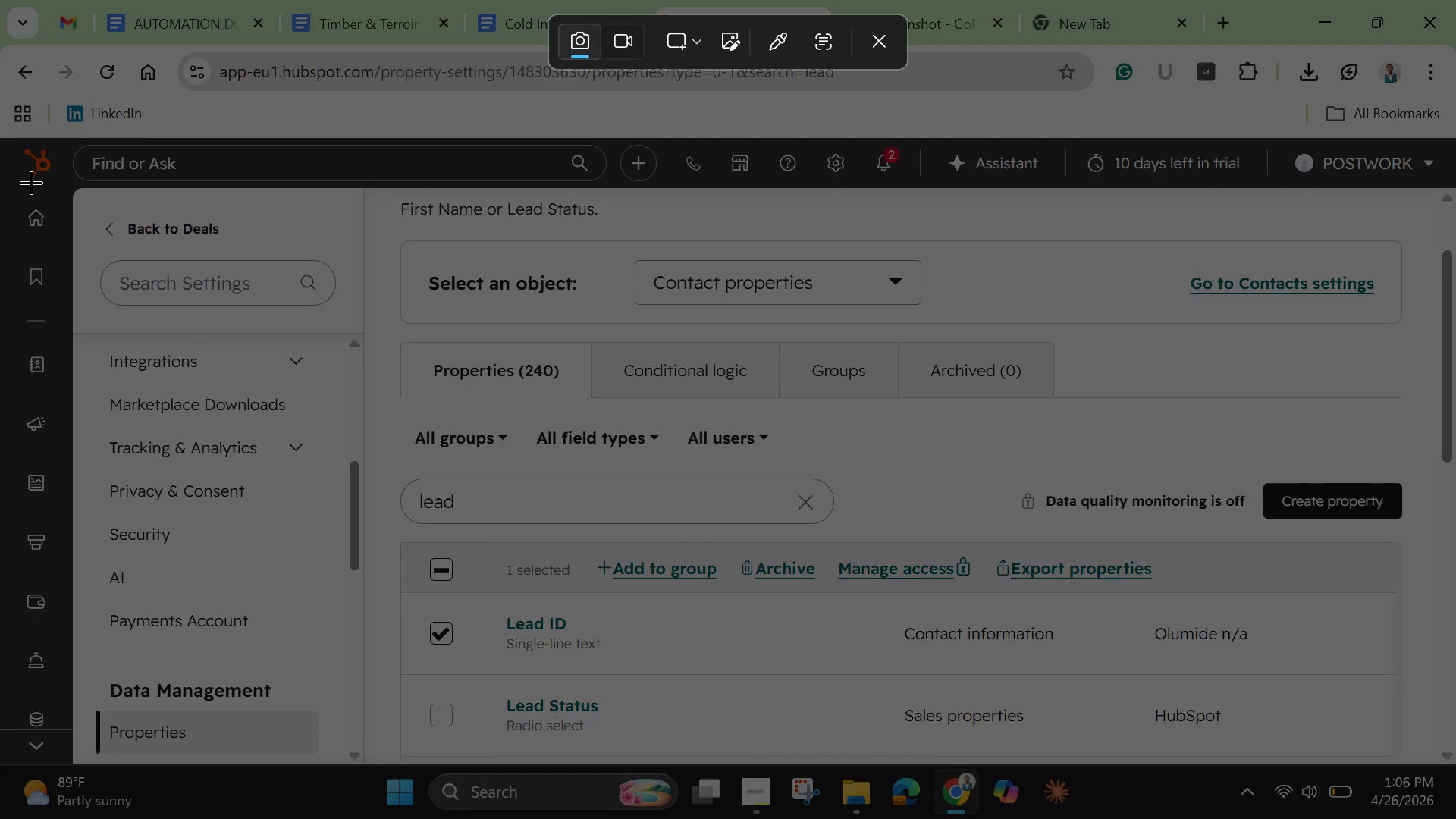 
left_click_drag(start_coordinate=[0, 137], to_coordinate=[1455, 673])
 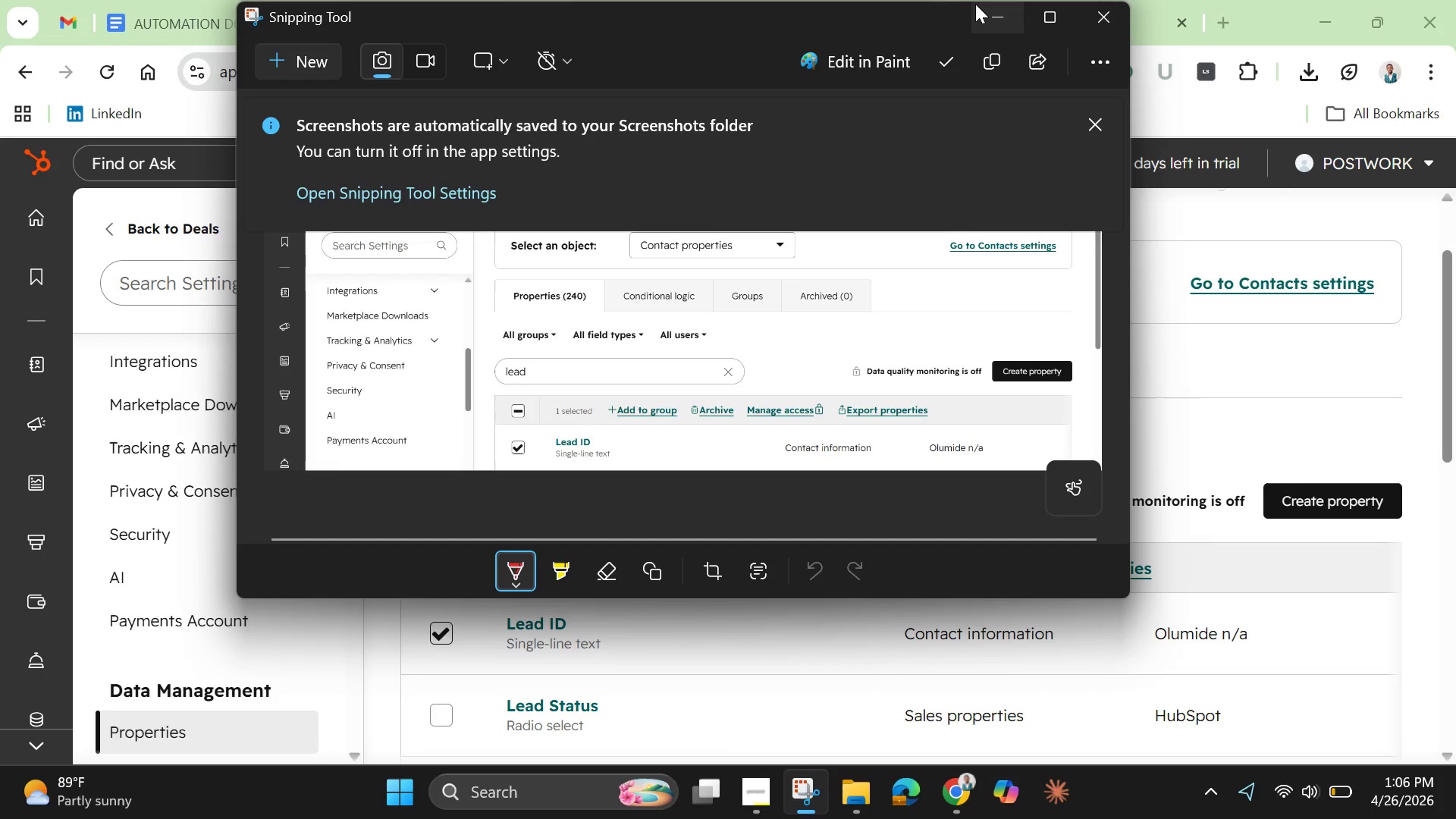 
left_click([988, 14])
 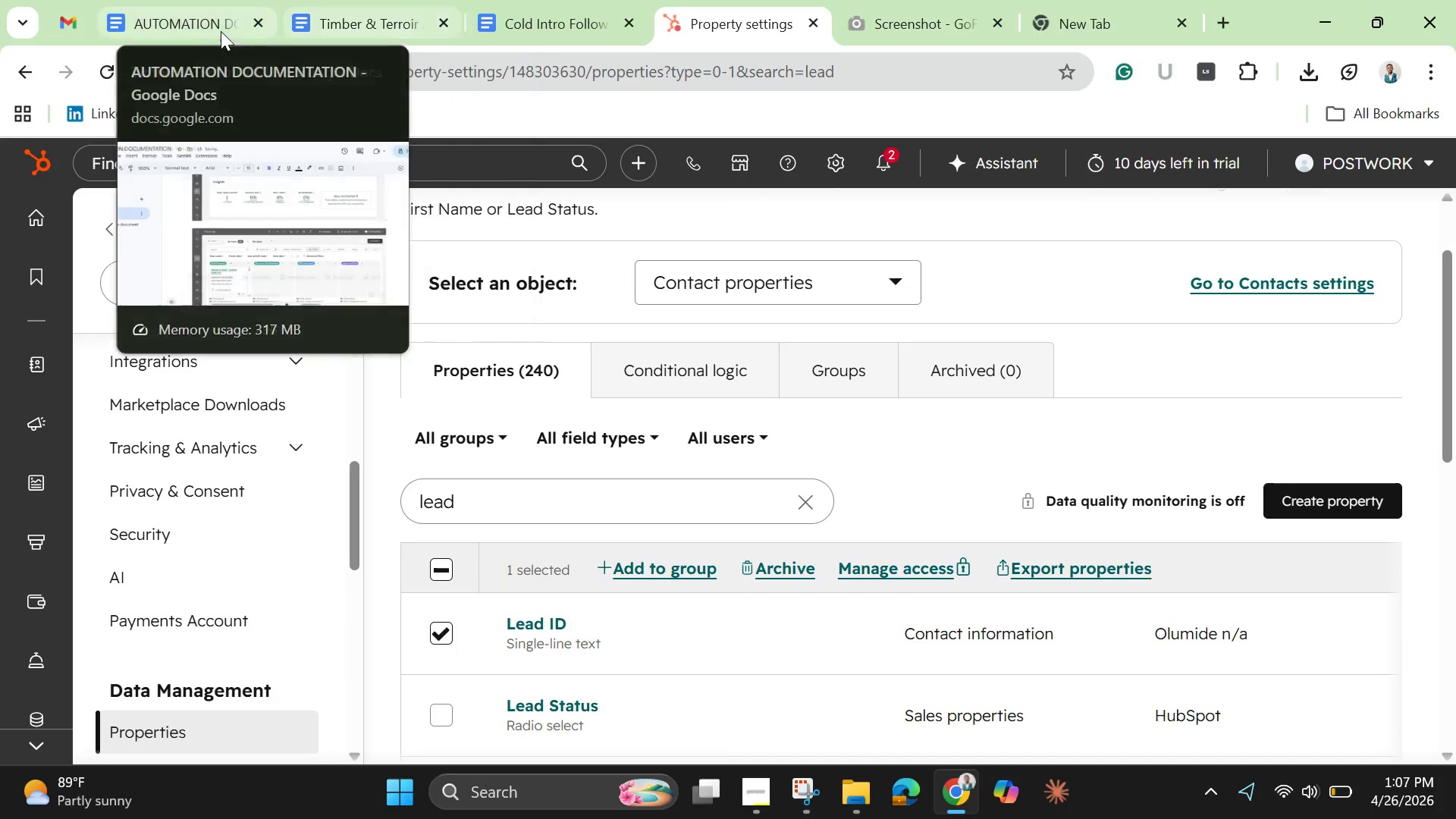 
left_click([183, 27])
 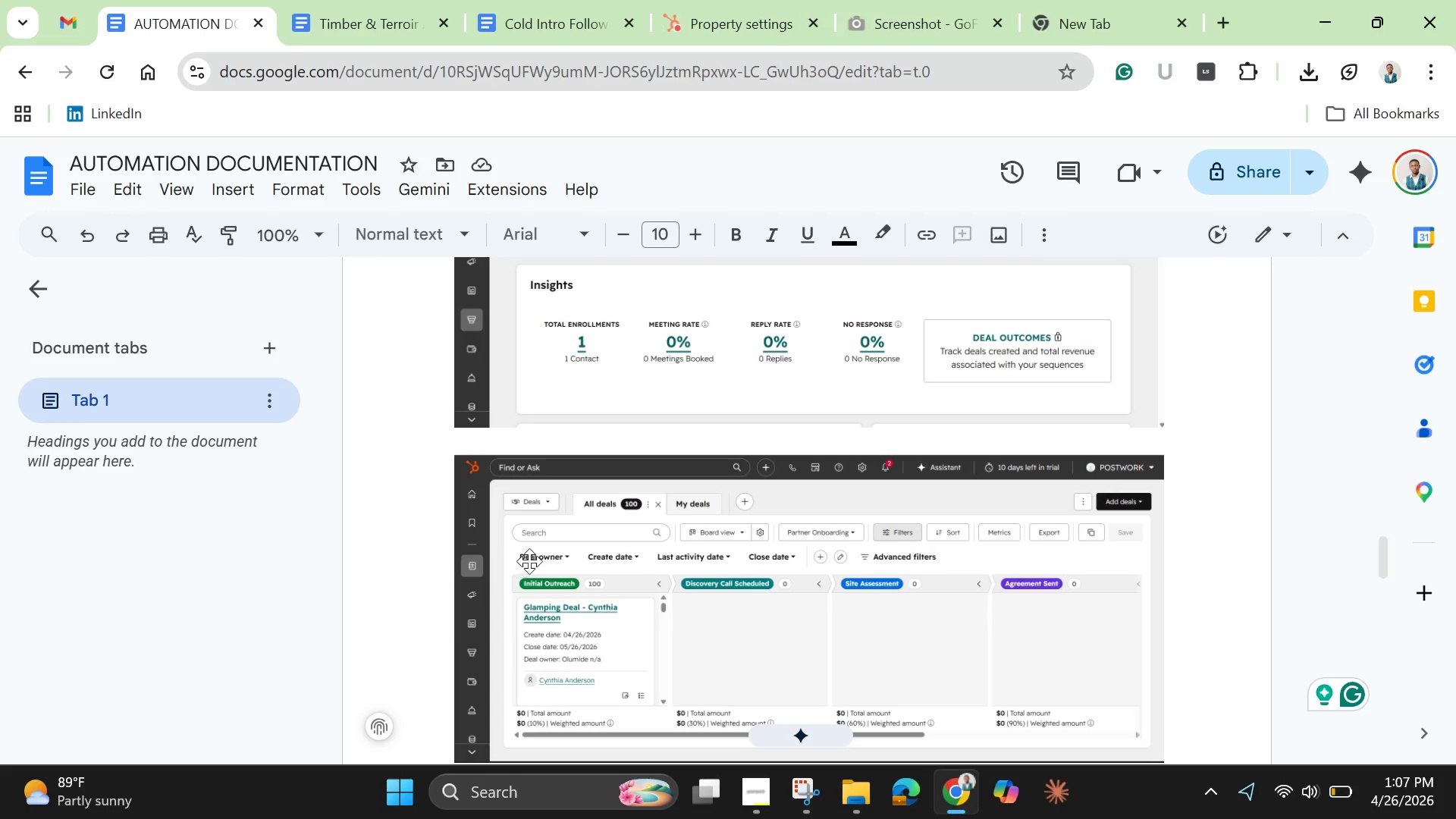 
scroll: coordinate [561, 575], scroll_direction: down, amount: 11.0
 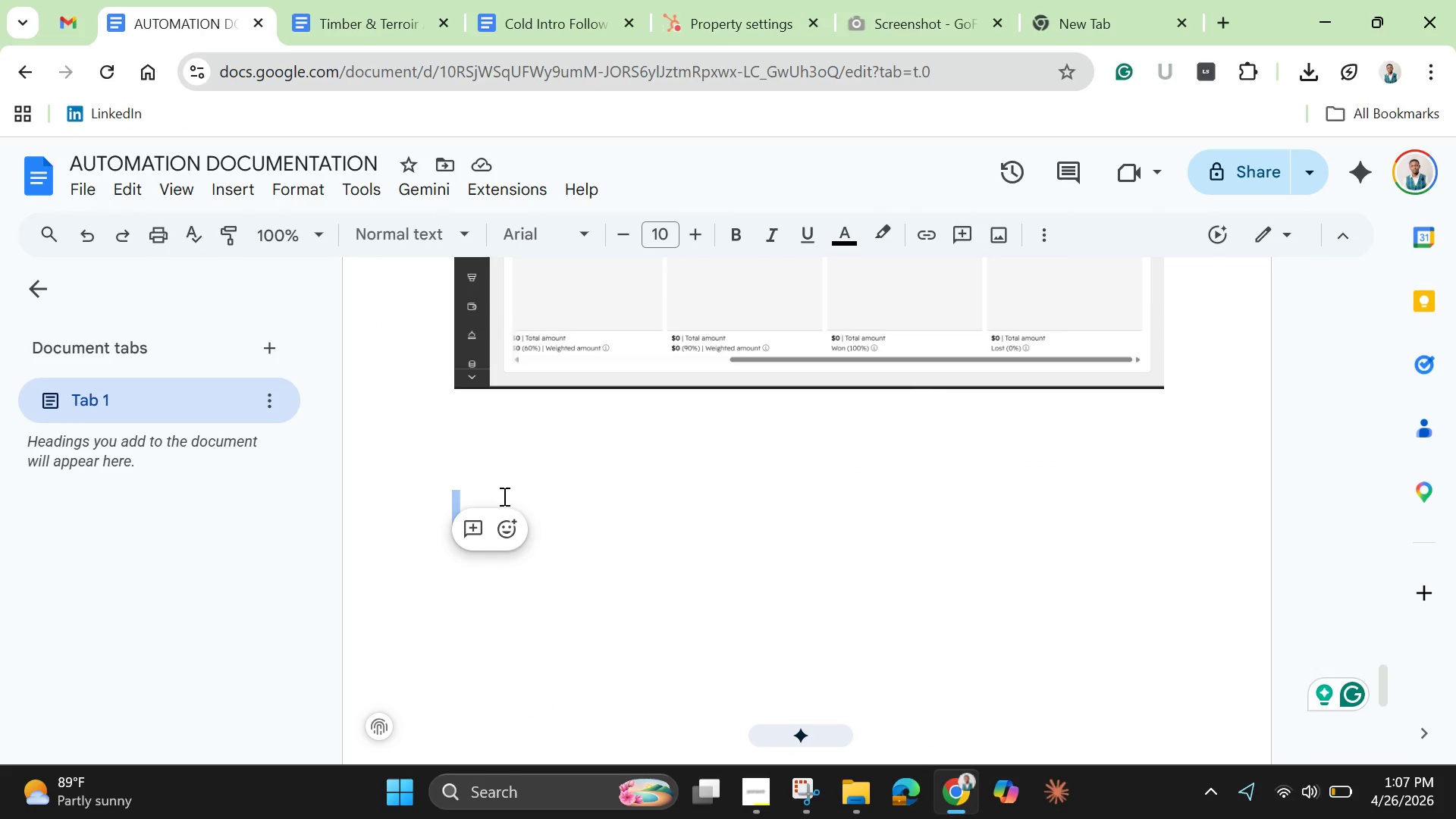 
left_click([496, 463])
 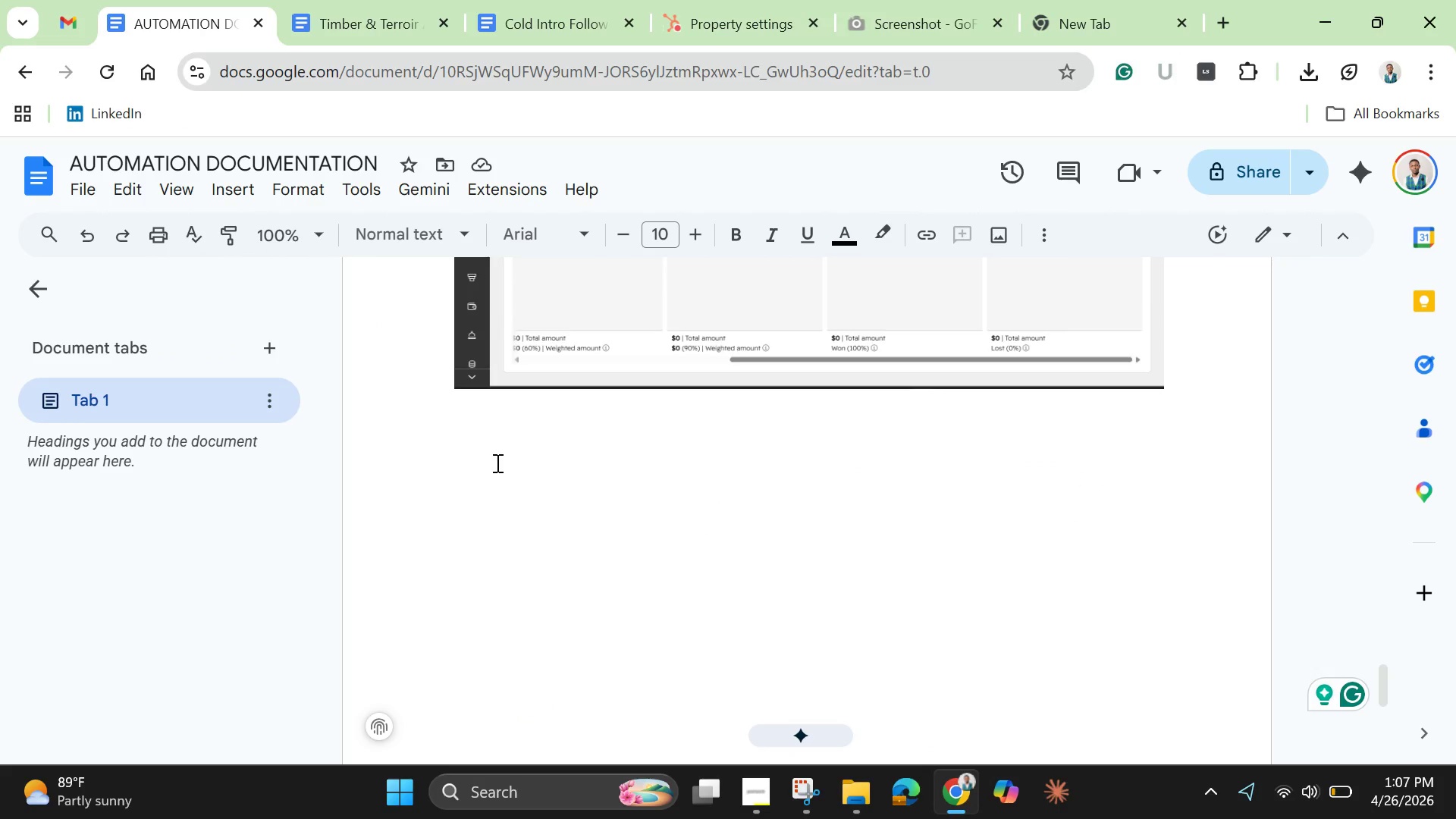 
key(Control+V)
 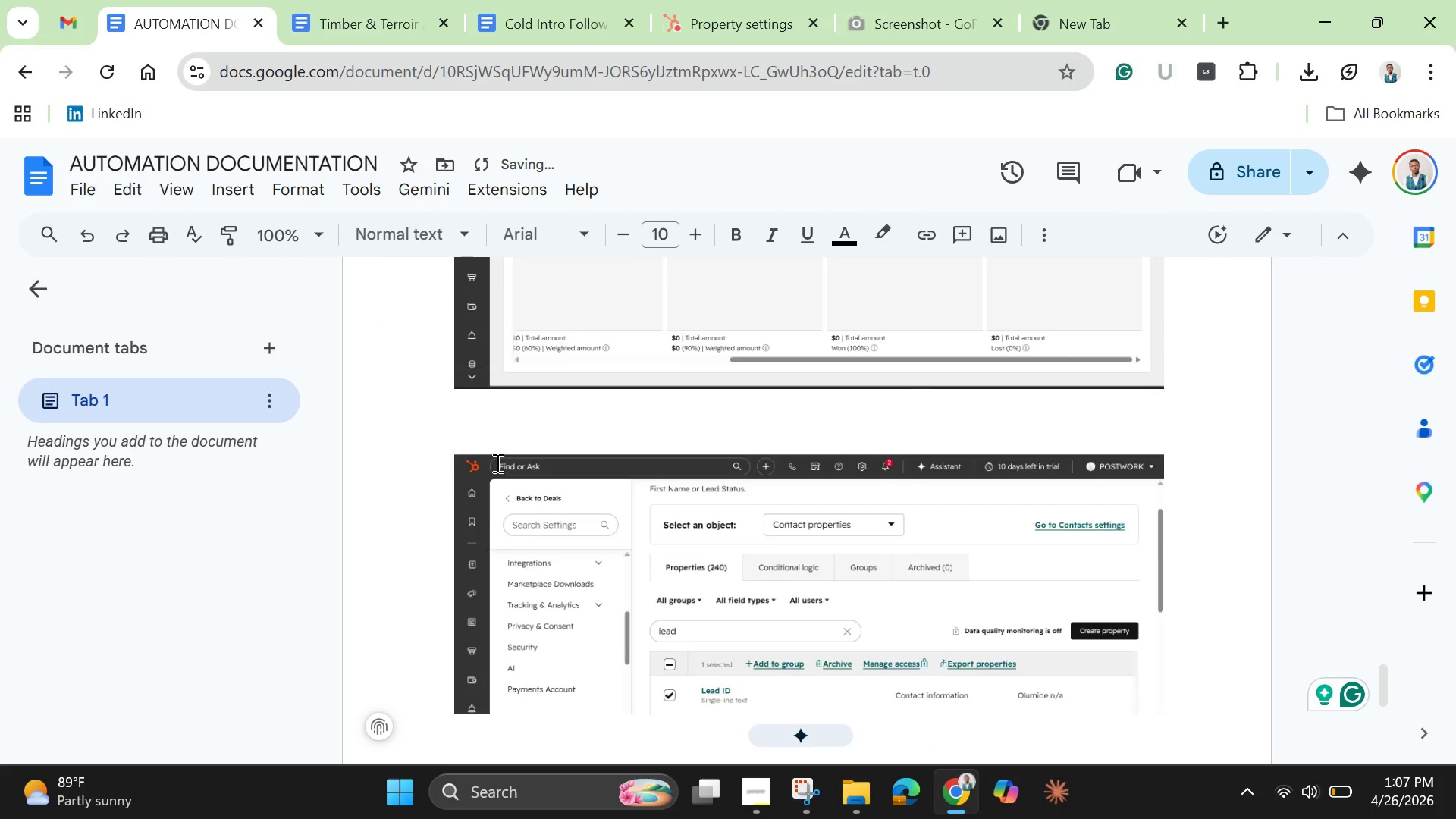 
scroll: coordinate [496, 463], scroll_direction: up, amount: 2.0
 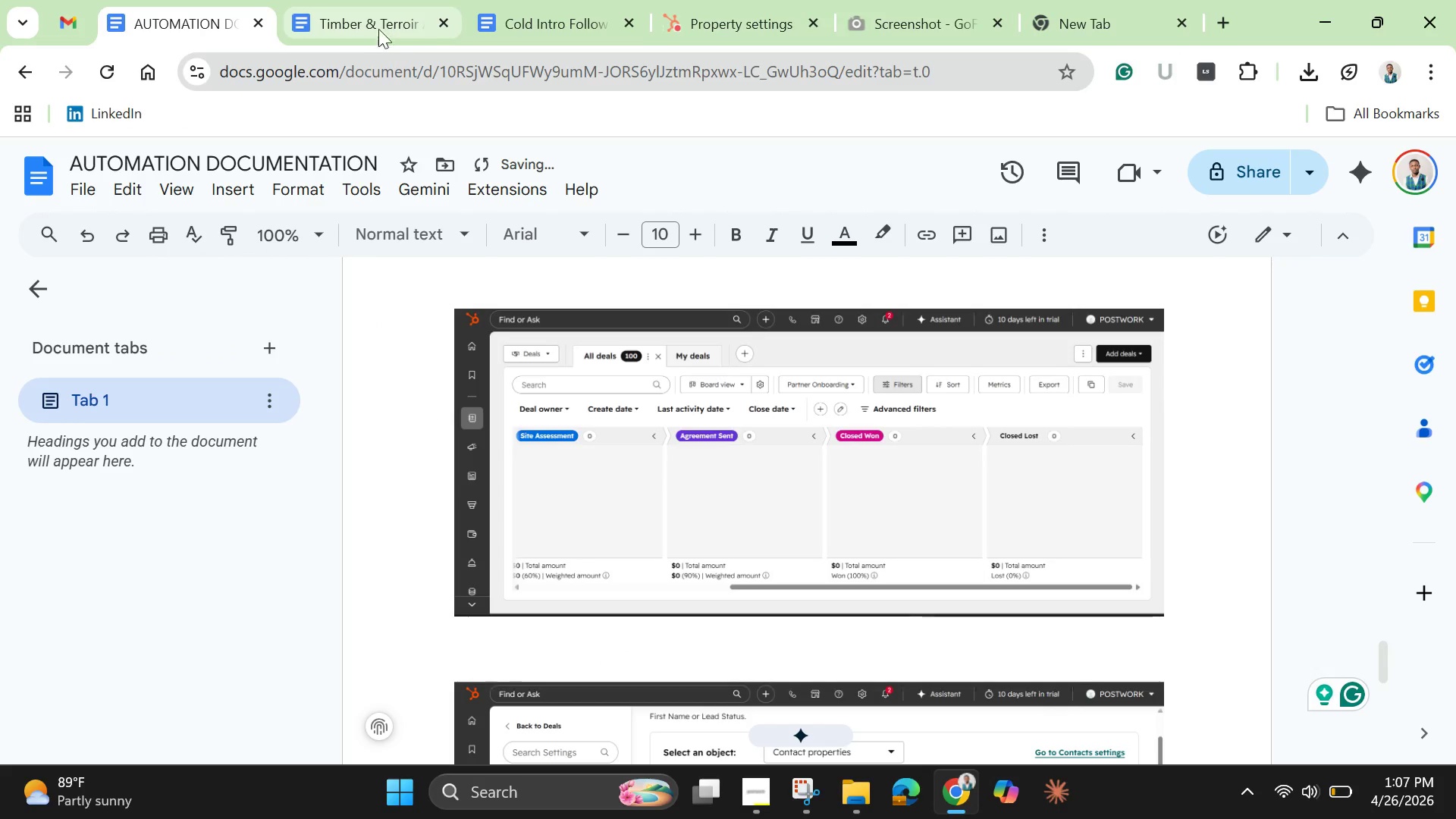 
left_click([361, 22])
 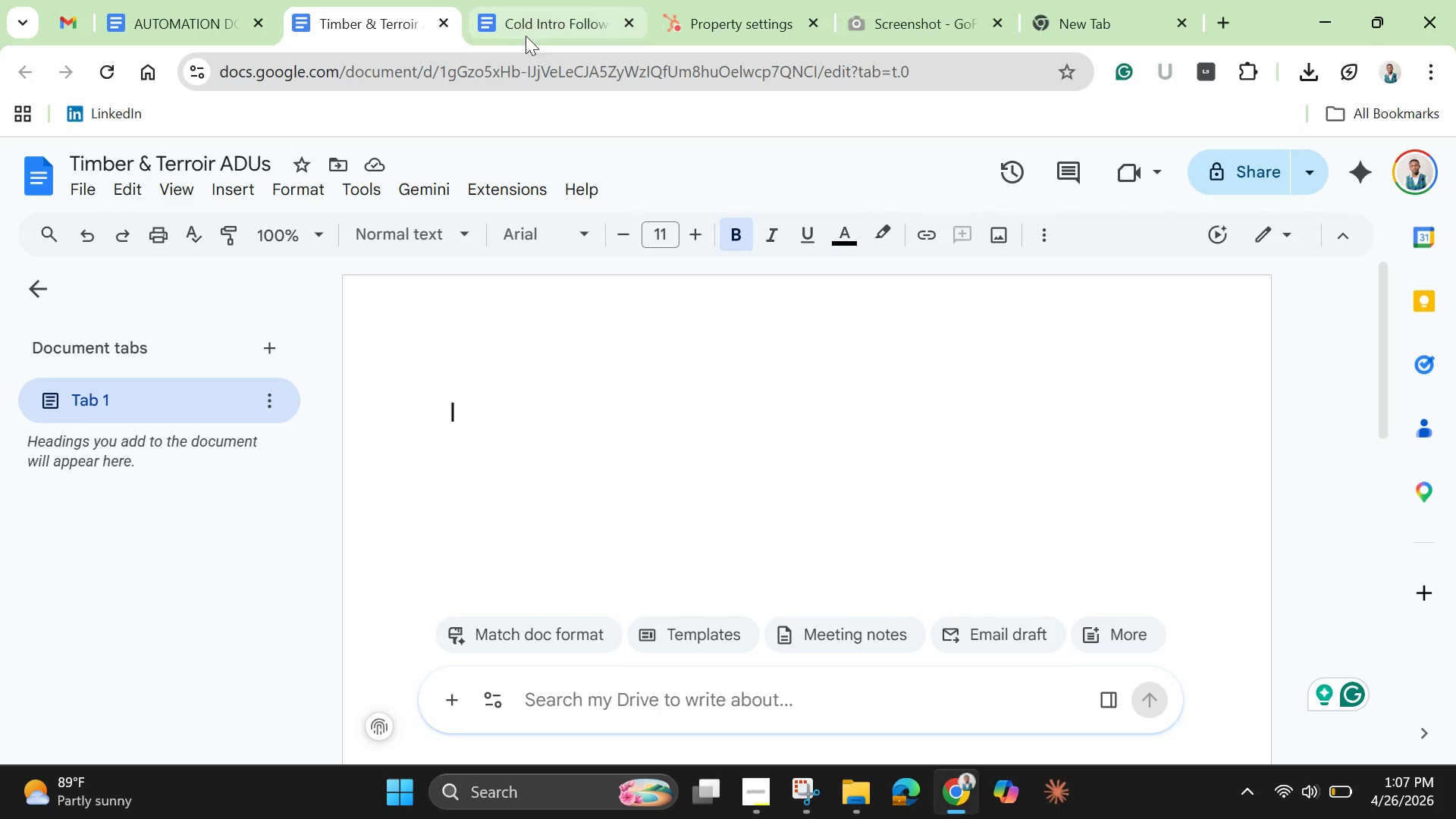 
mouse_move([563, 20])
 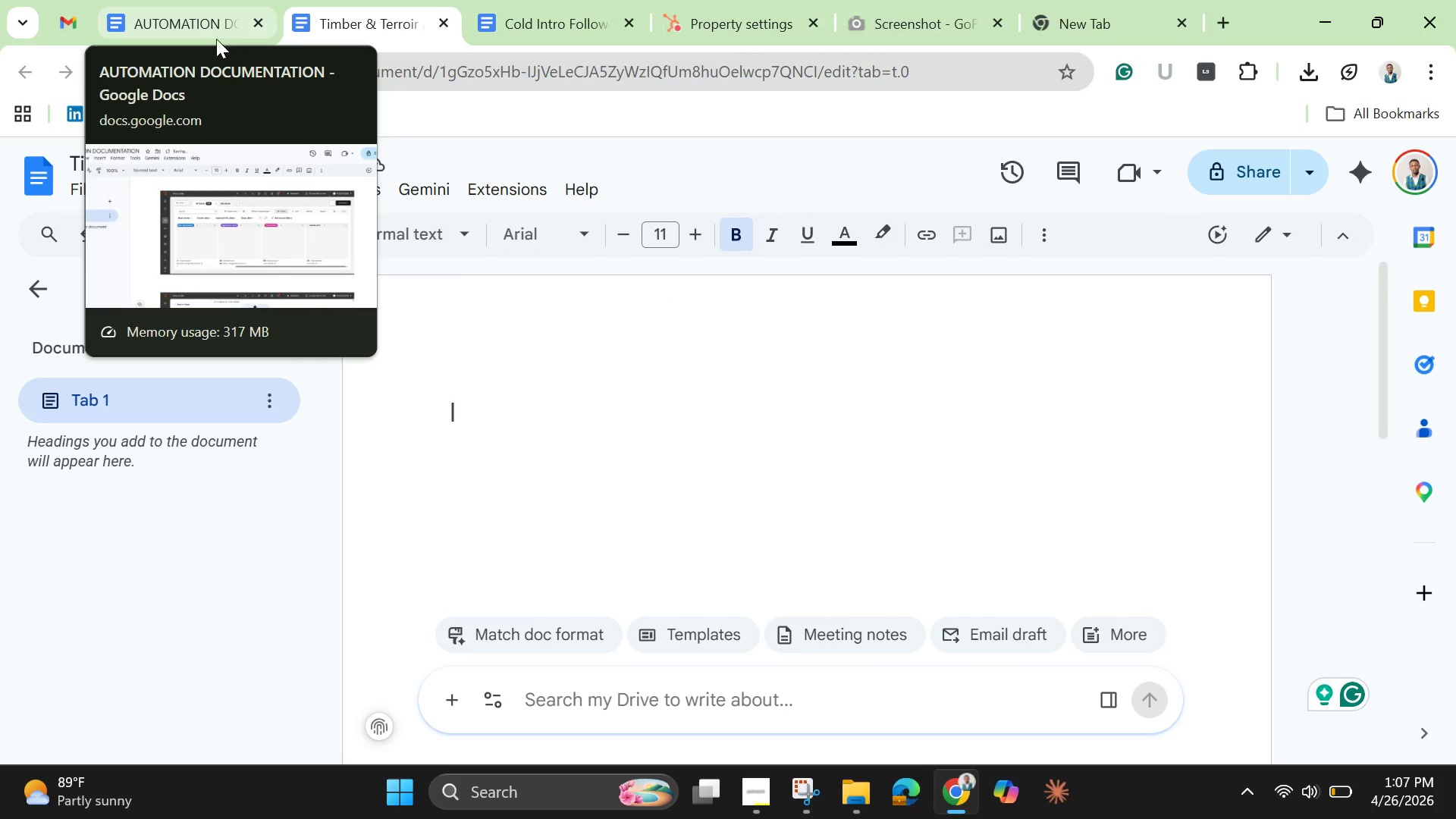 
left_click([194, 27])
 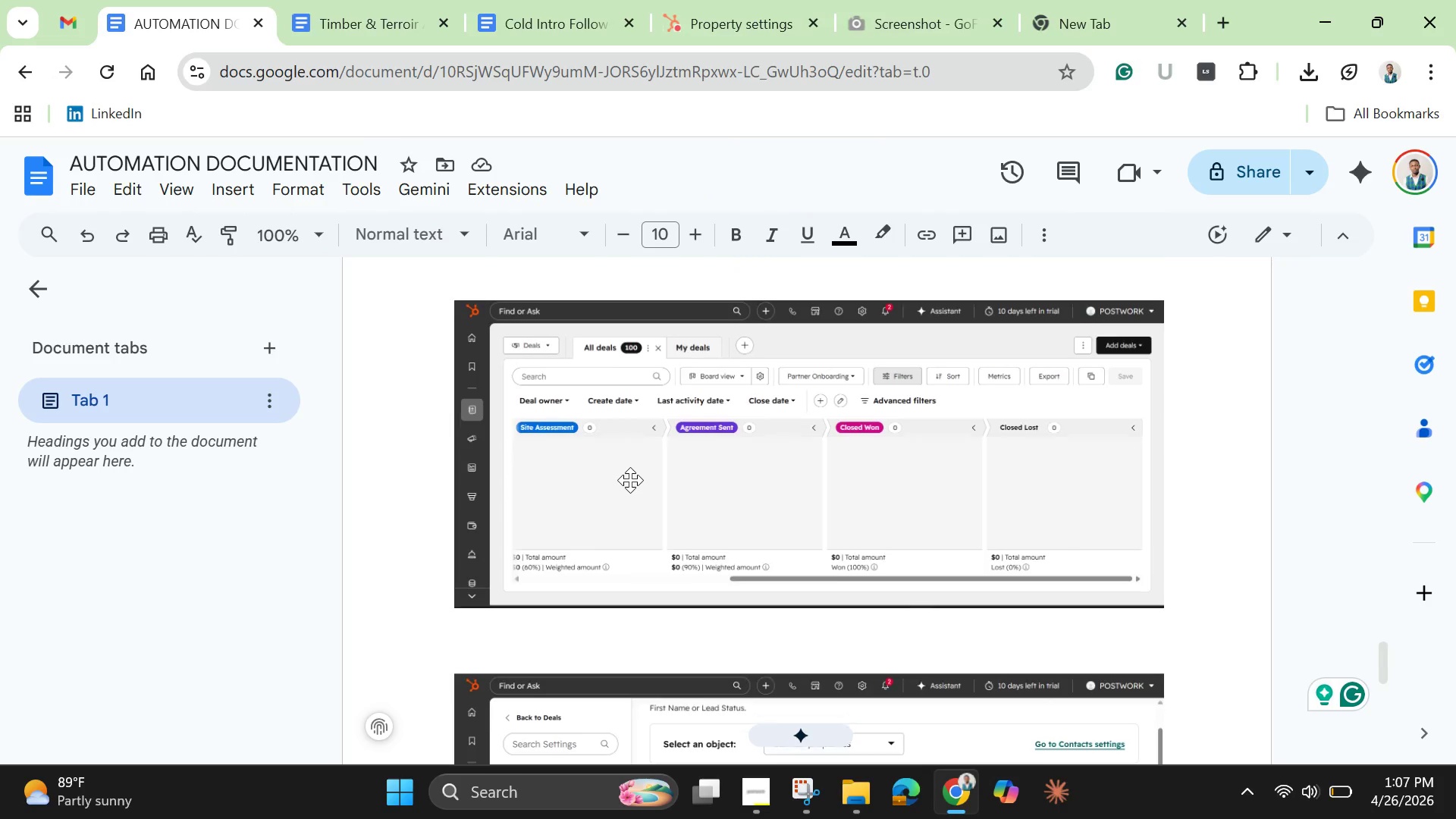 
scroll: coordinate [630, 480], scroll_direction: down, amount: 3.0
 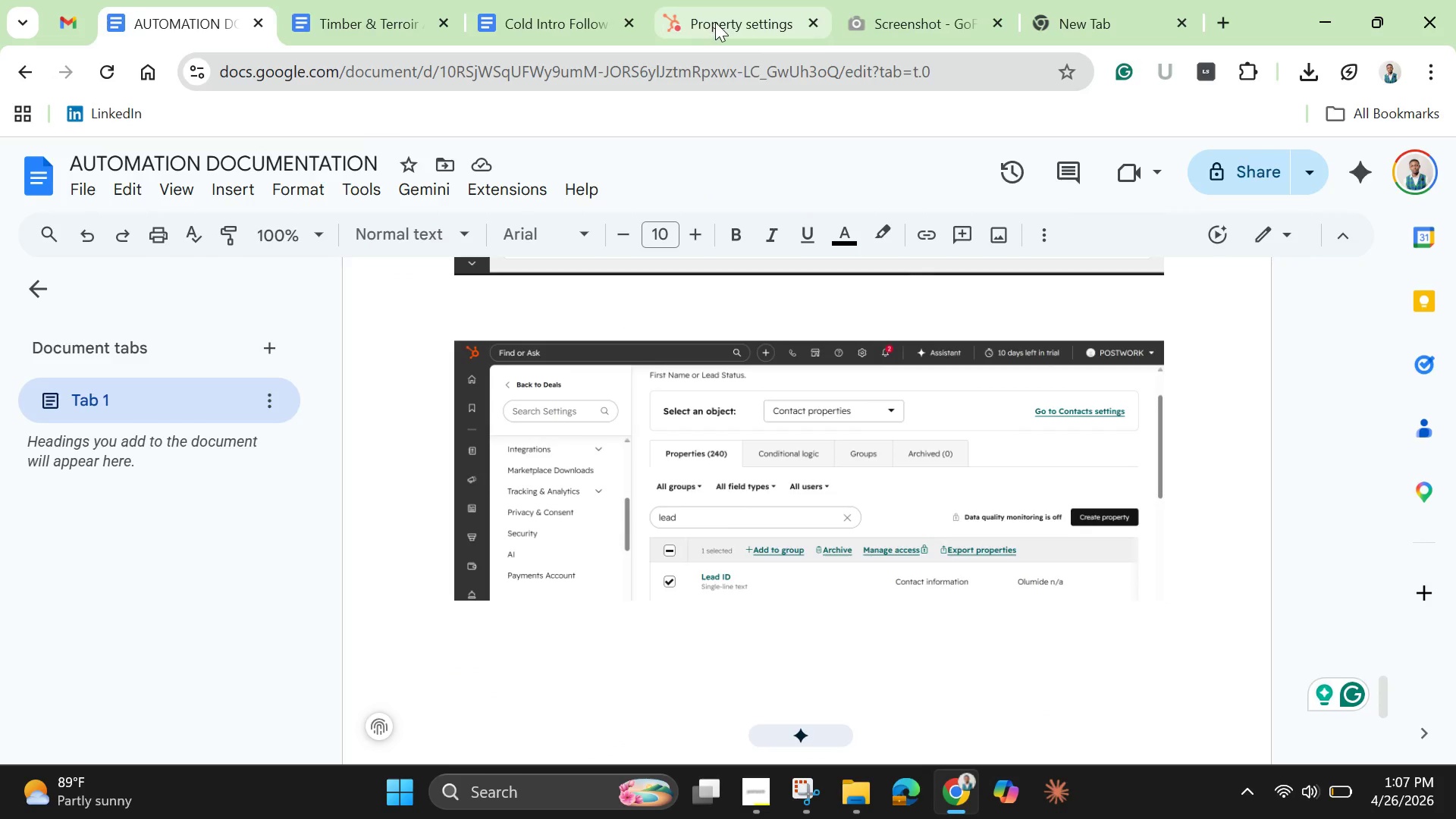 
left_click([715, 22])
 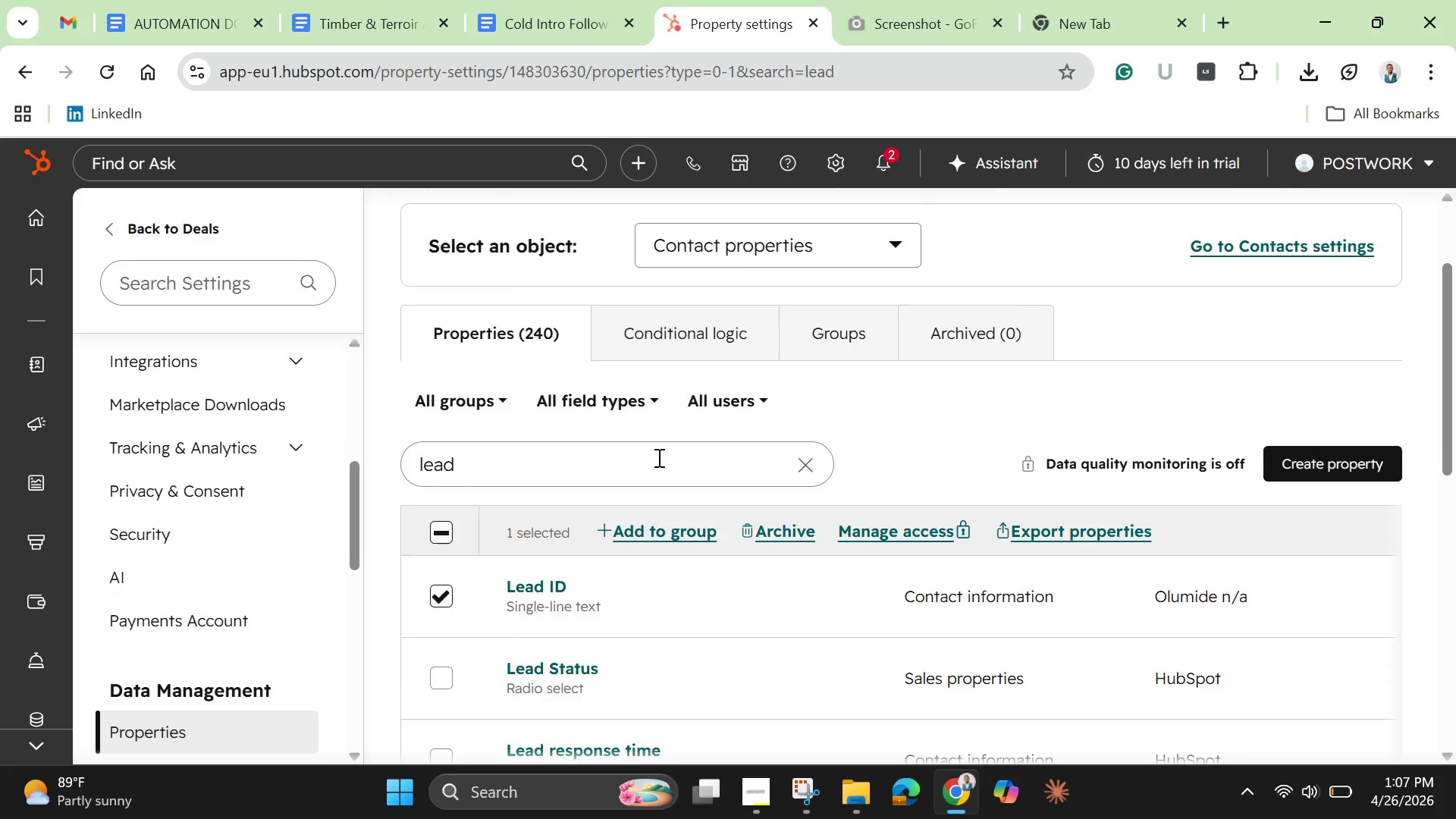 
scroll: coordinate [726, 306], scroll_direction: down, amount: 1.0
 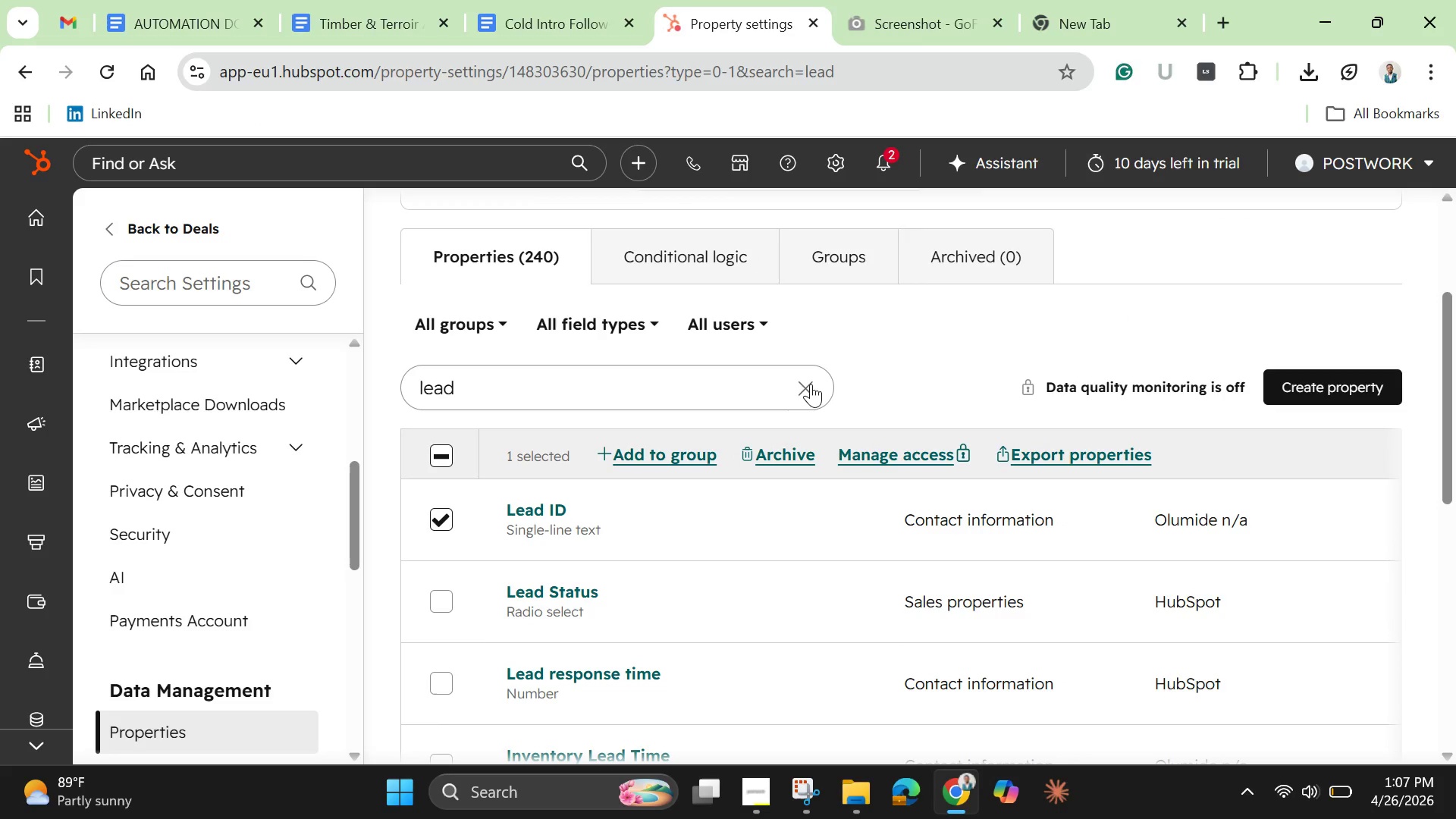 
left_click([811, 384])
 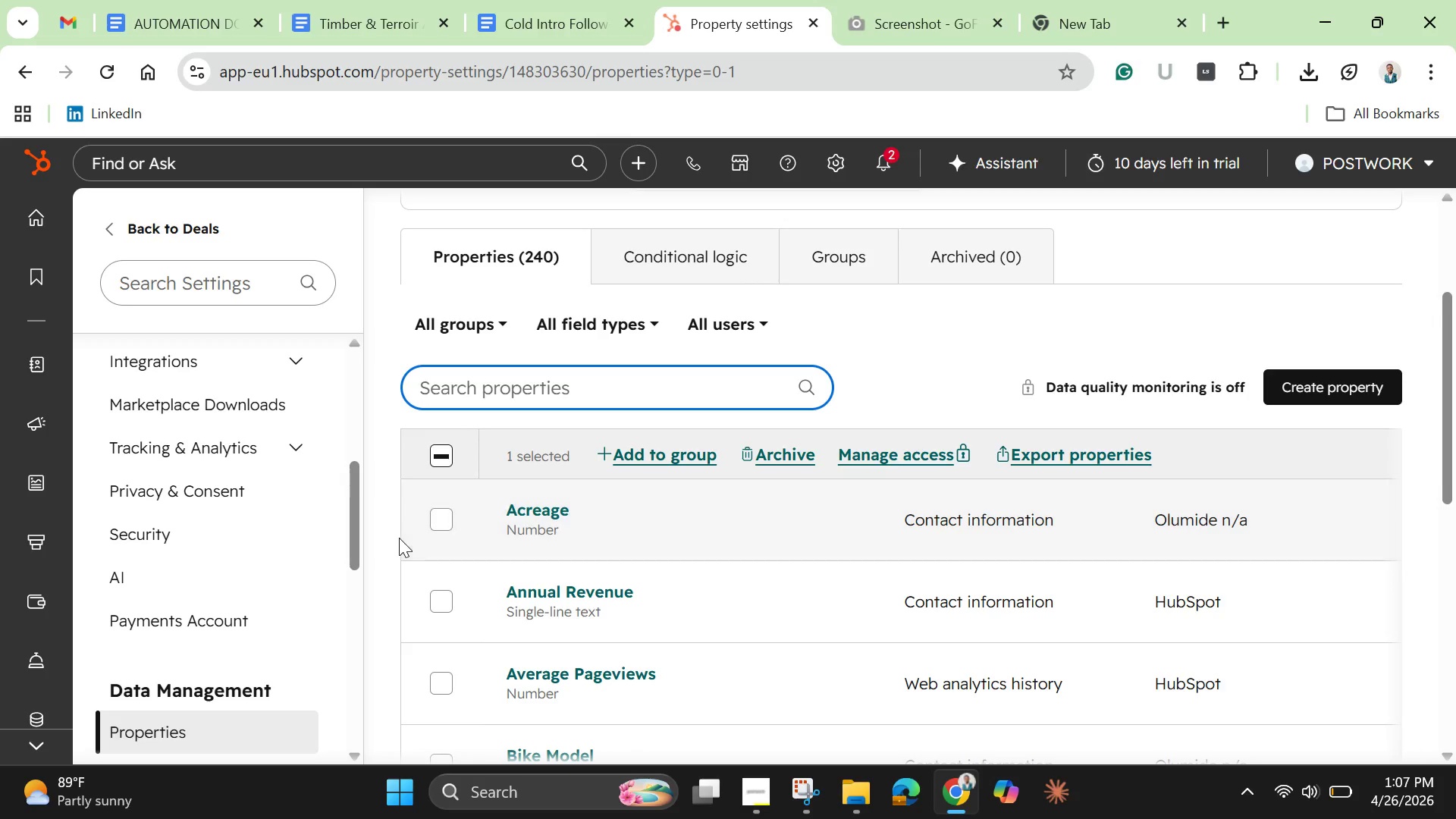 
left_click([441, 519])
 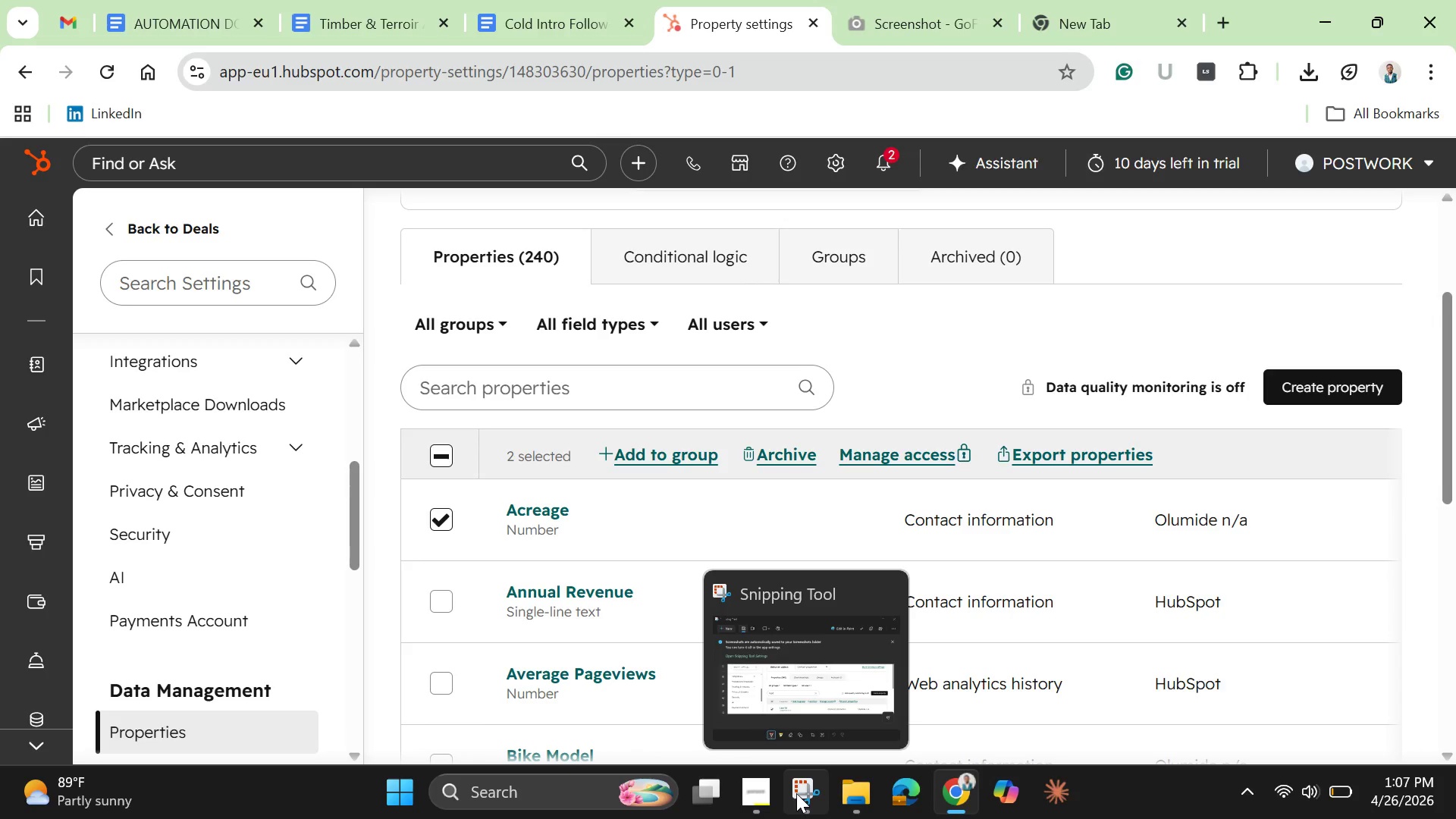 
left_click([796, 793])
 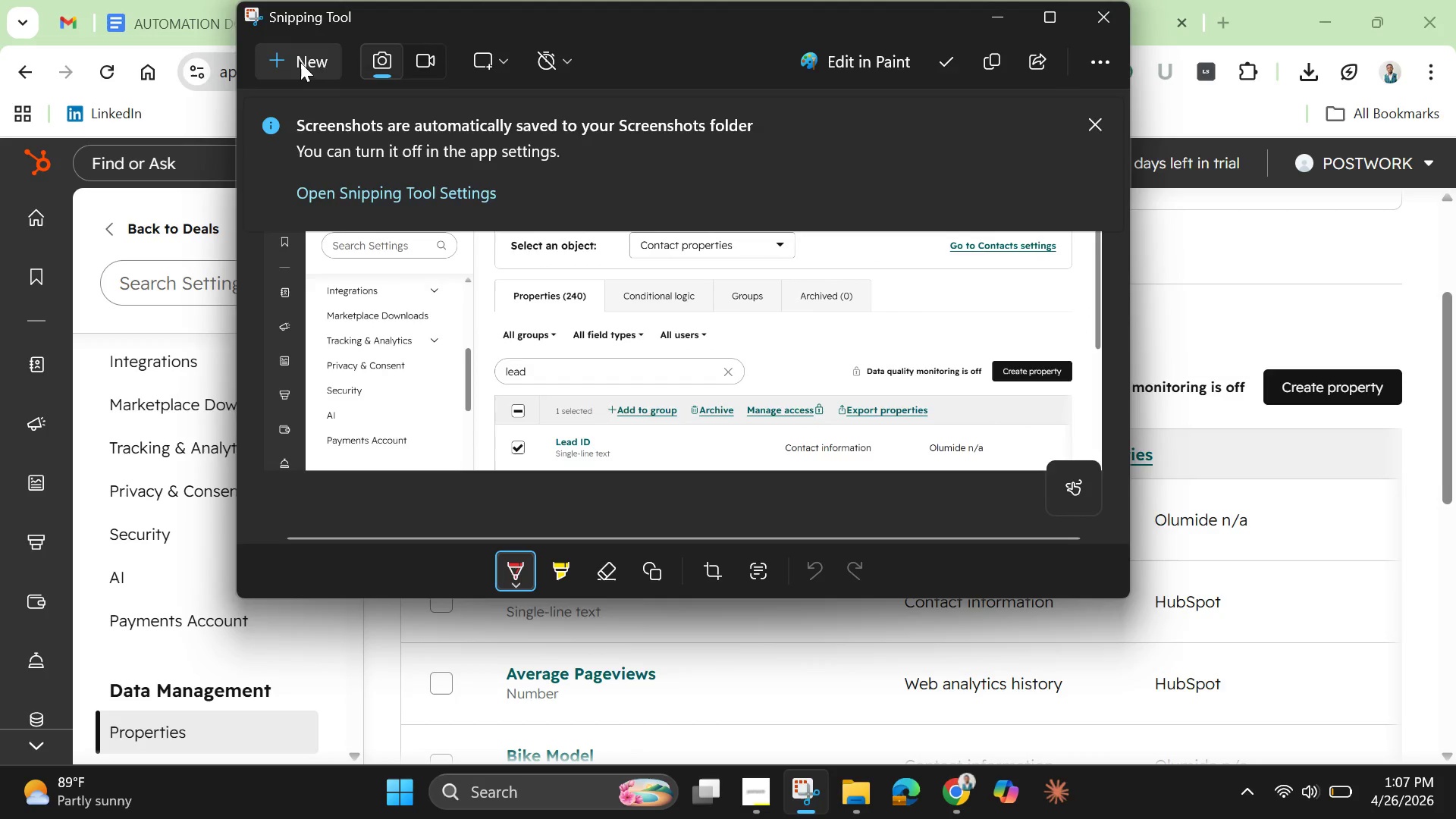 
left_click([300, 62])
 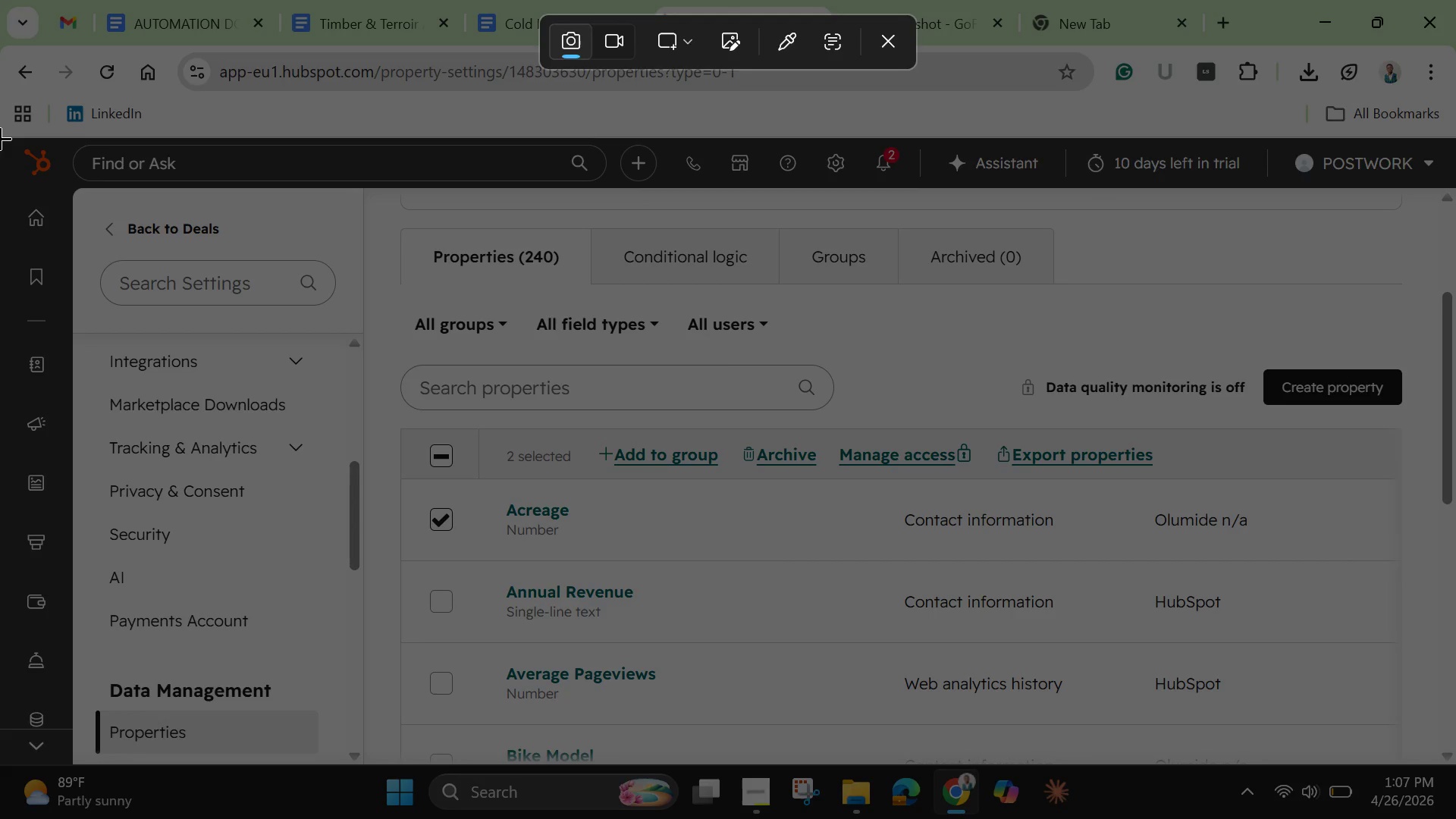 
left_click_drag(start_coordinate=[0, 138], to_coordinate=[1455, 566])
 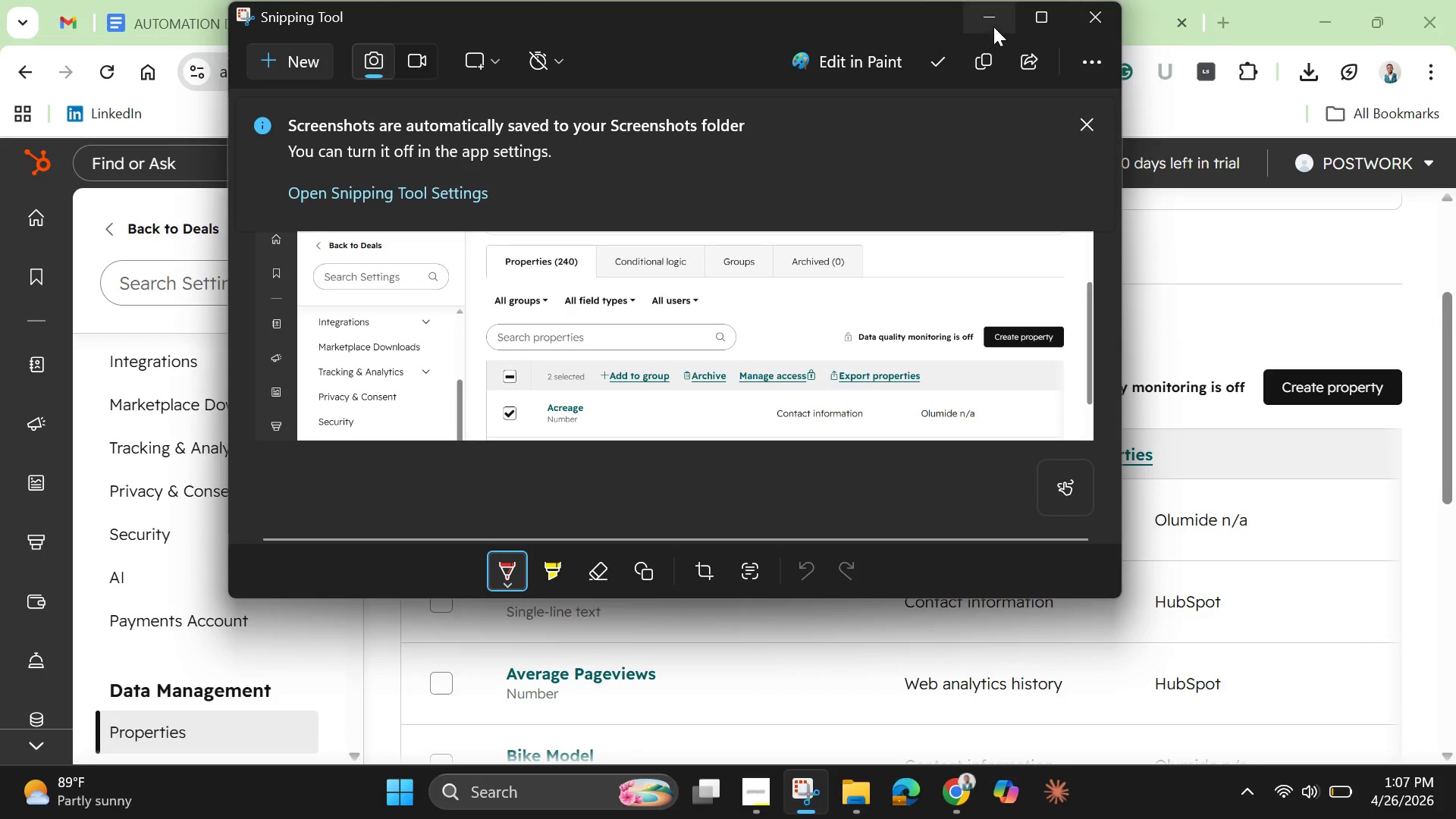 
left_click([987, 14])
 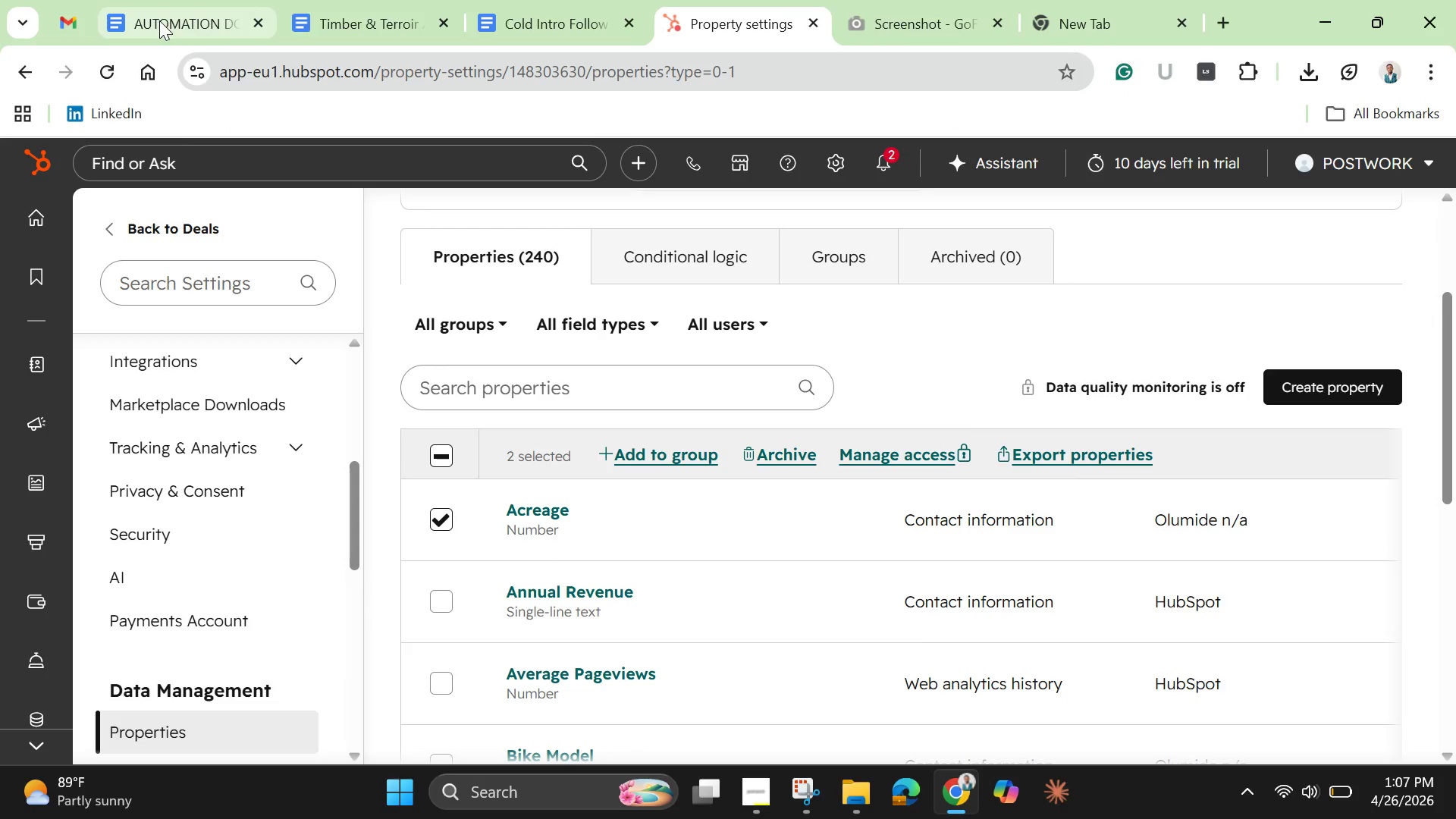 
left_click([159, 20])
 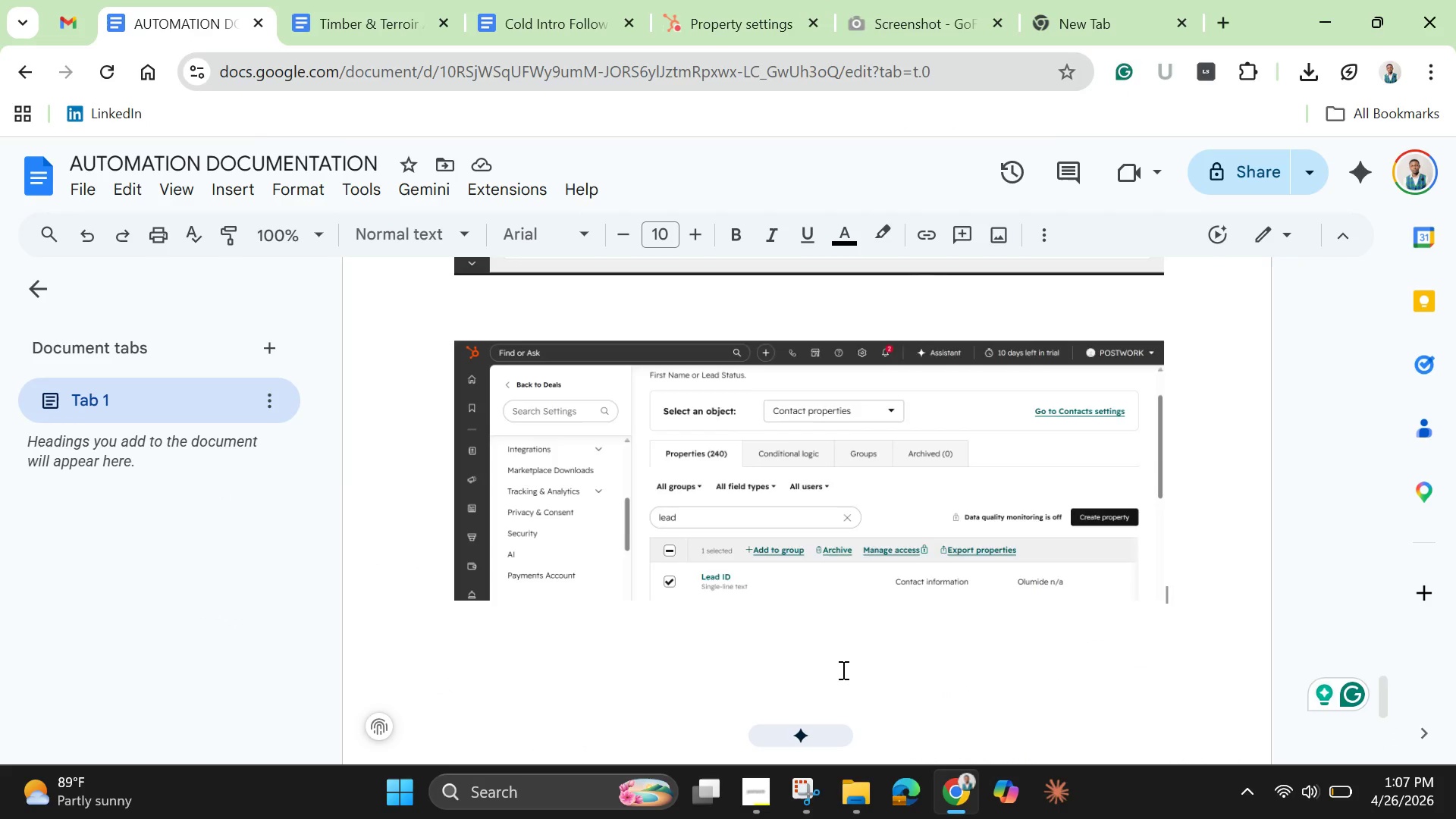 
scroll: coordinate [842, 670], scroll_direction: down, amount: 2.0
 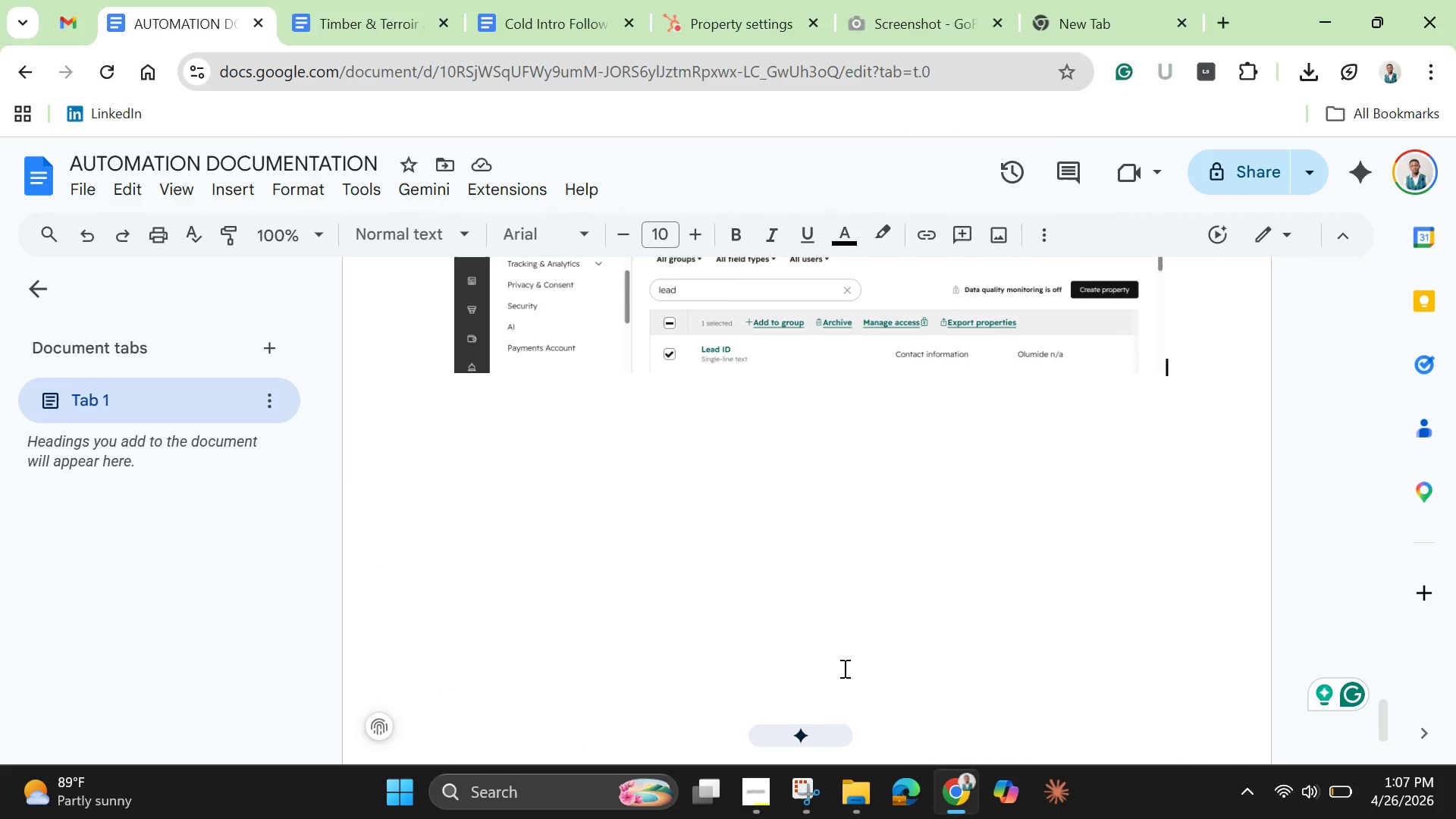 
key(Enter)
 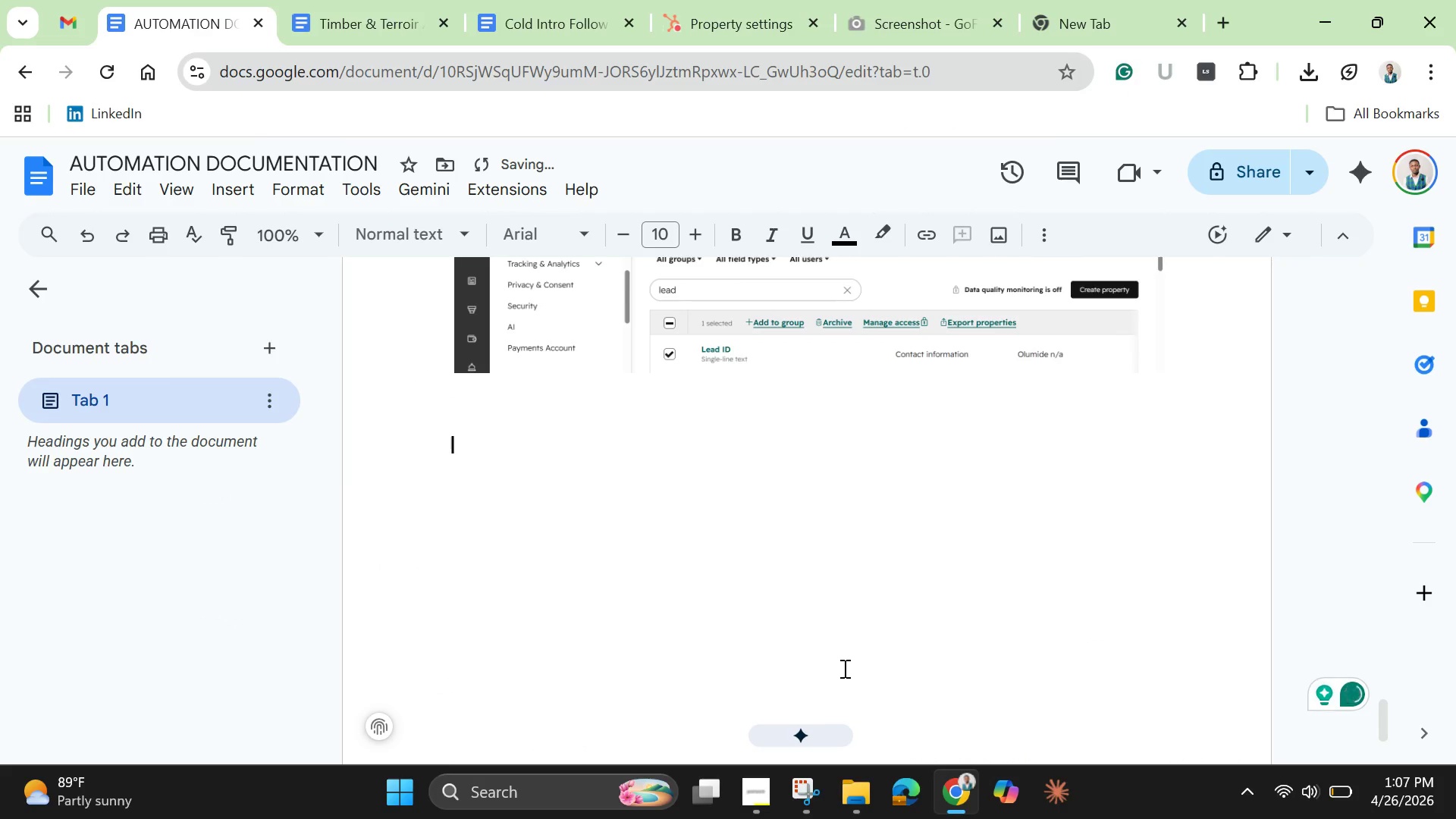 
key(Enter)
 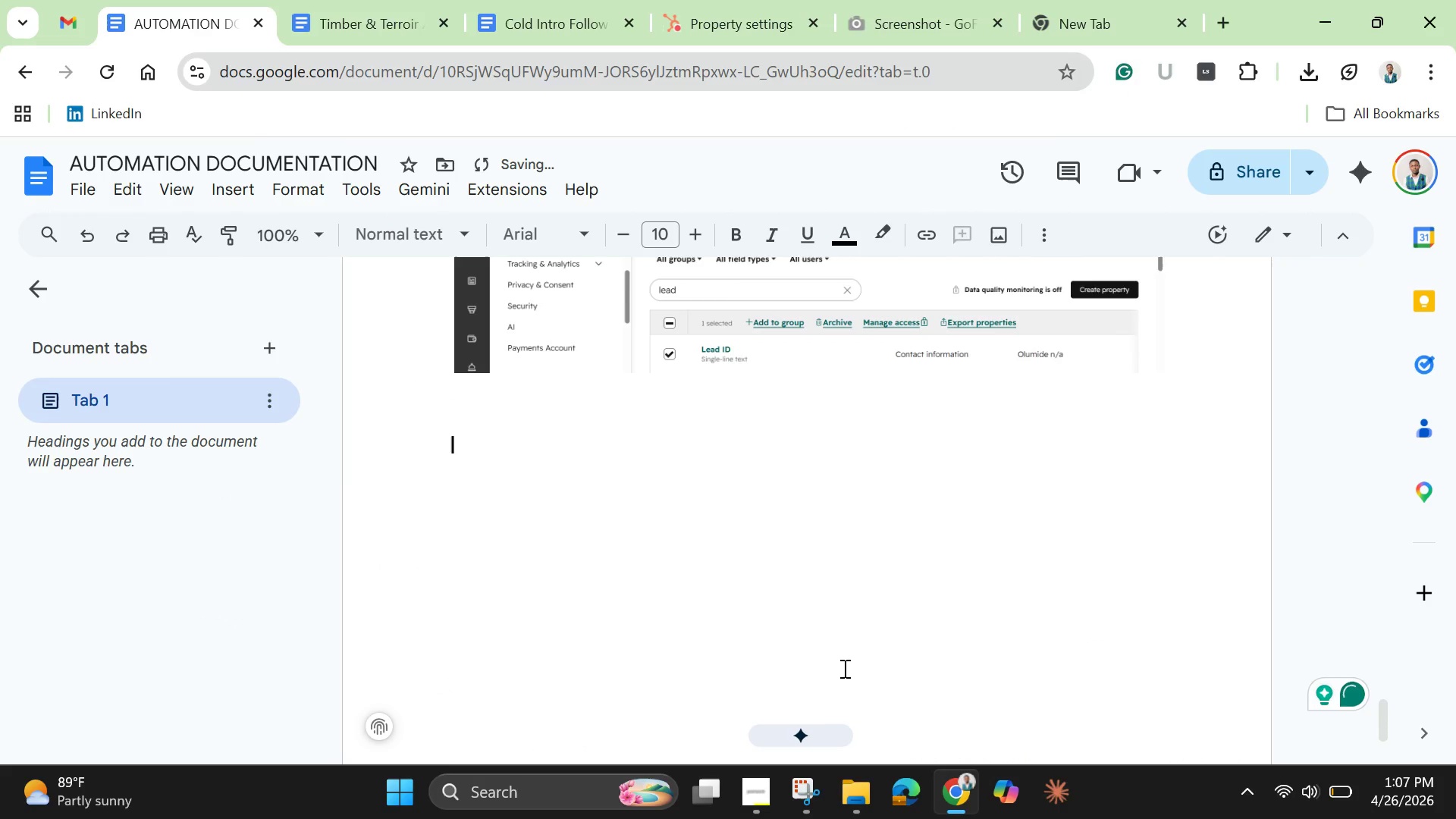 
key(Control+V)
 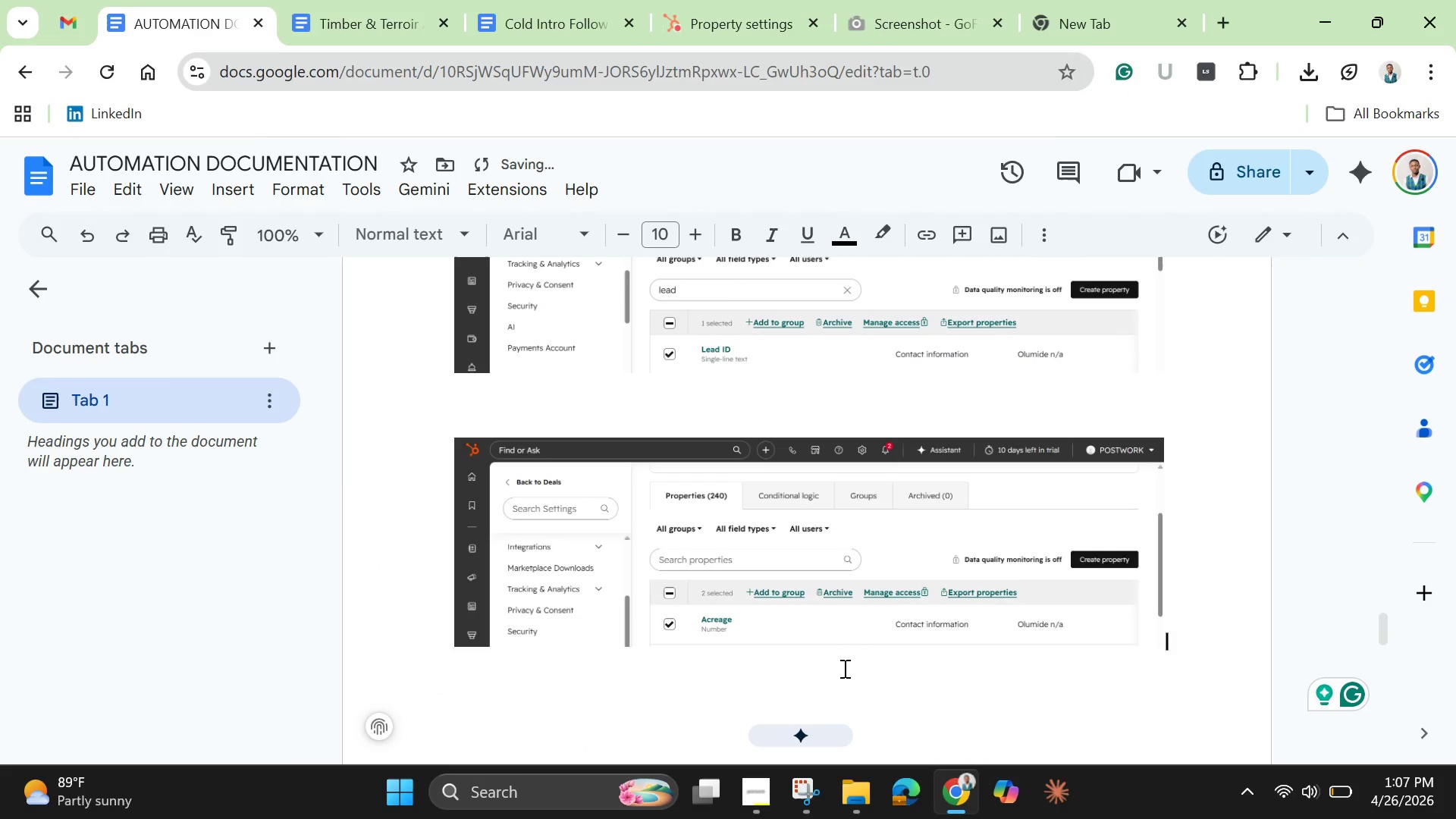 
wait(8.53)
 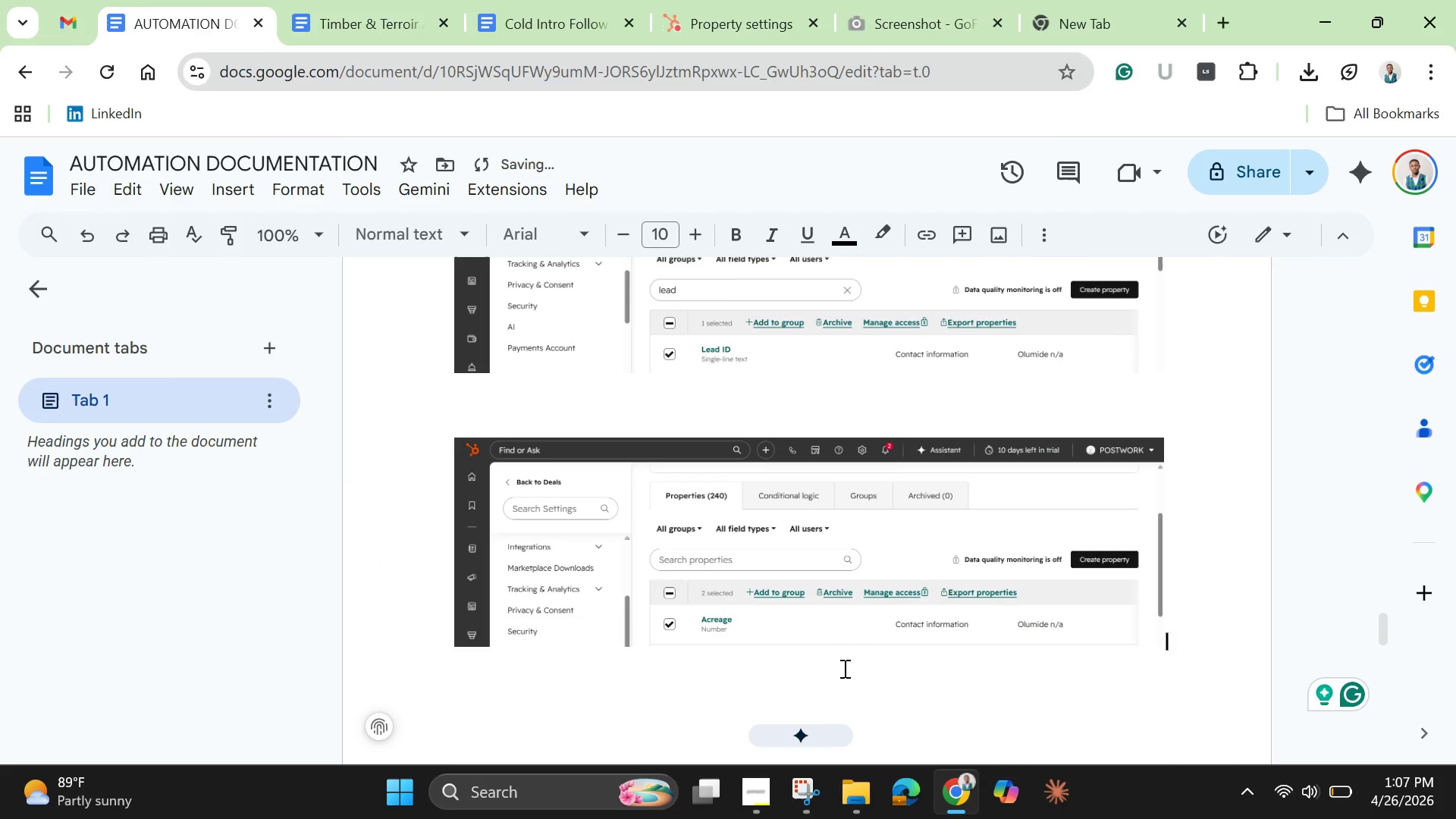 
left_click([741, 17])
 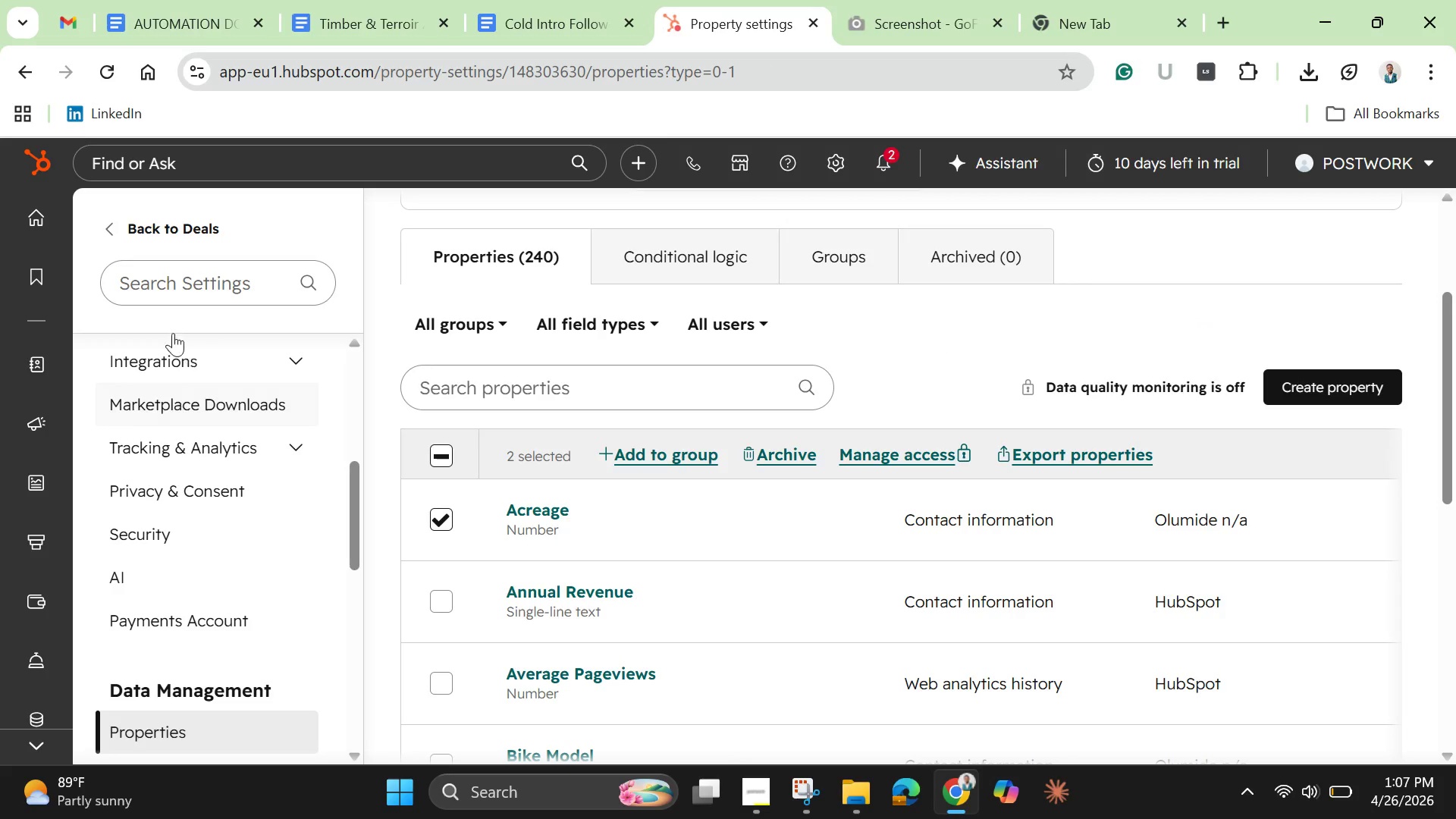 
scroll: coordinate [149, 313], scroll_direction: up, amount: 4.0
 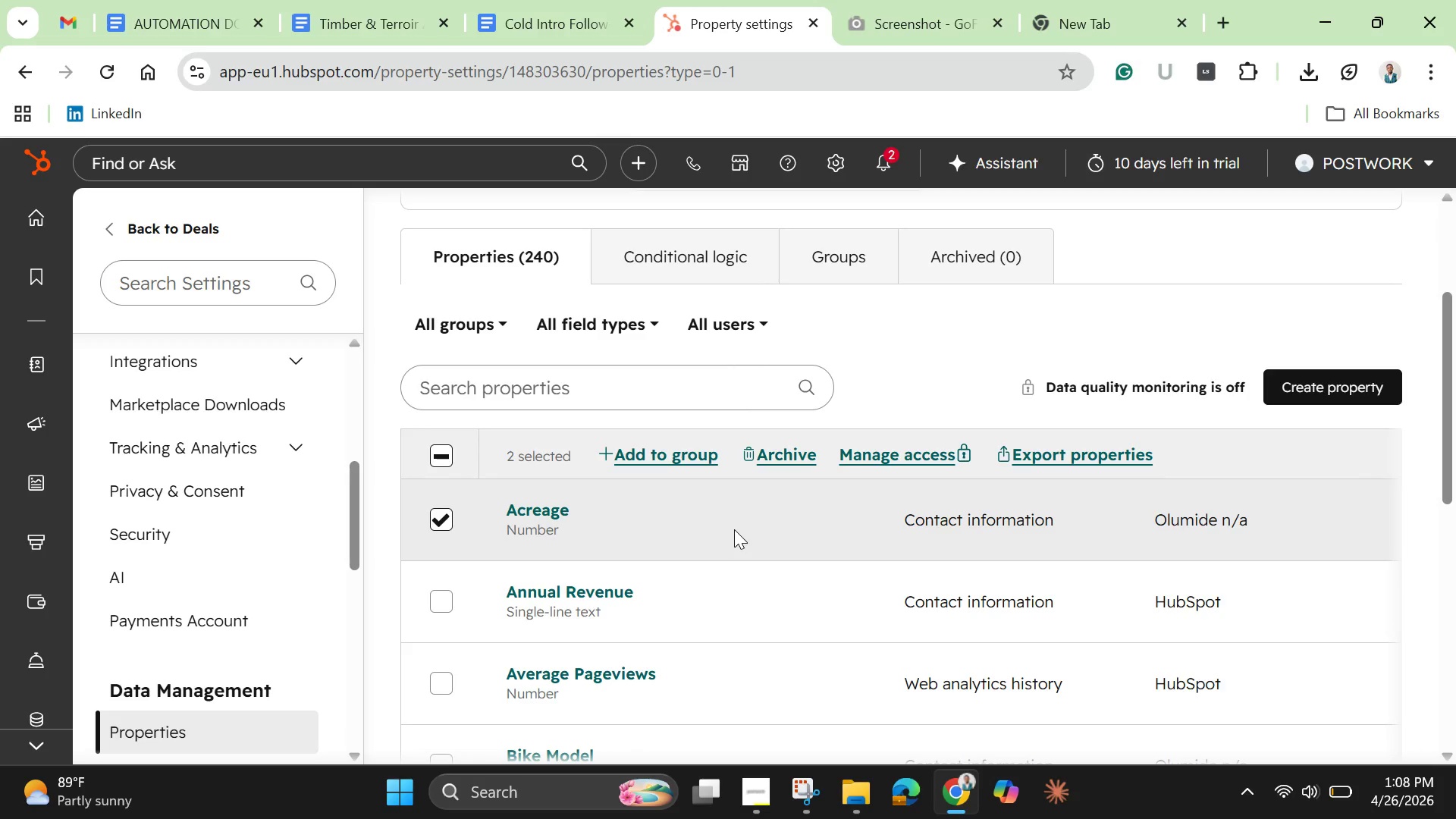 
wait(53.84)
 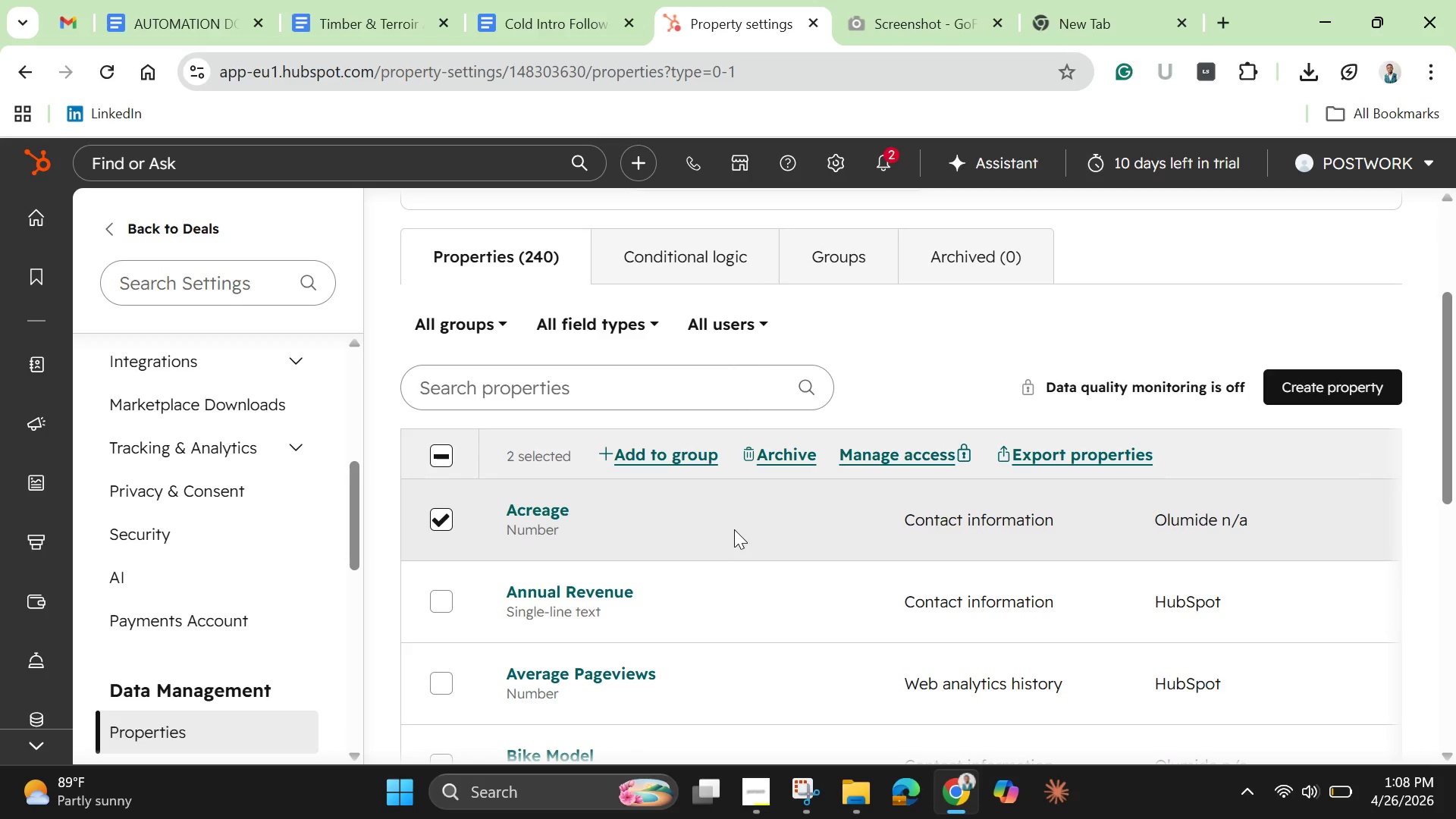 
left_click([799, 783])
 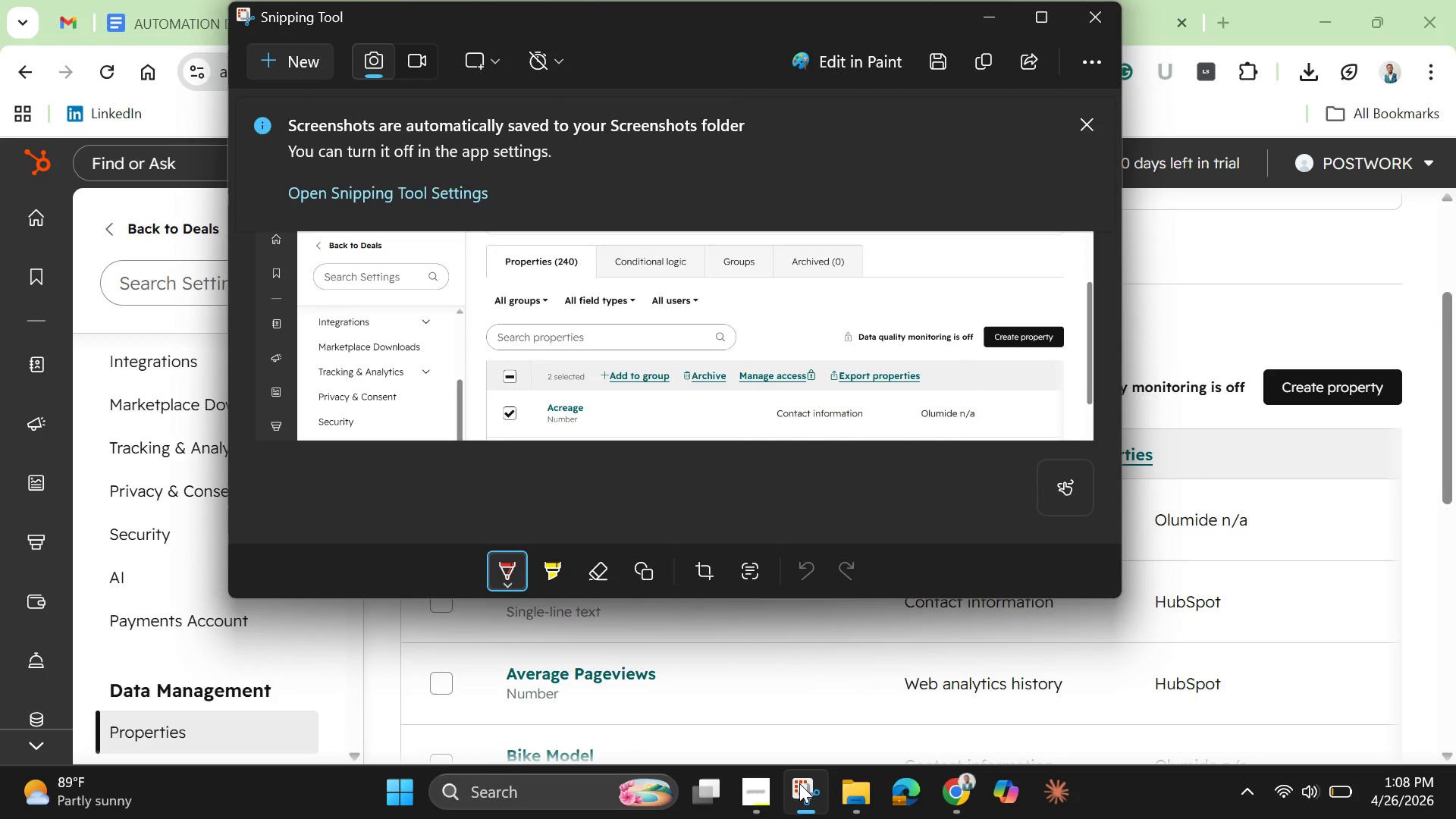 
wait(8.34)
 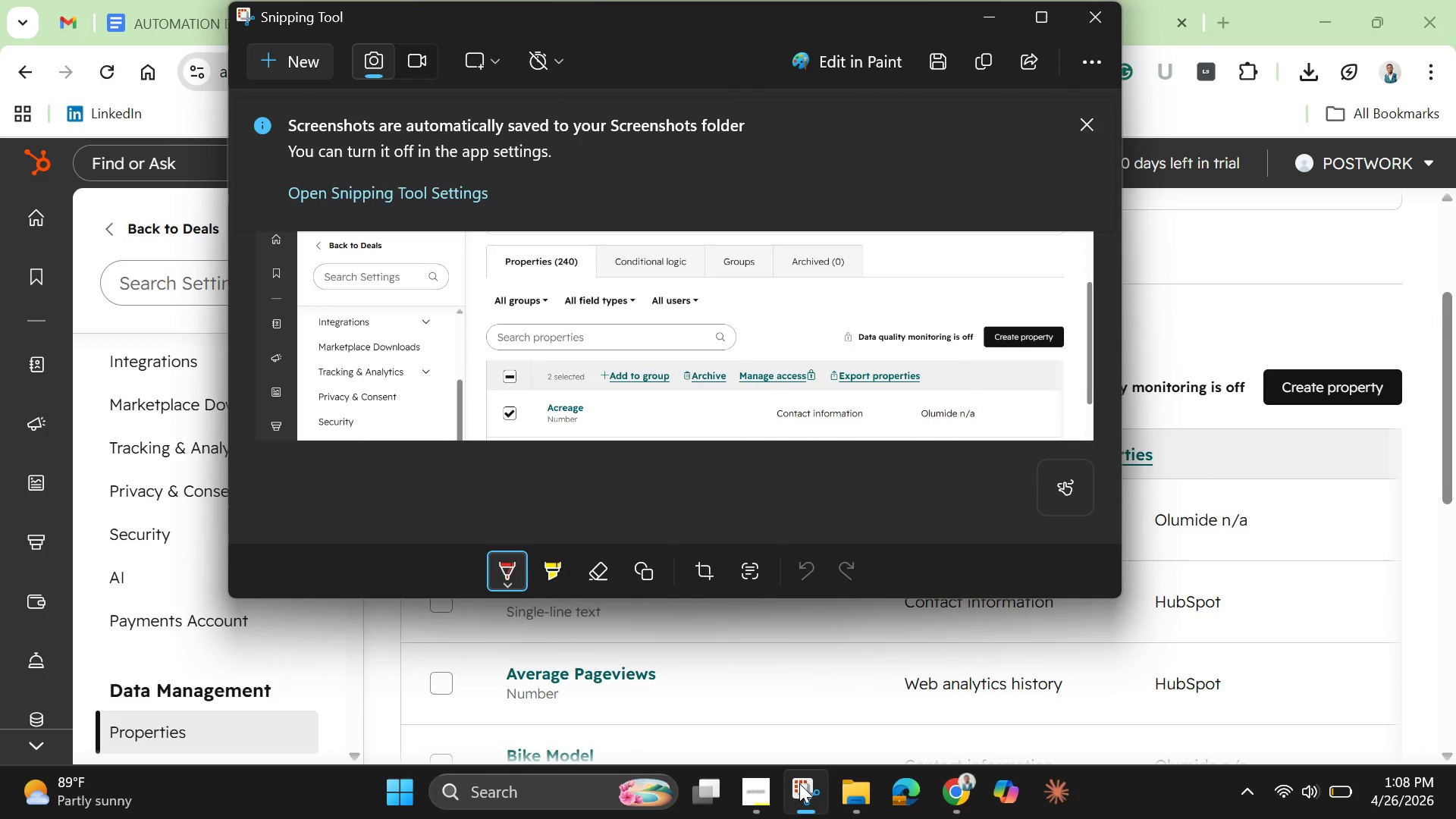 
left_click([987, 8])
 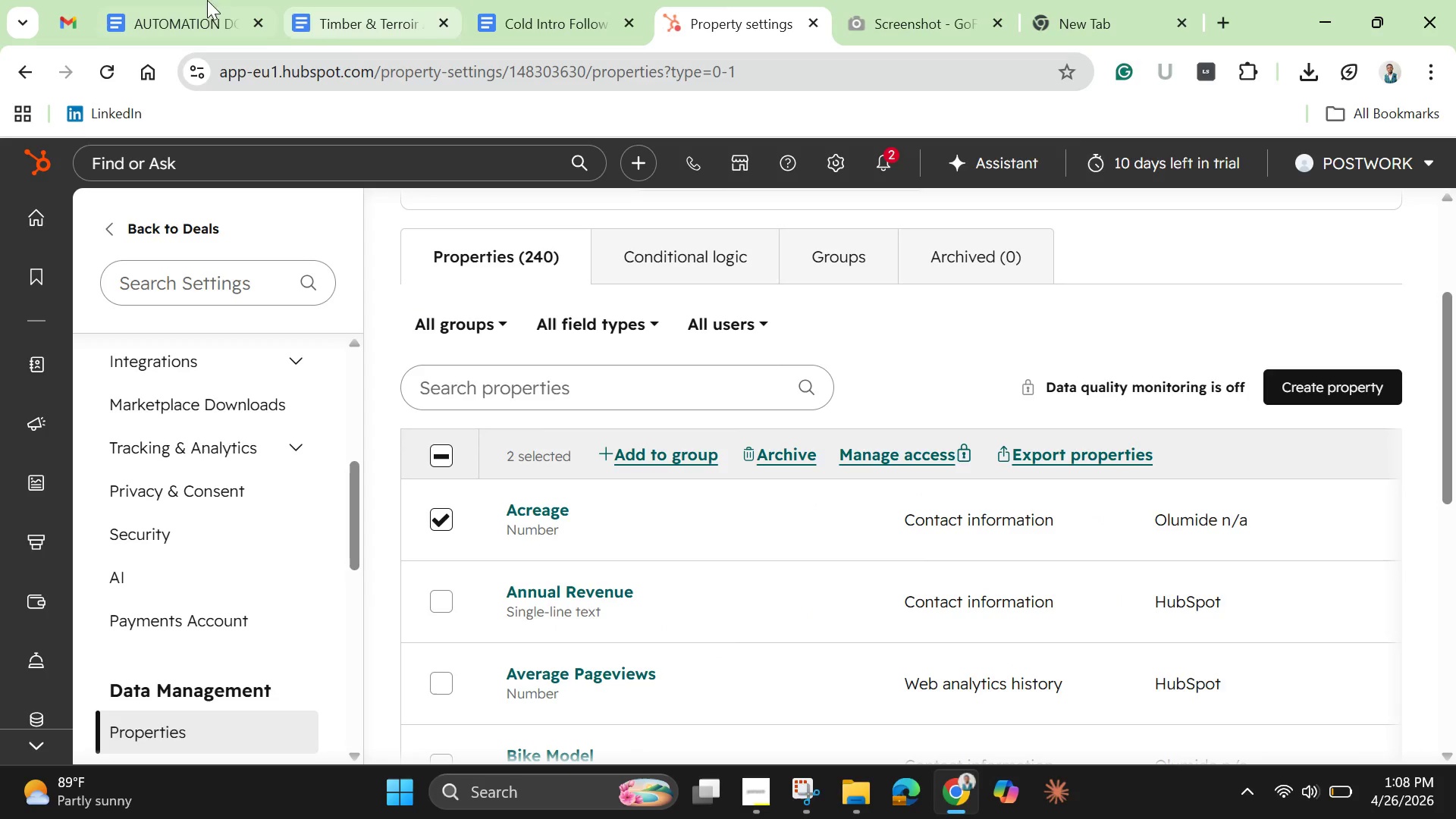 
left_click([196, 27])
 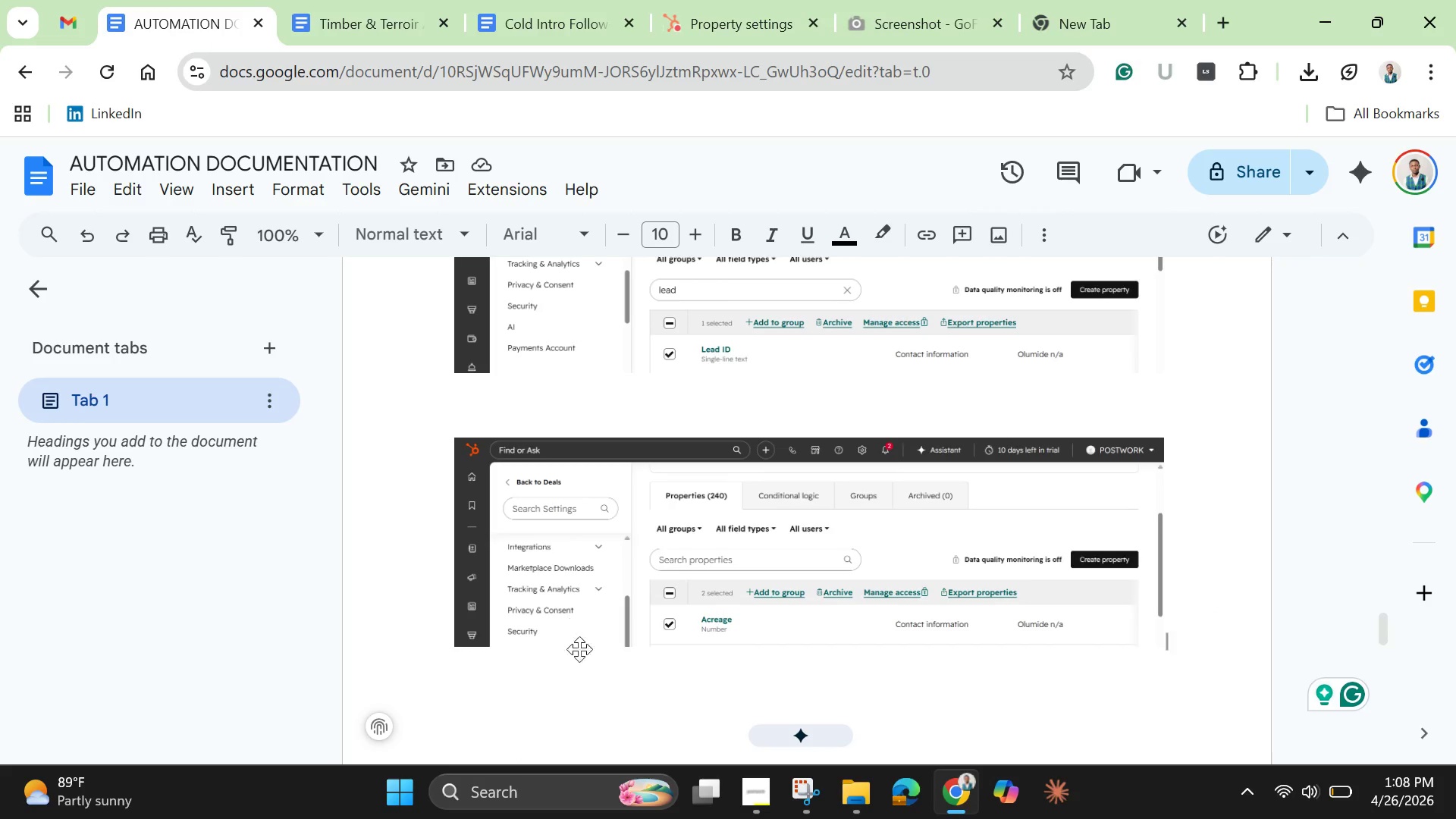 
scroll: coordinate [587, 694], scroll_direction: down, amount: 1.0
 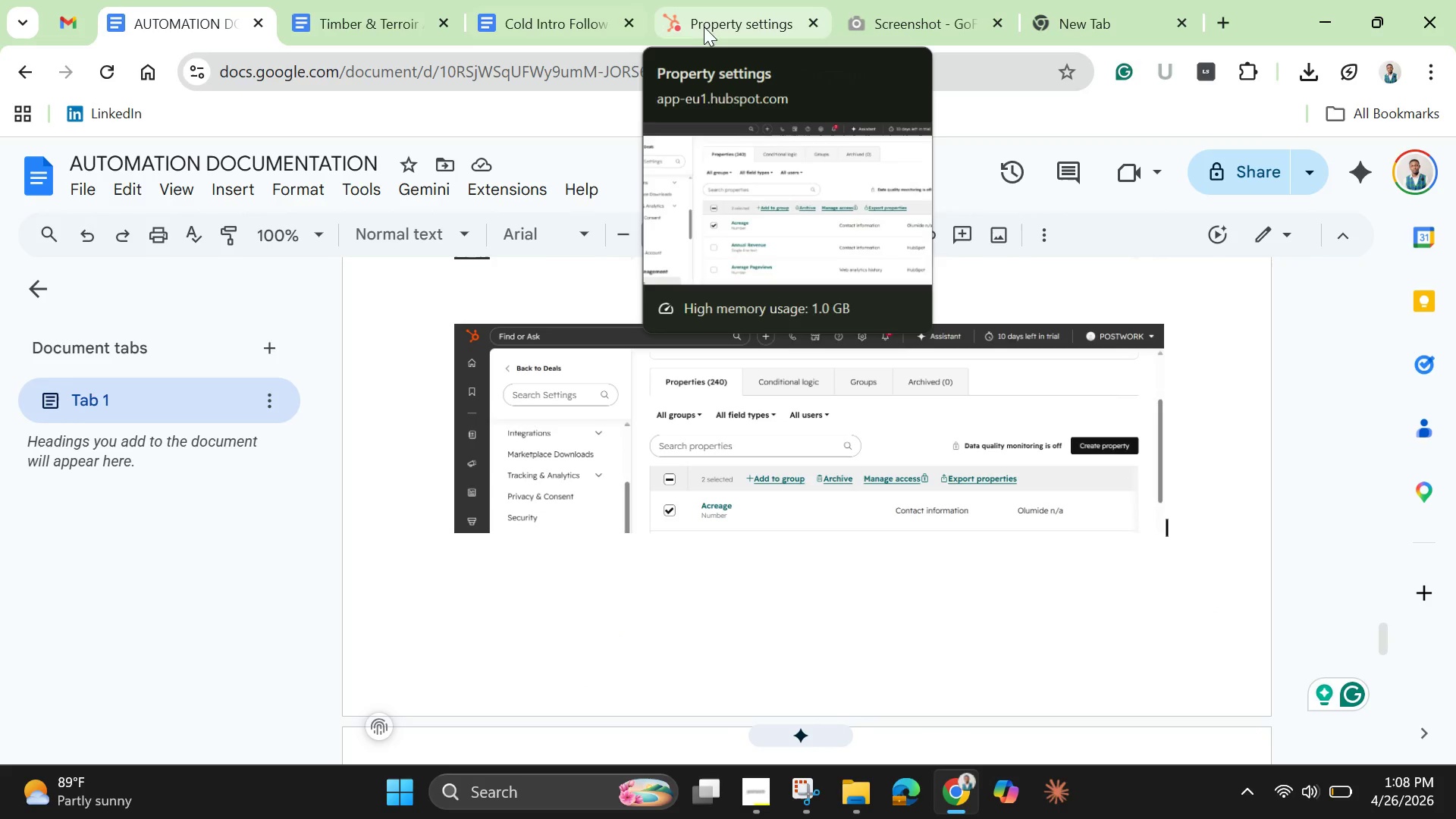 
left_click([715, 22])
 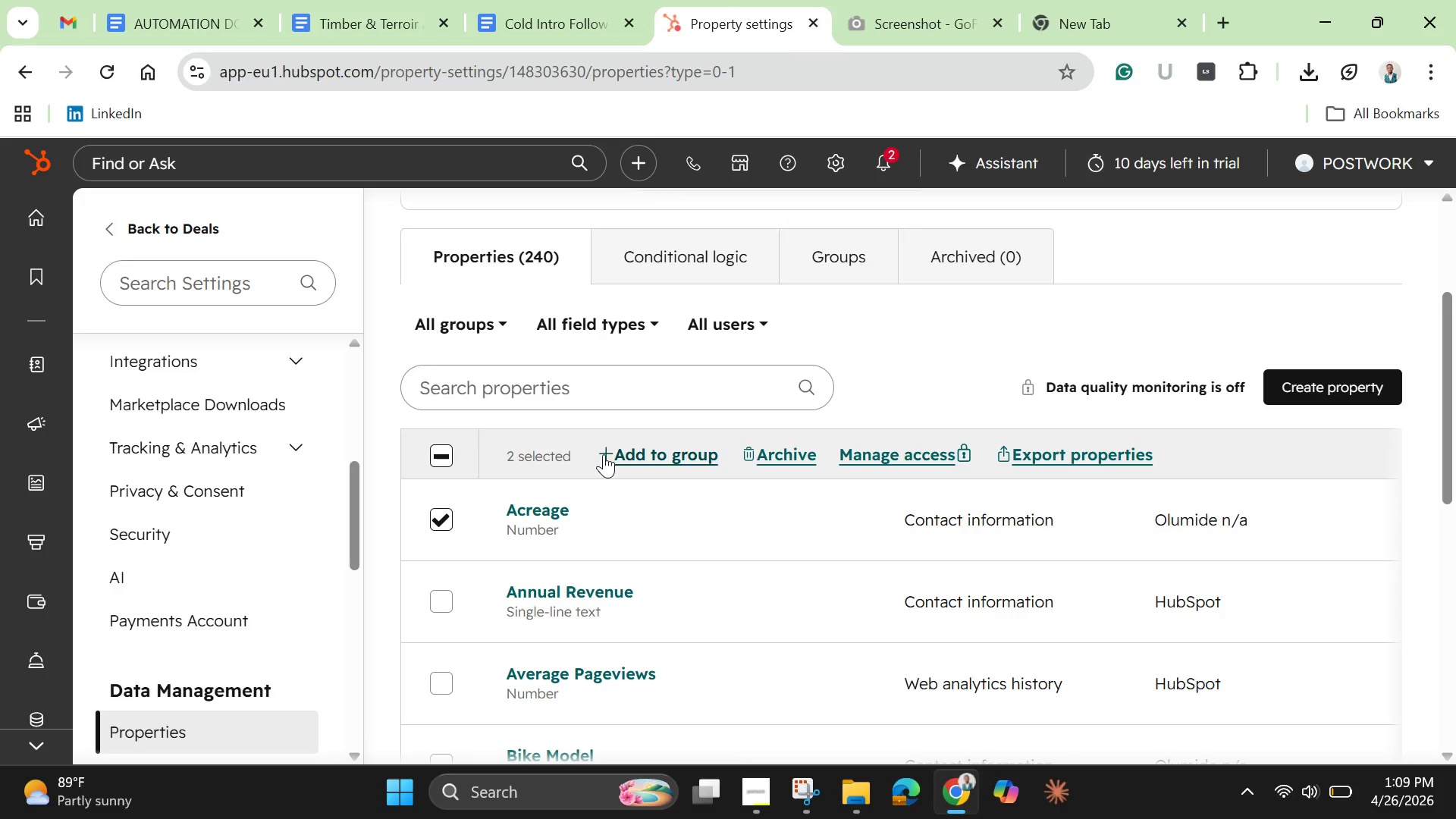 
wait(8.25)
 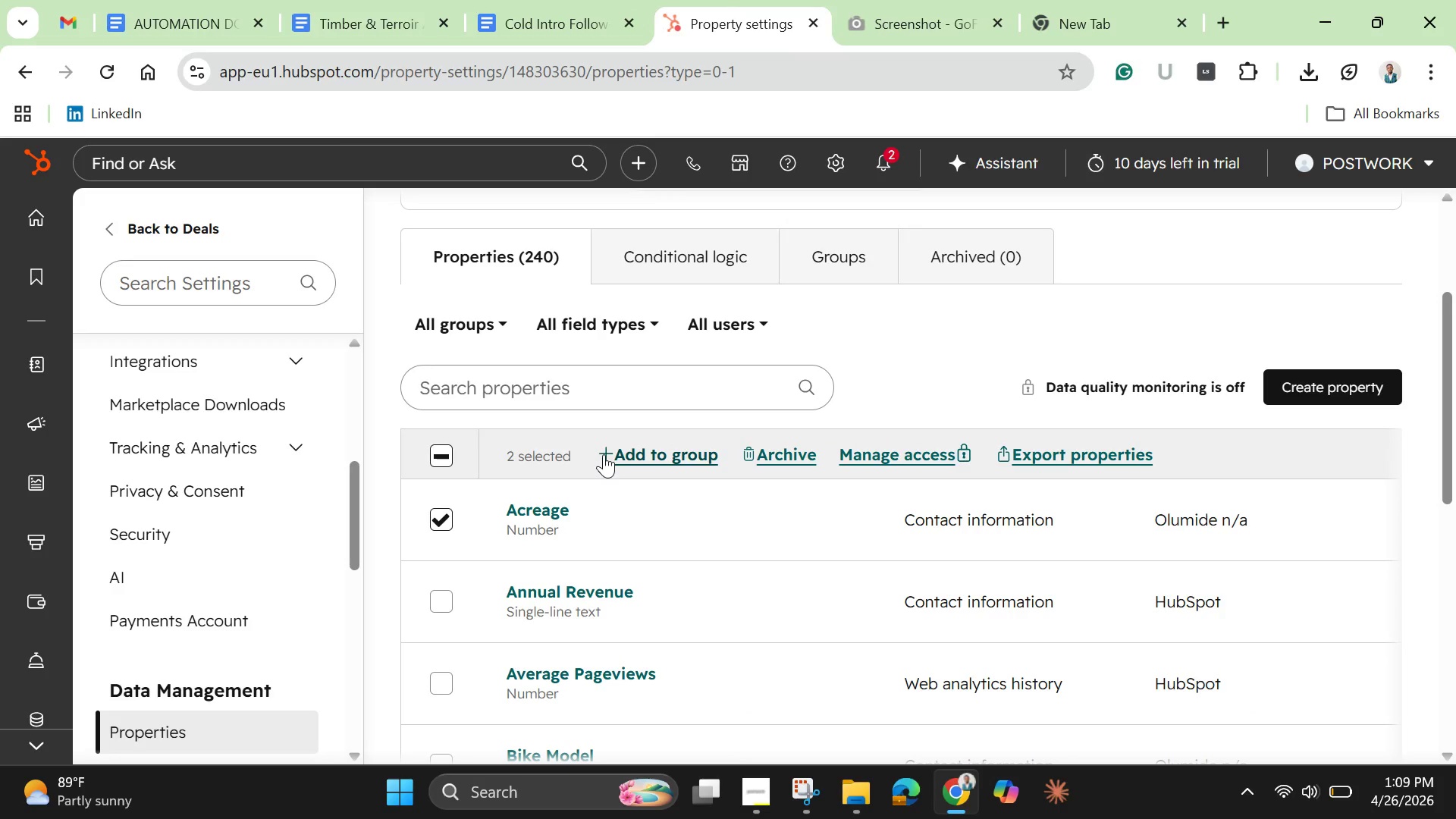 
left_click([148, 278])
 